 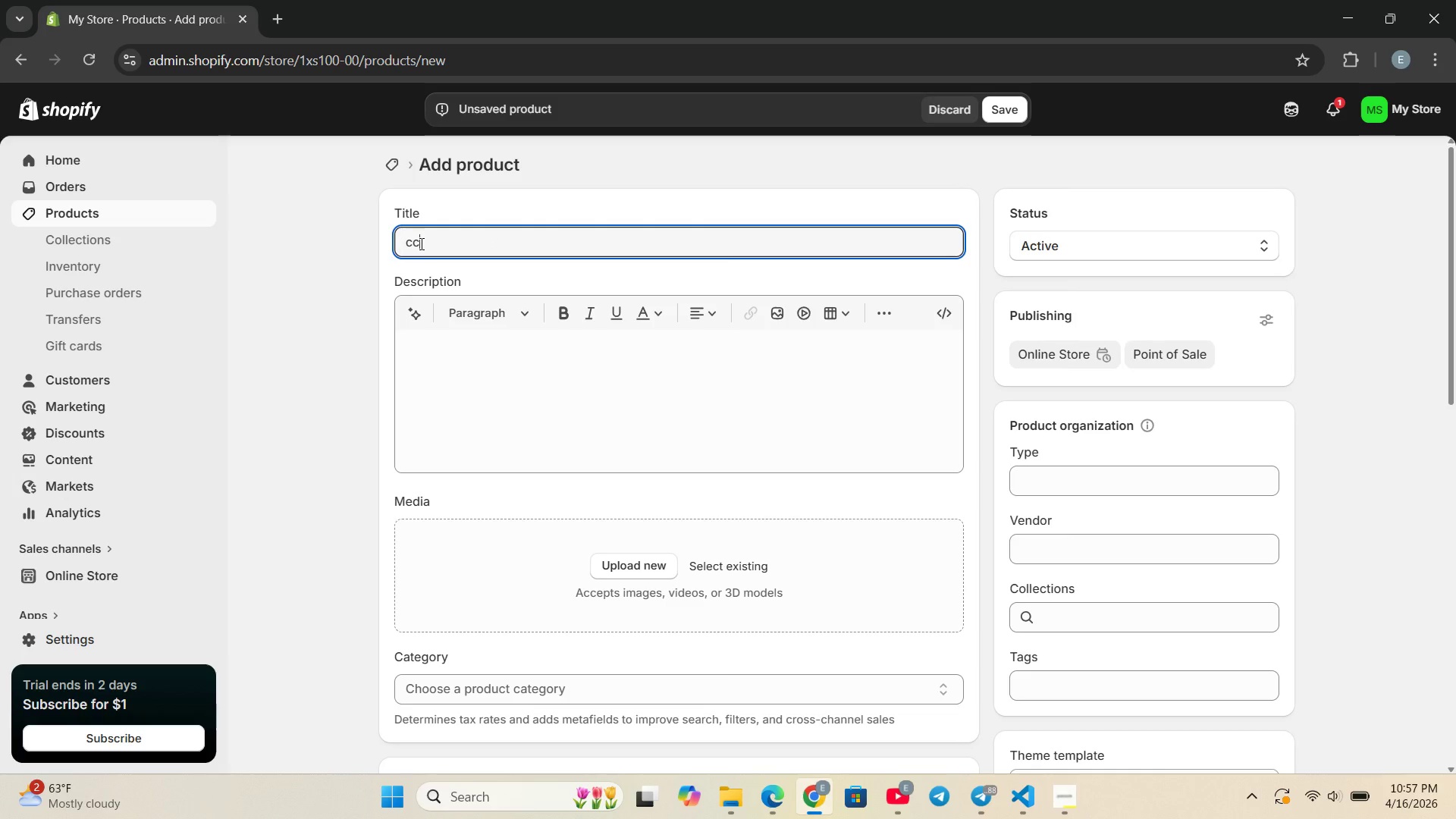 
key(Backspace)
type(olor)
 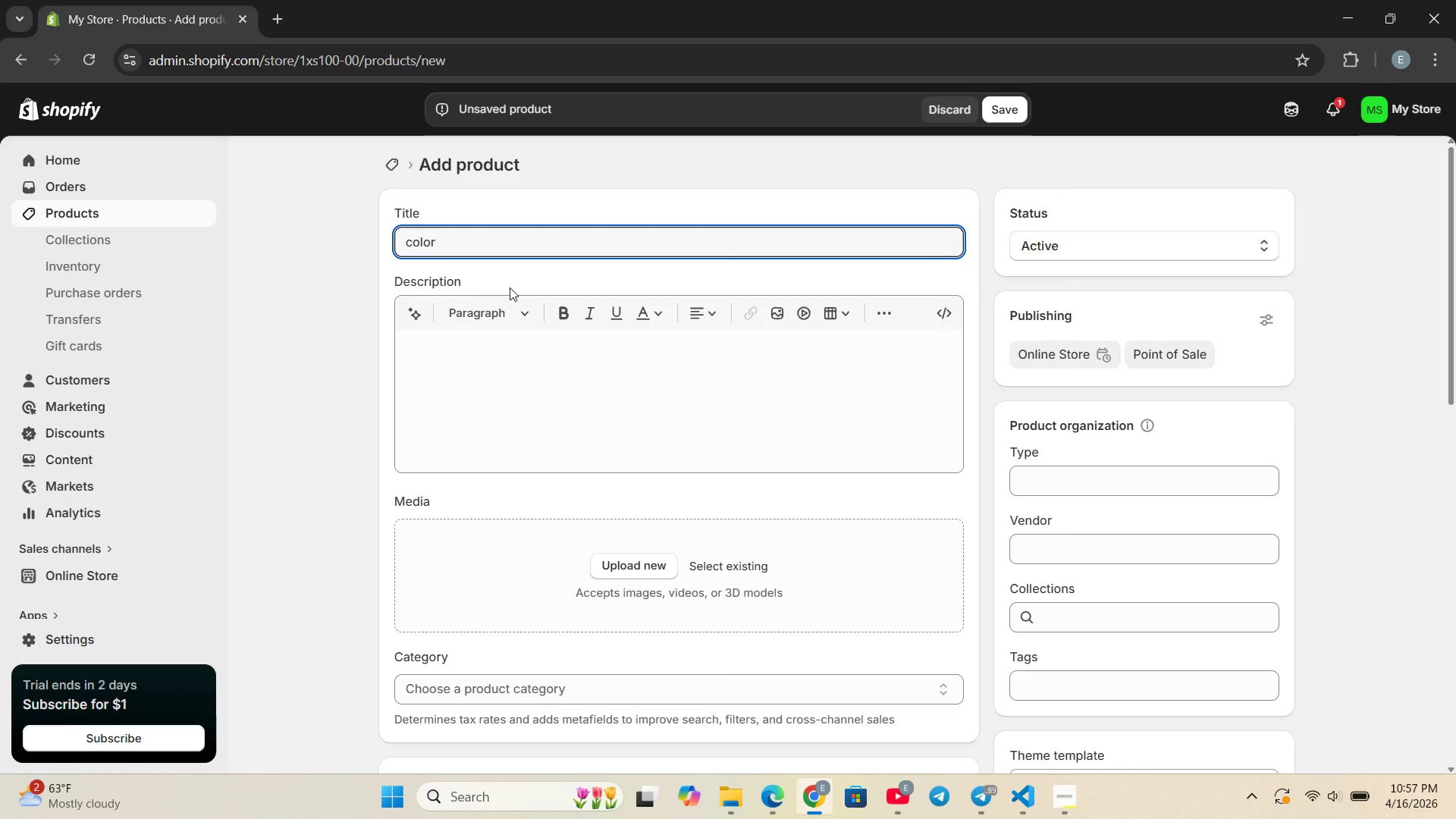 
type( coded closet labels ser)
 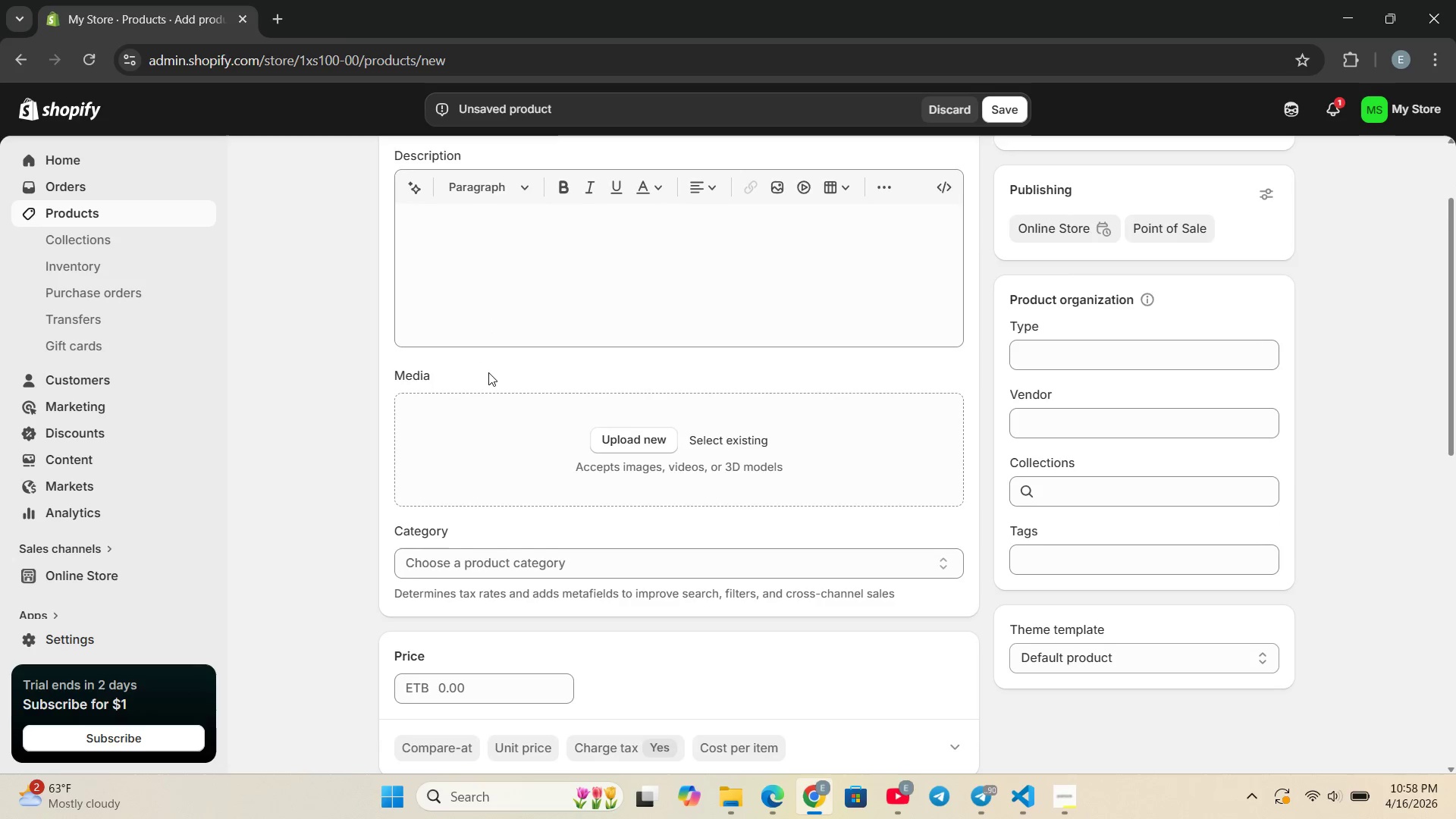 
wait(5.23)
 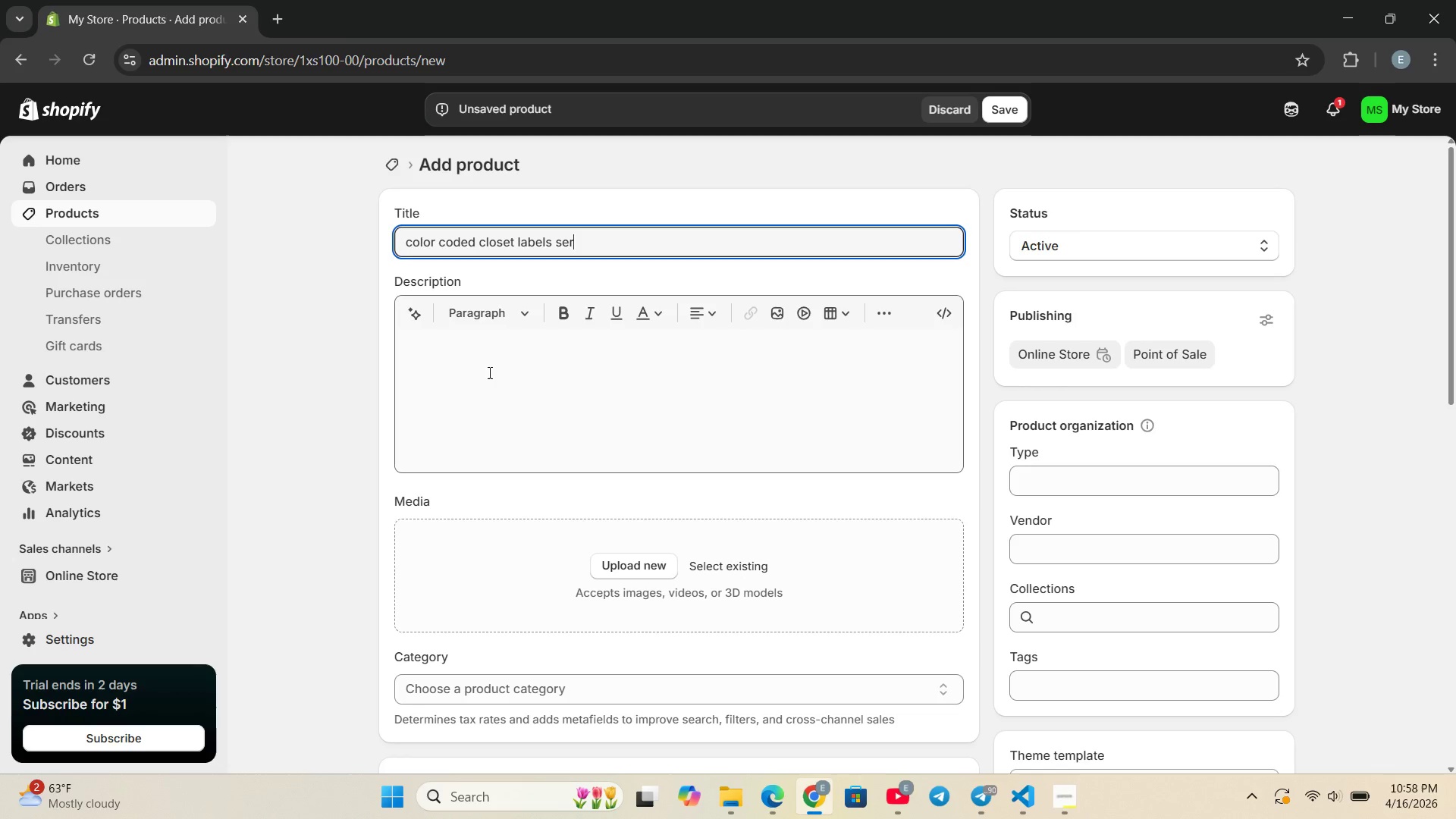 
left_click([448, 589])
 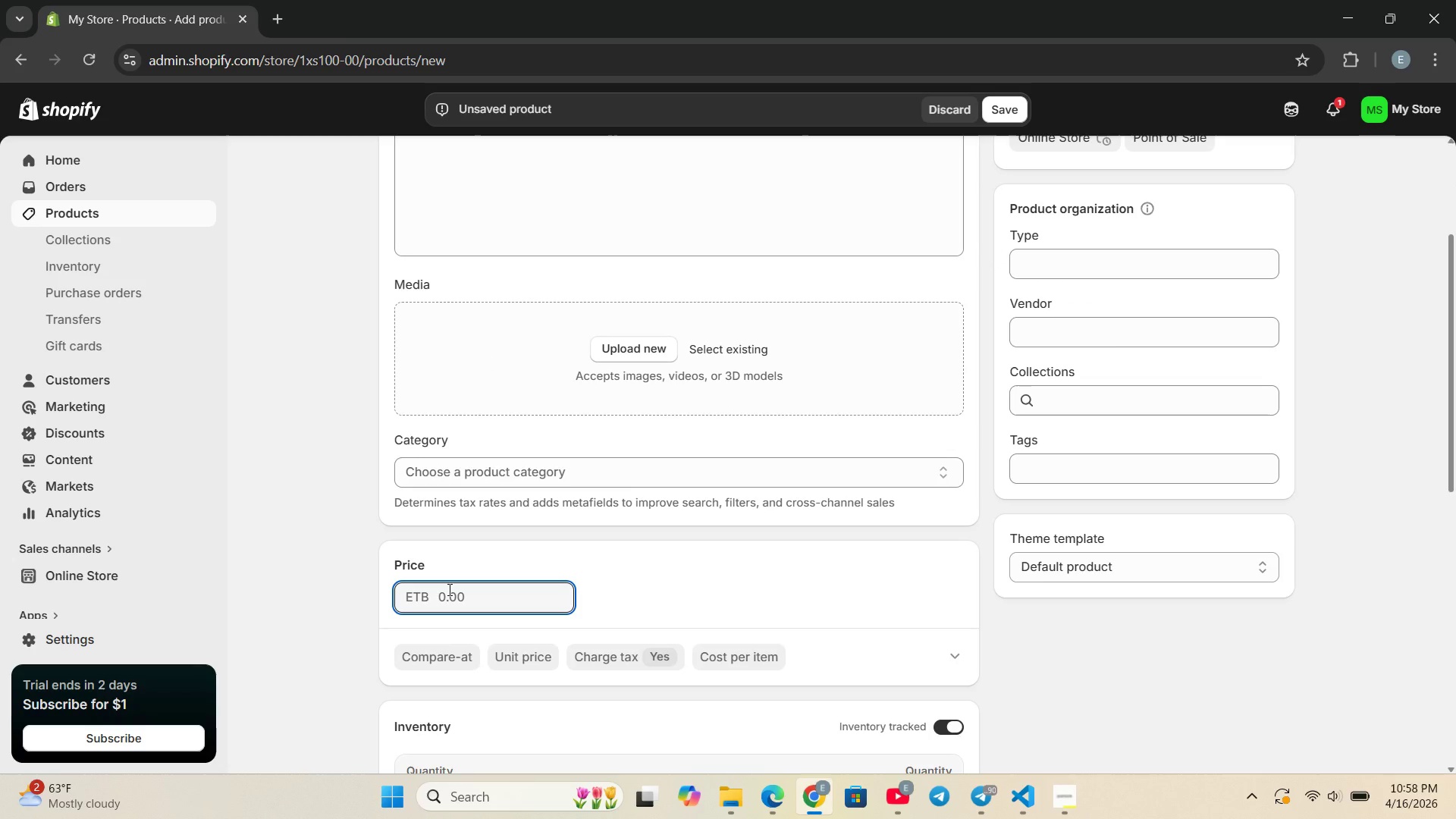 
type(19.99)
 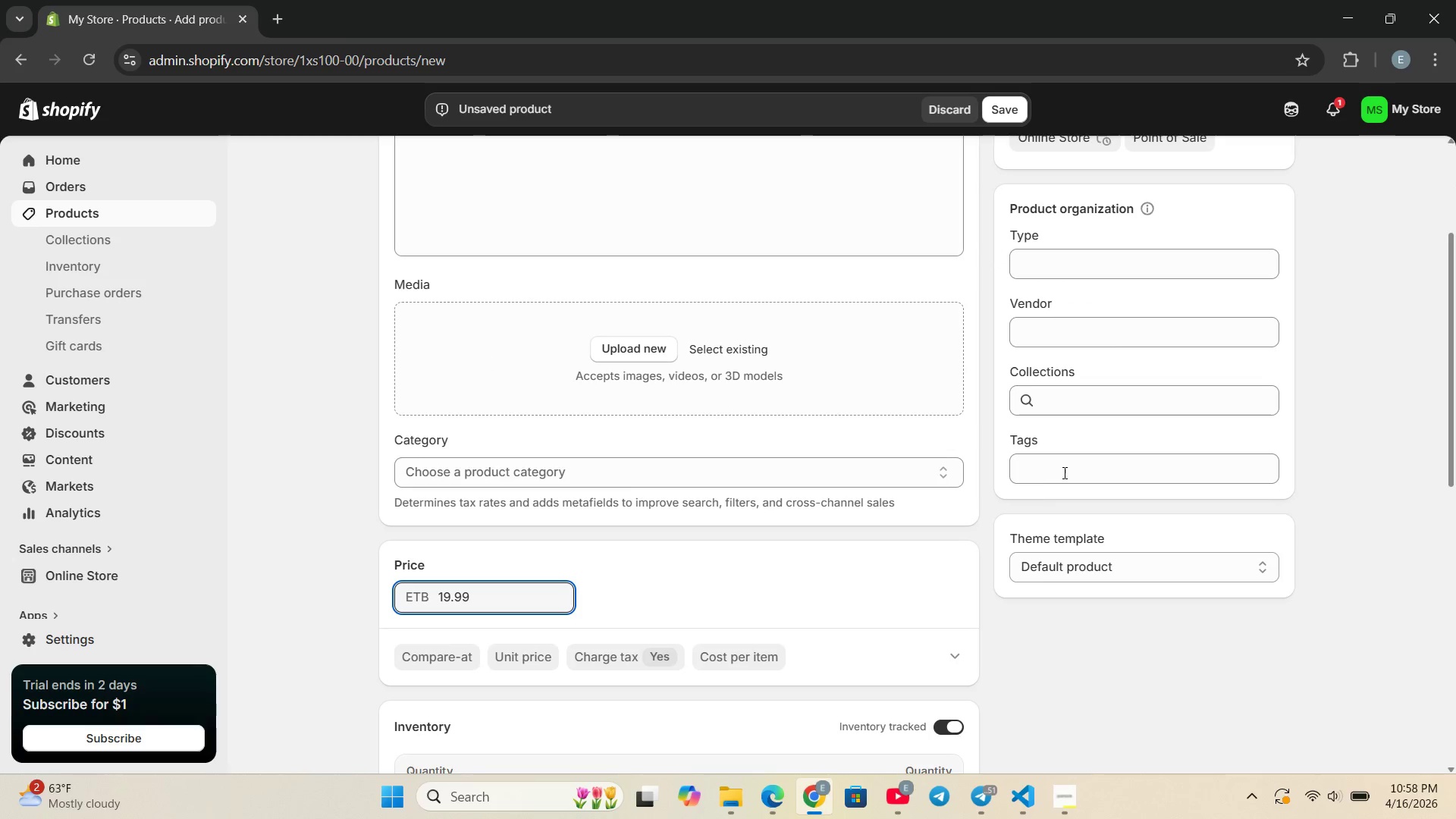 
left_click([1051, 463])
 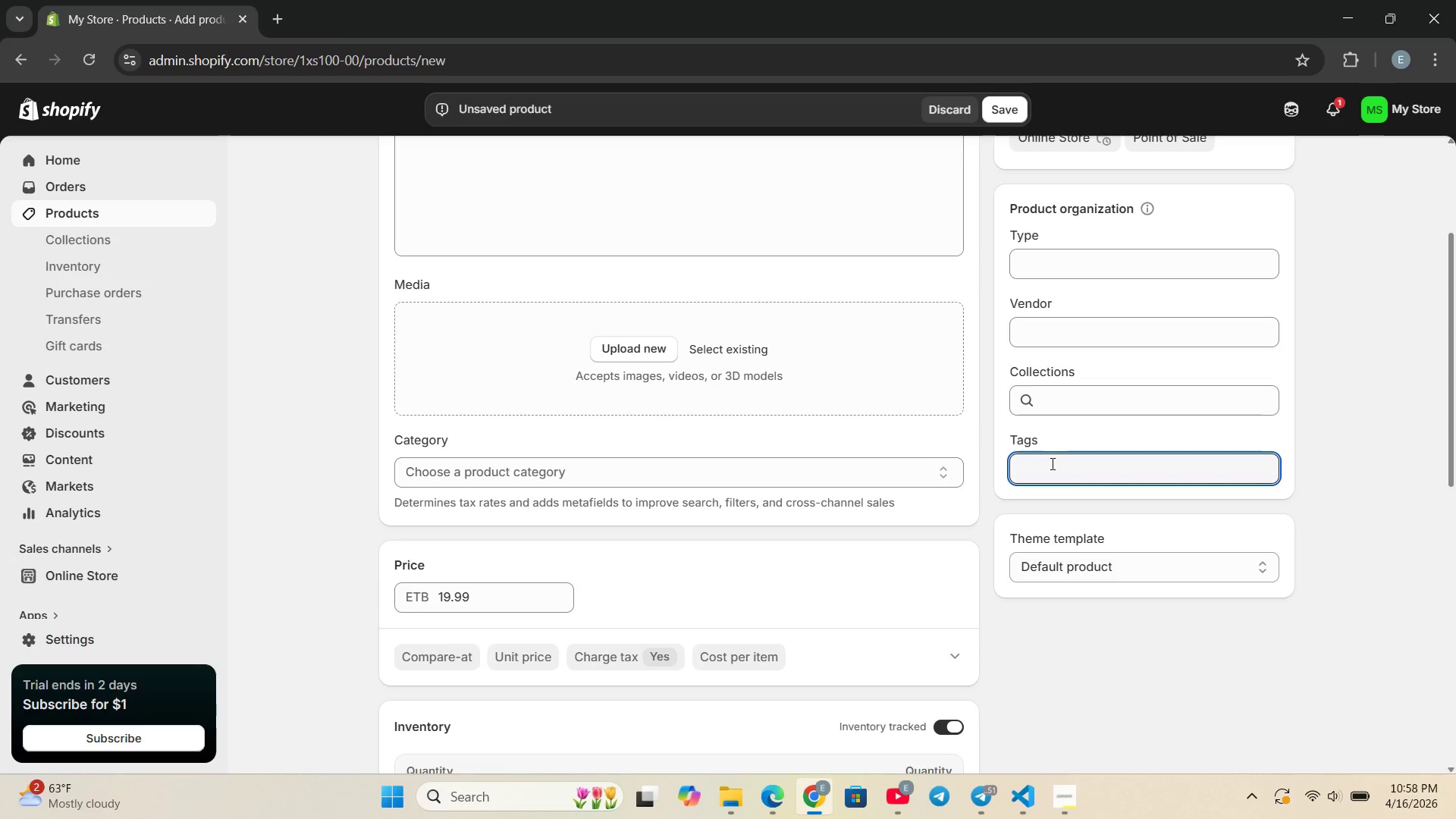 
type(memory support)
 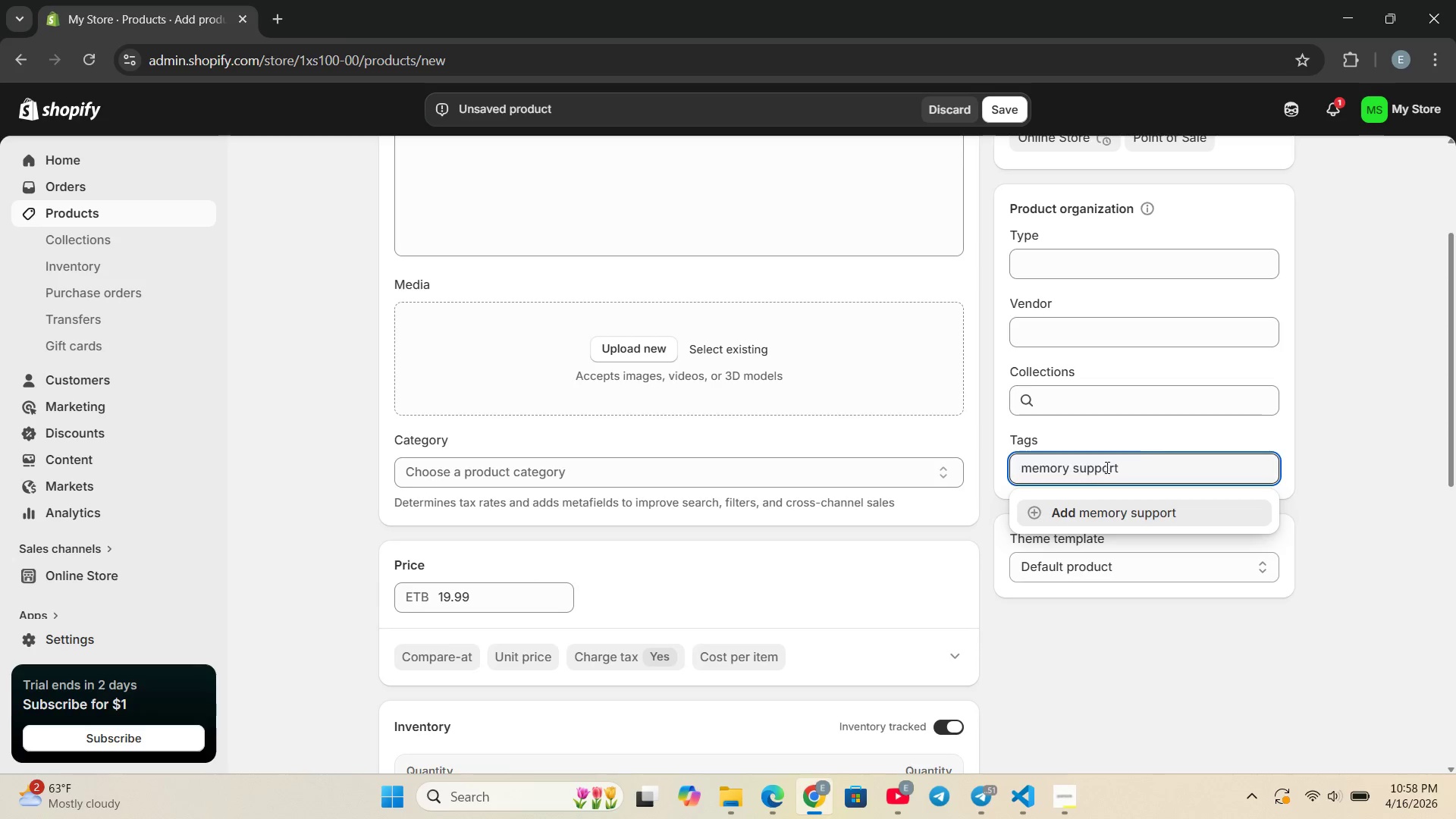 
left_click([1150, 431])
 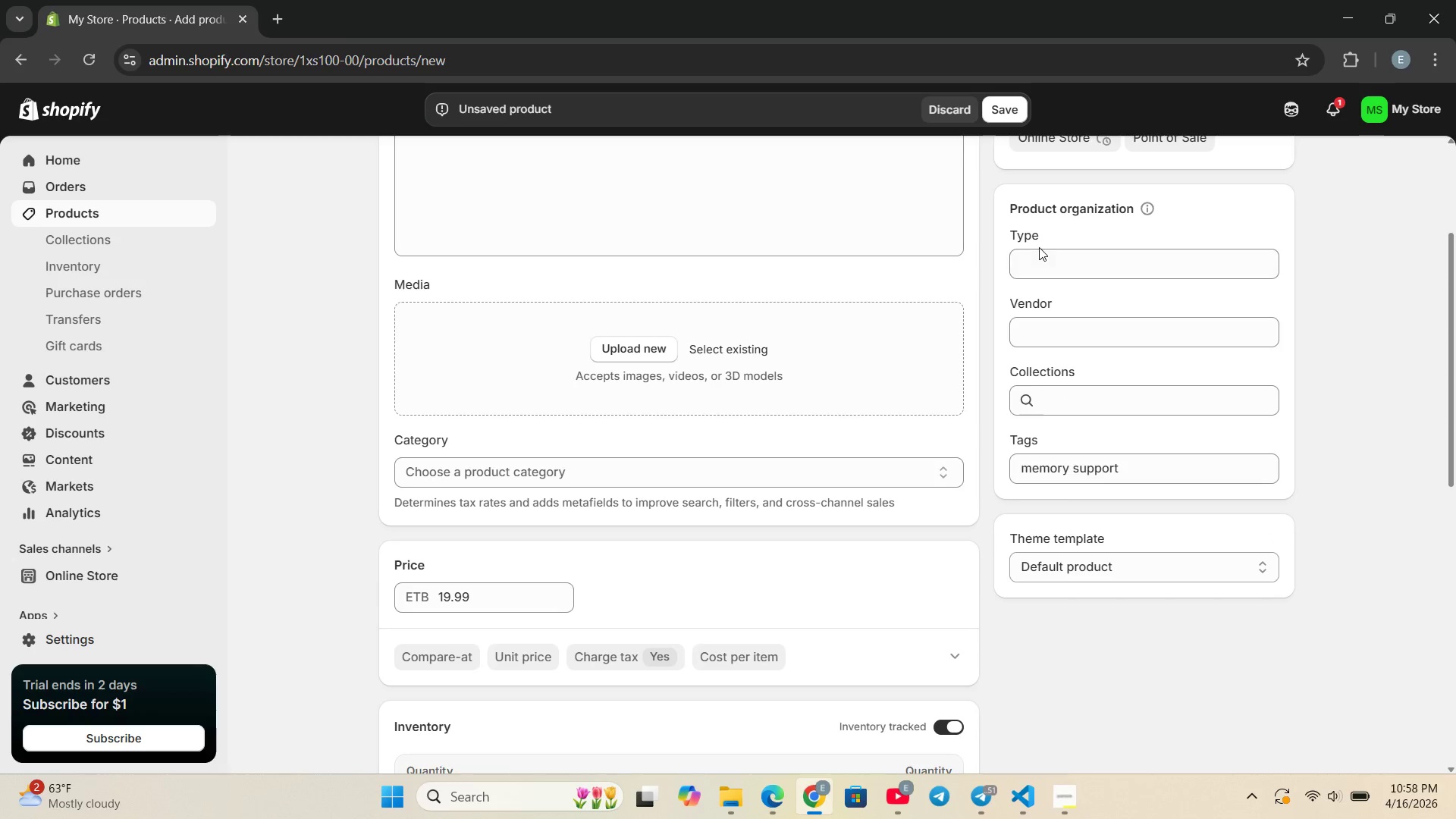 
left_click([1036, 259])
 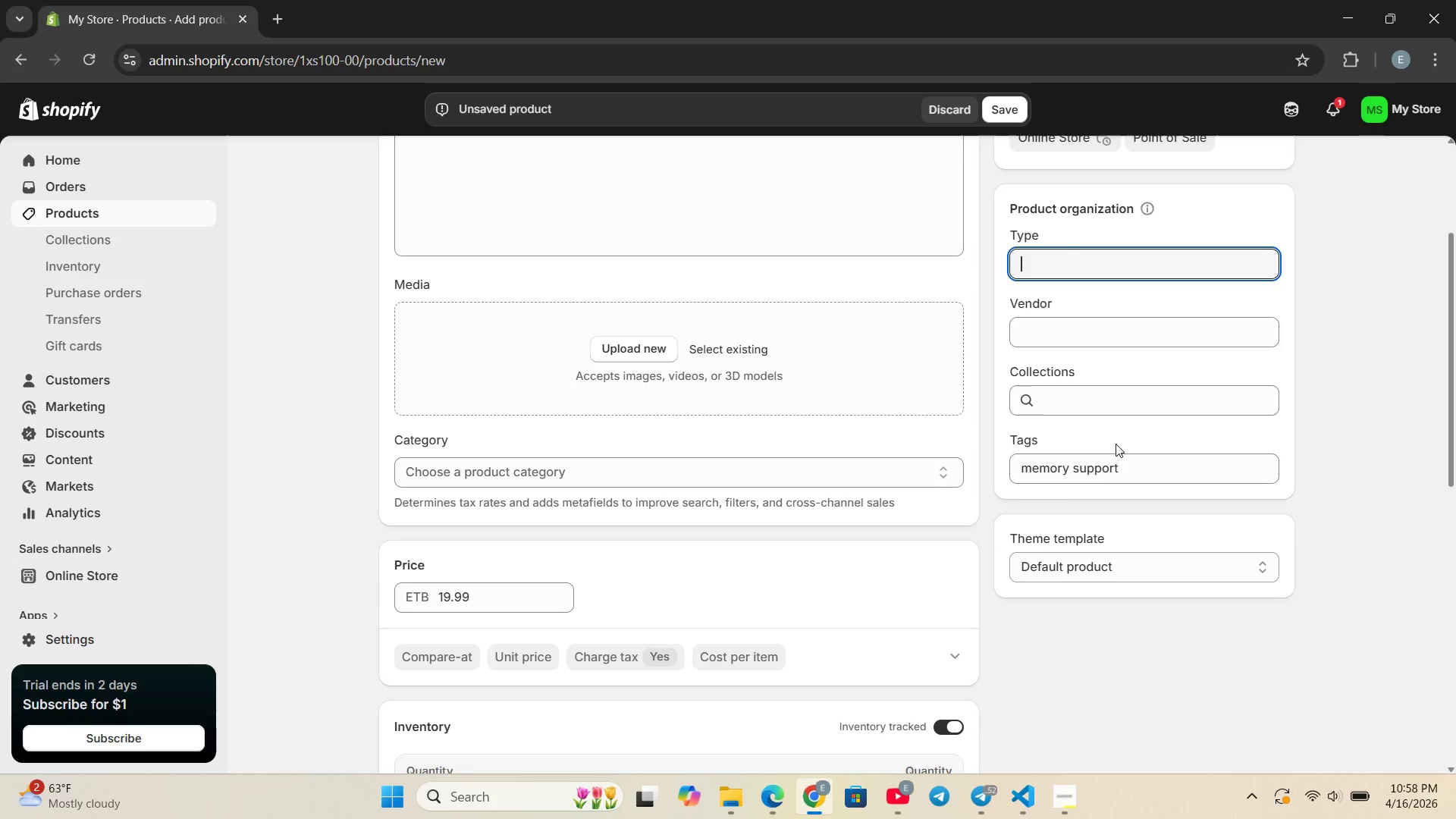 
left_click_drag(start_coordinate=[1131, 471], to_coordinate=[1017, 473])
 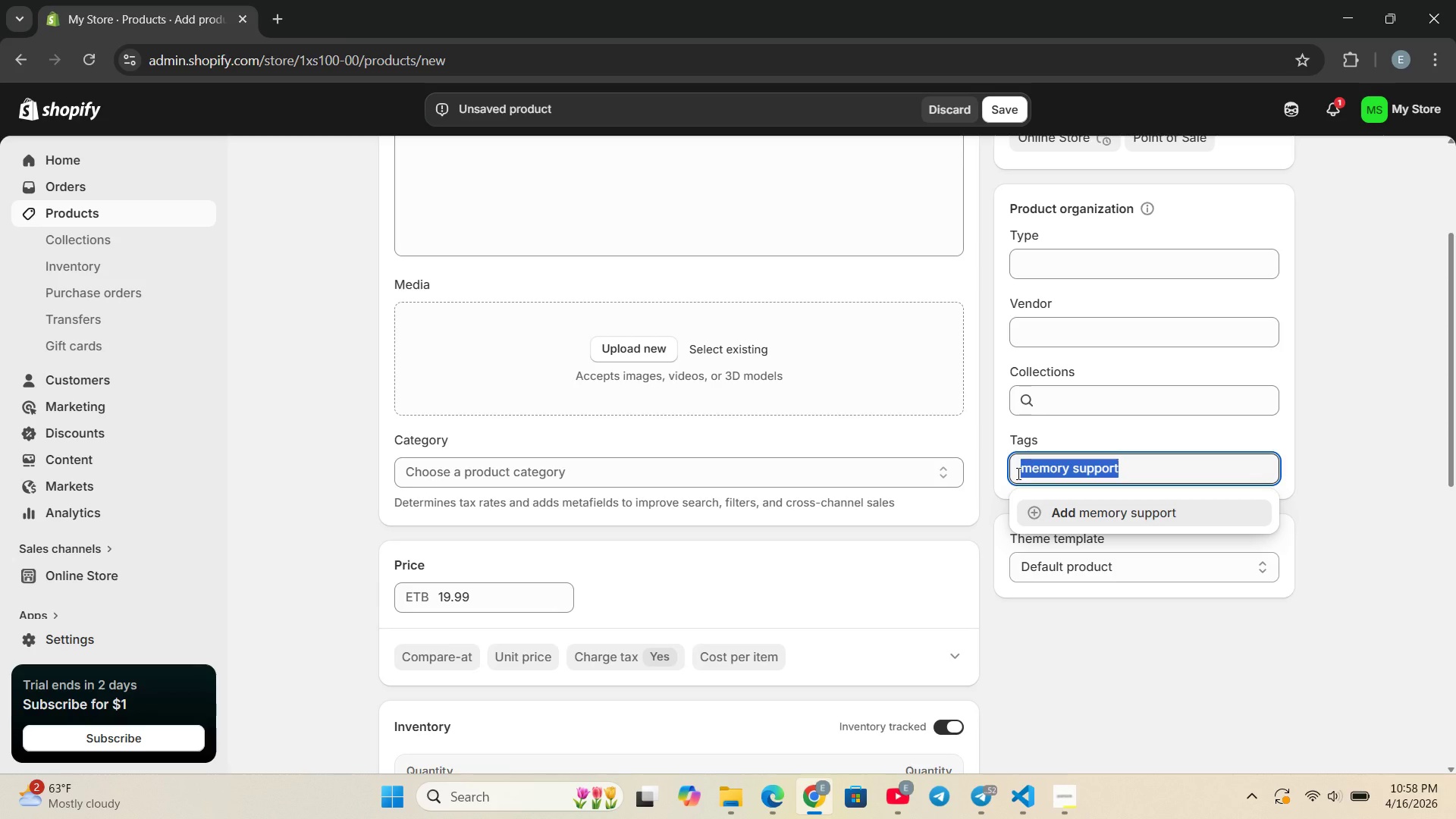 
key(Control+ControlLeft)
 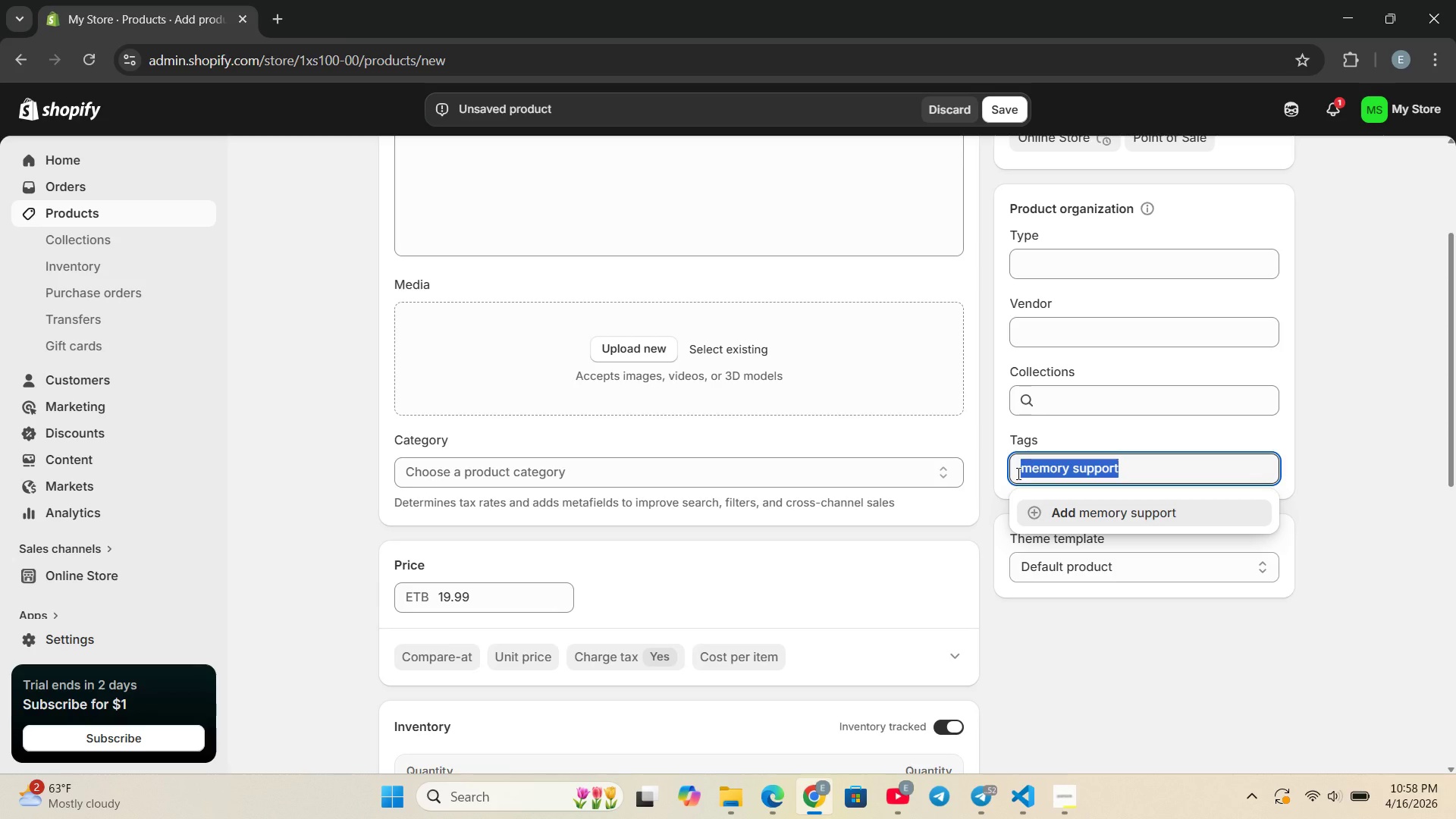 
key(Control+C)
 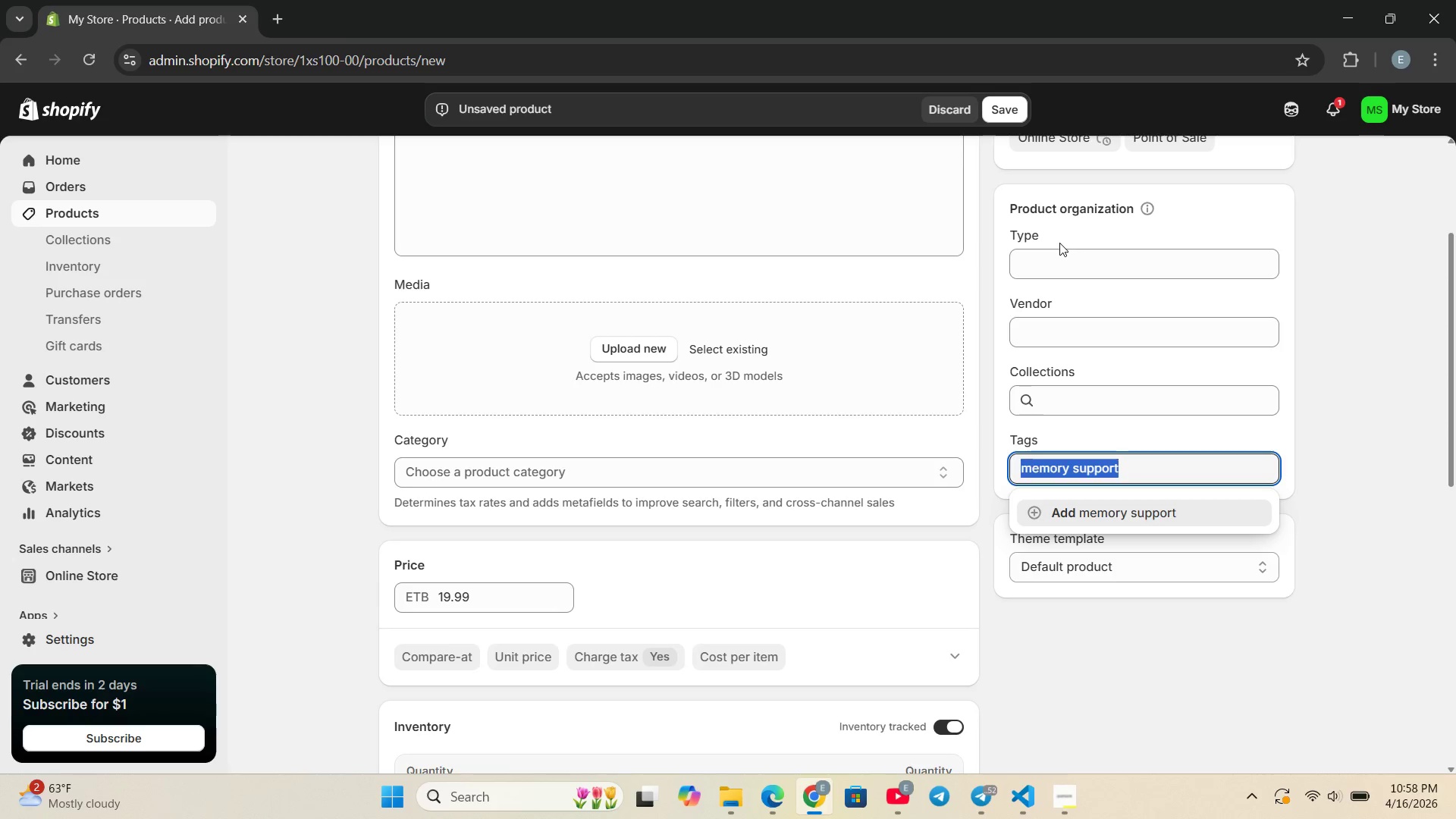 
left_click([1046, 251])
 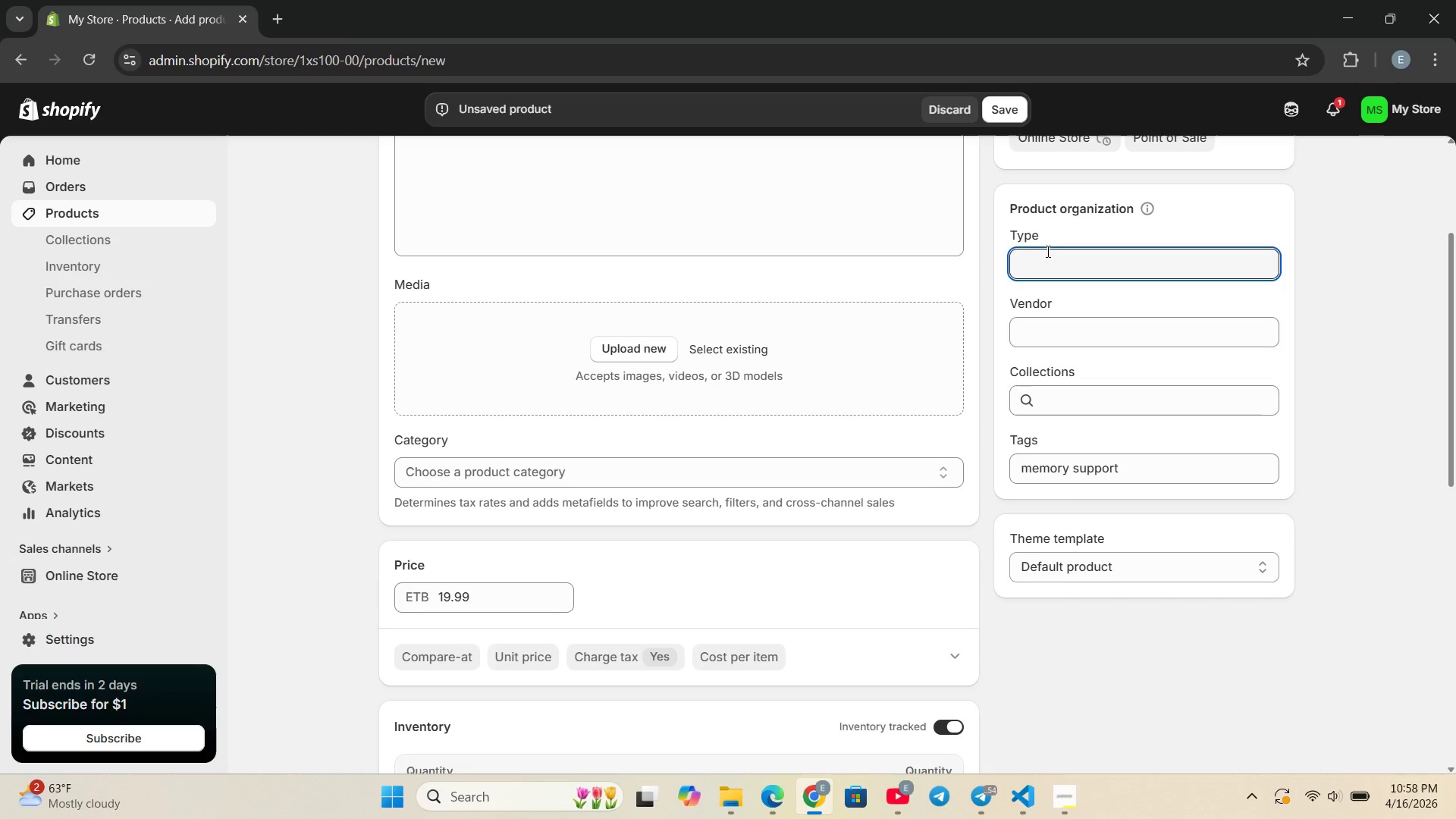 
key(Control+ControlLeft)
 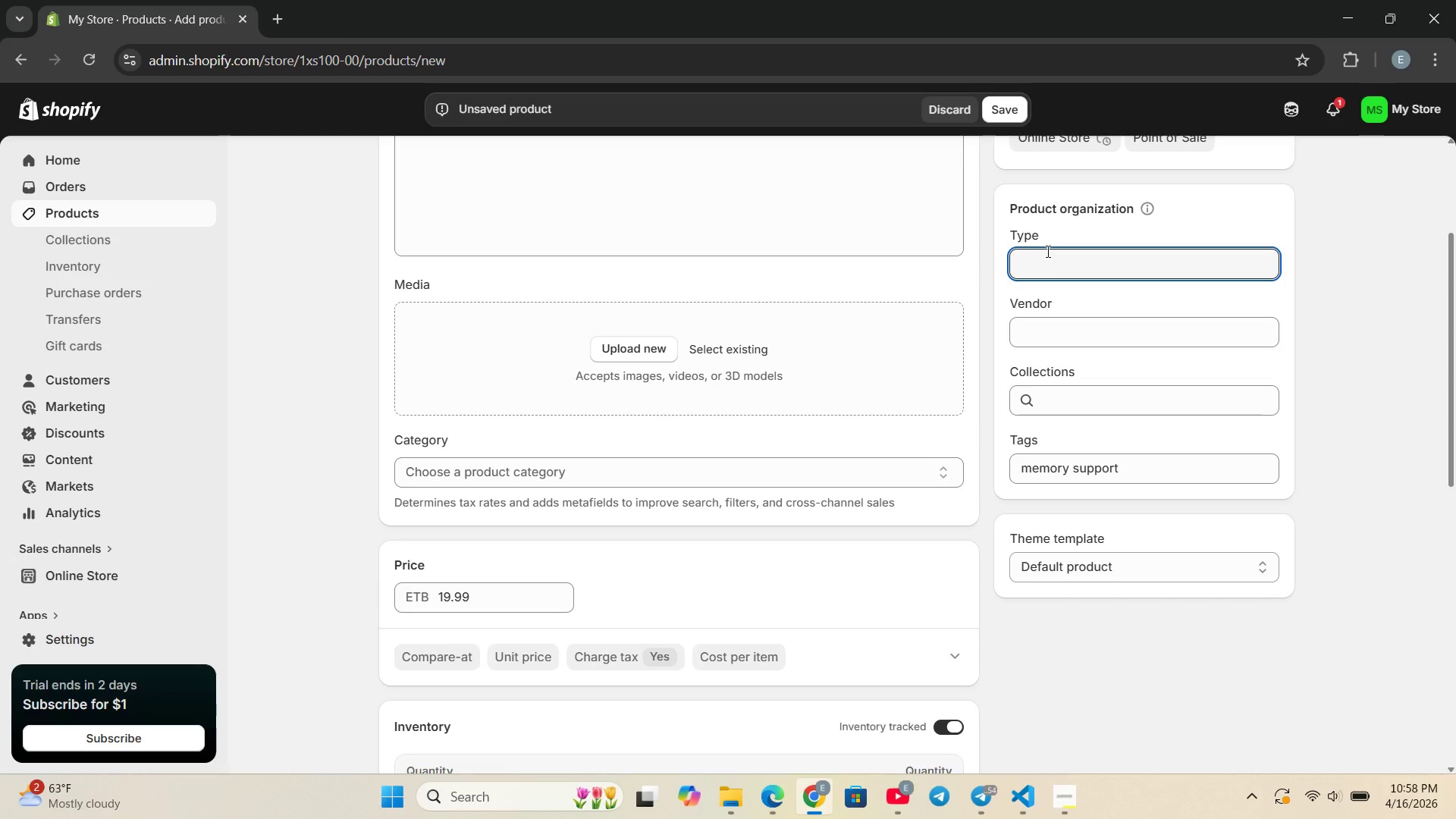 
key(Control+V)
 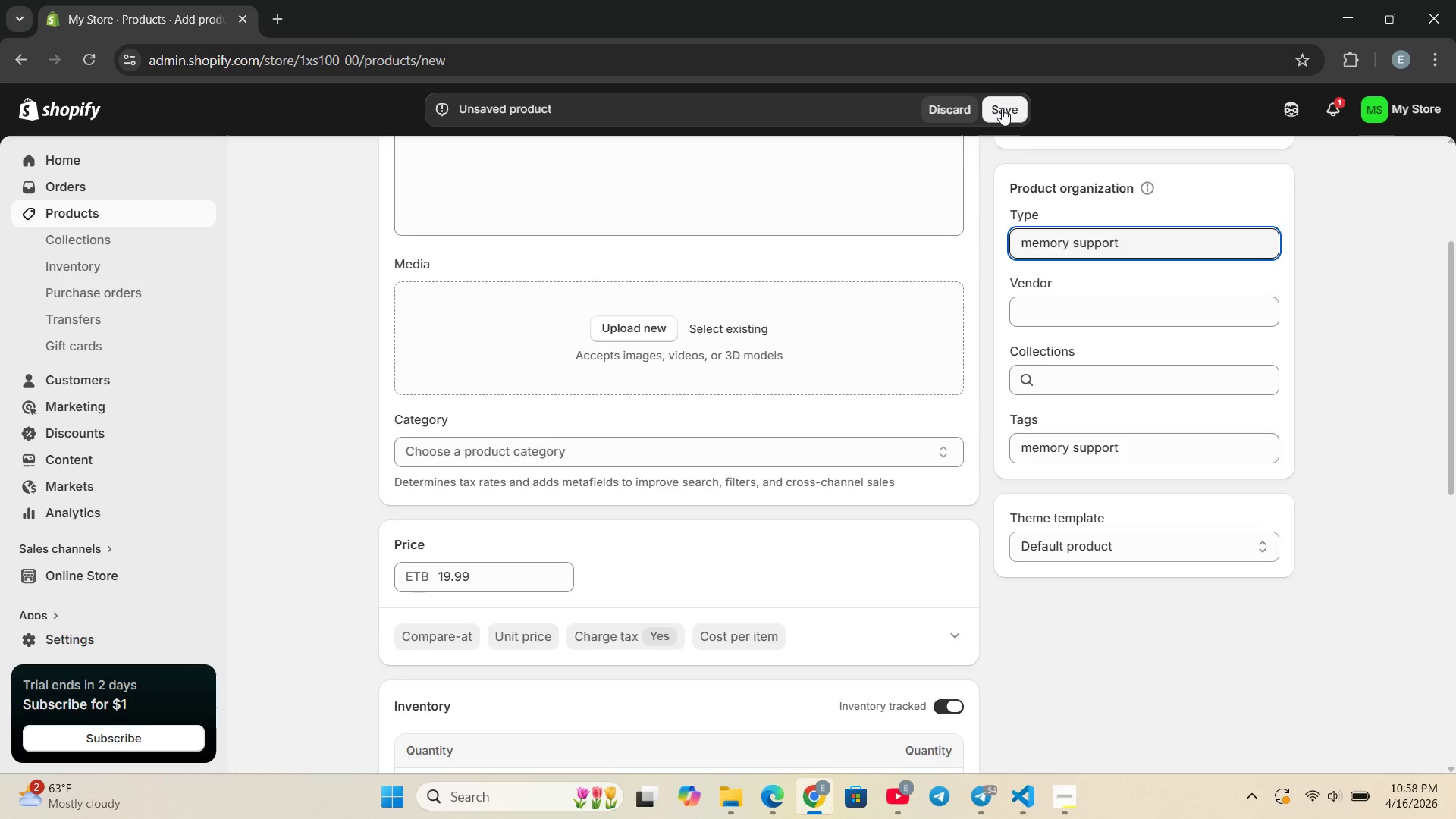 
wait(5.44)
 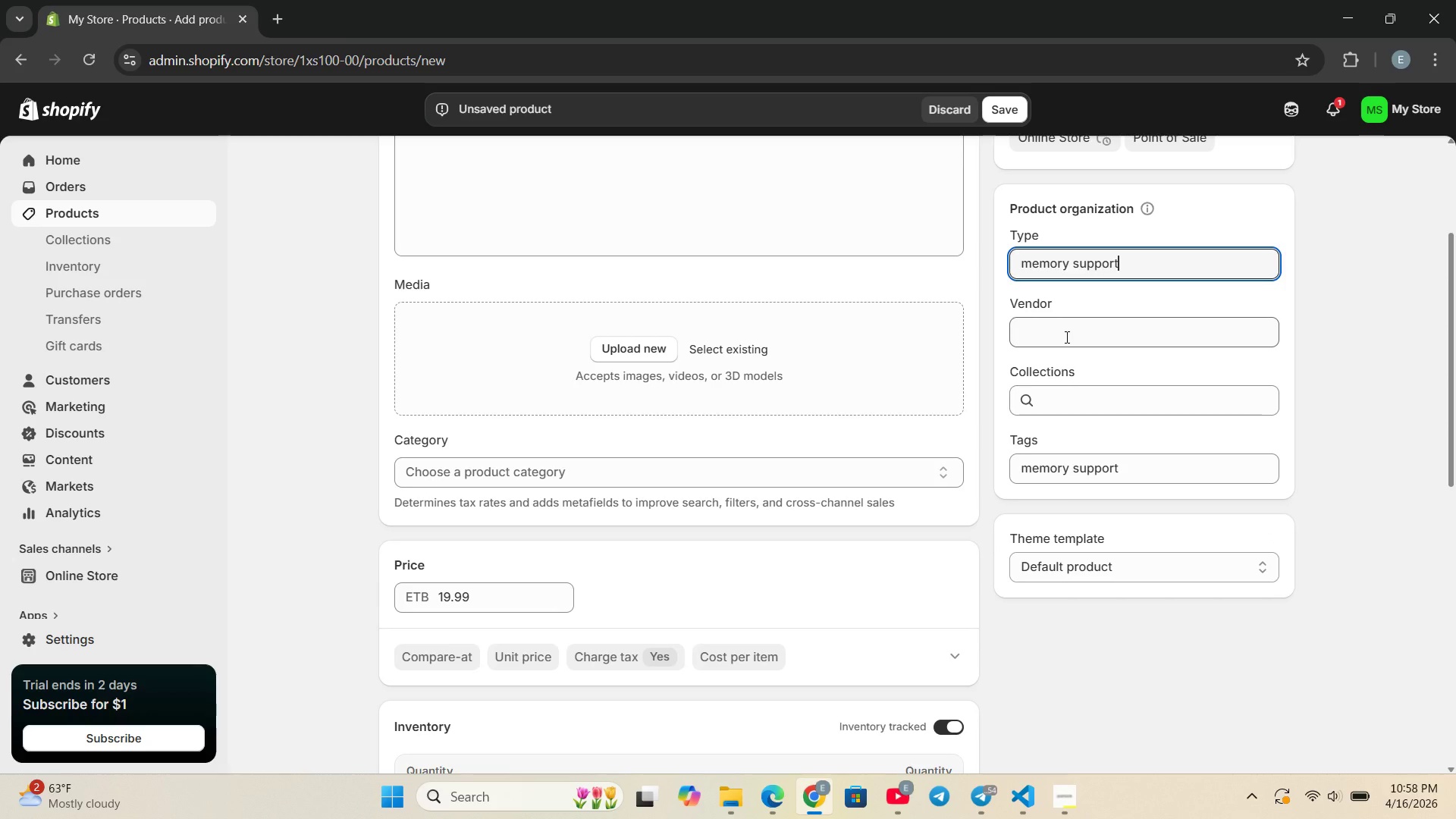 
left_click([1002, 108])
 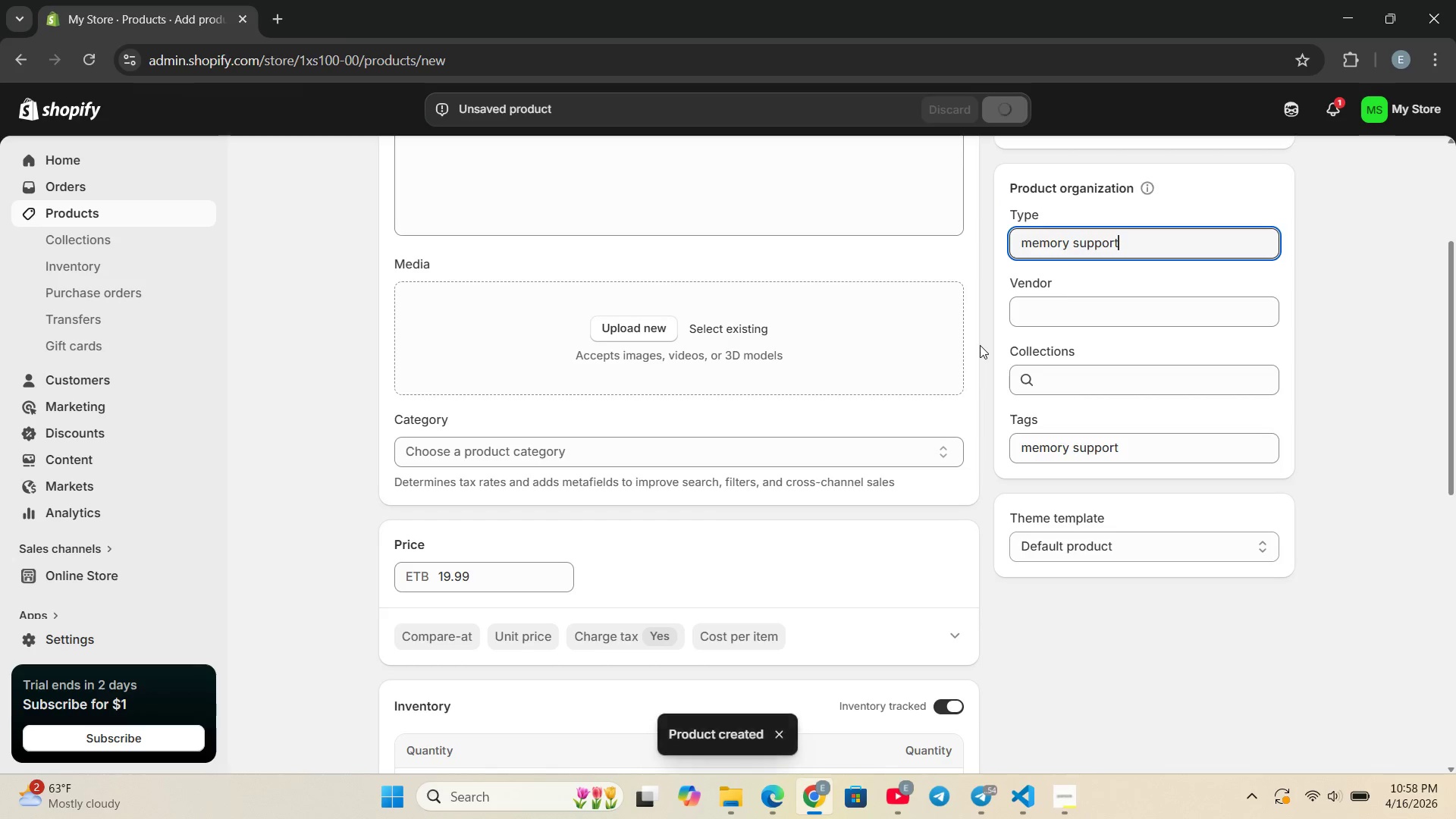 
wait(9.17)
 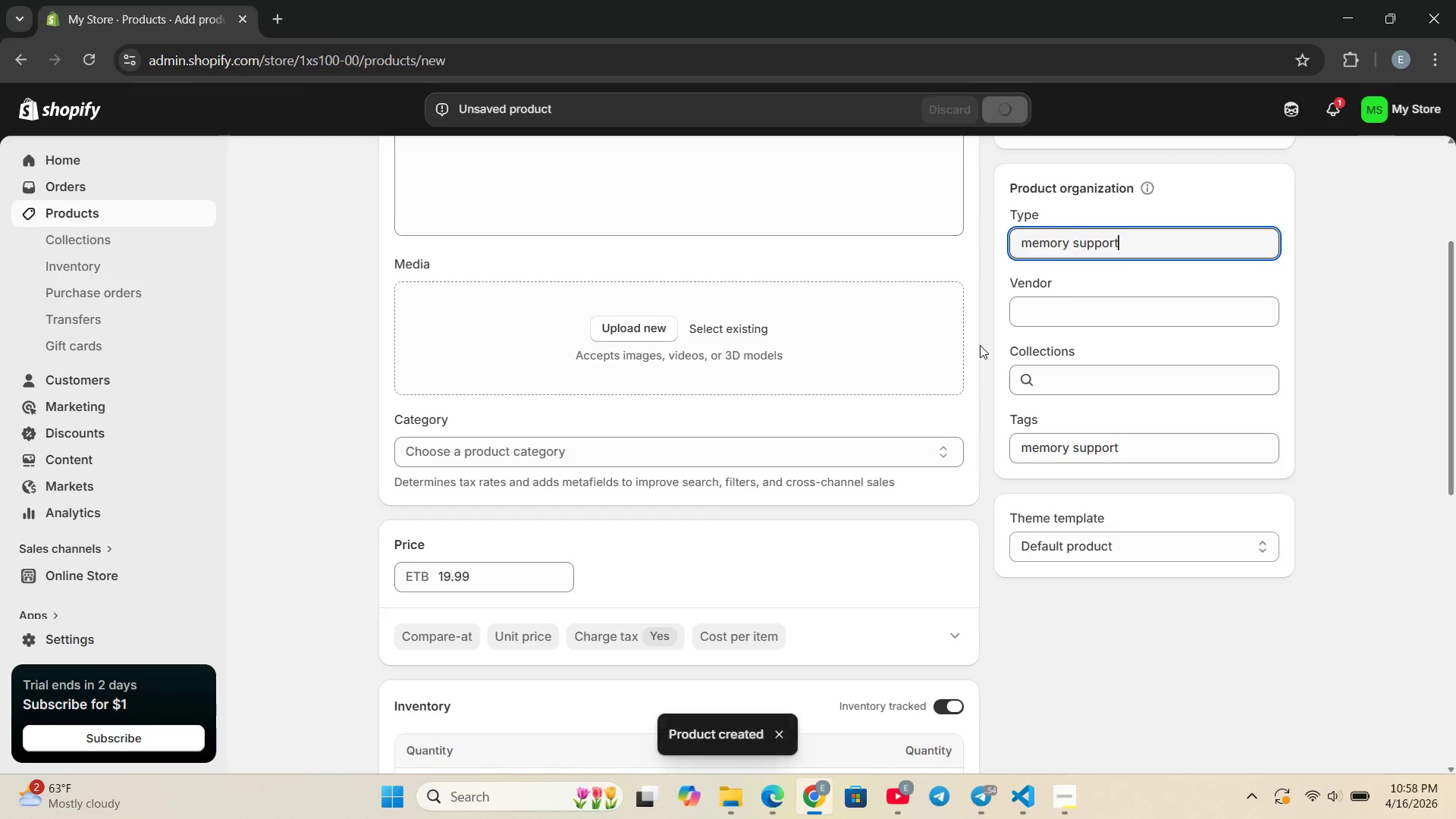 
left_click([112, 215])
 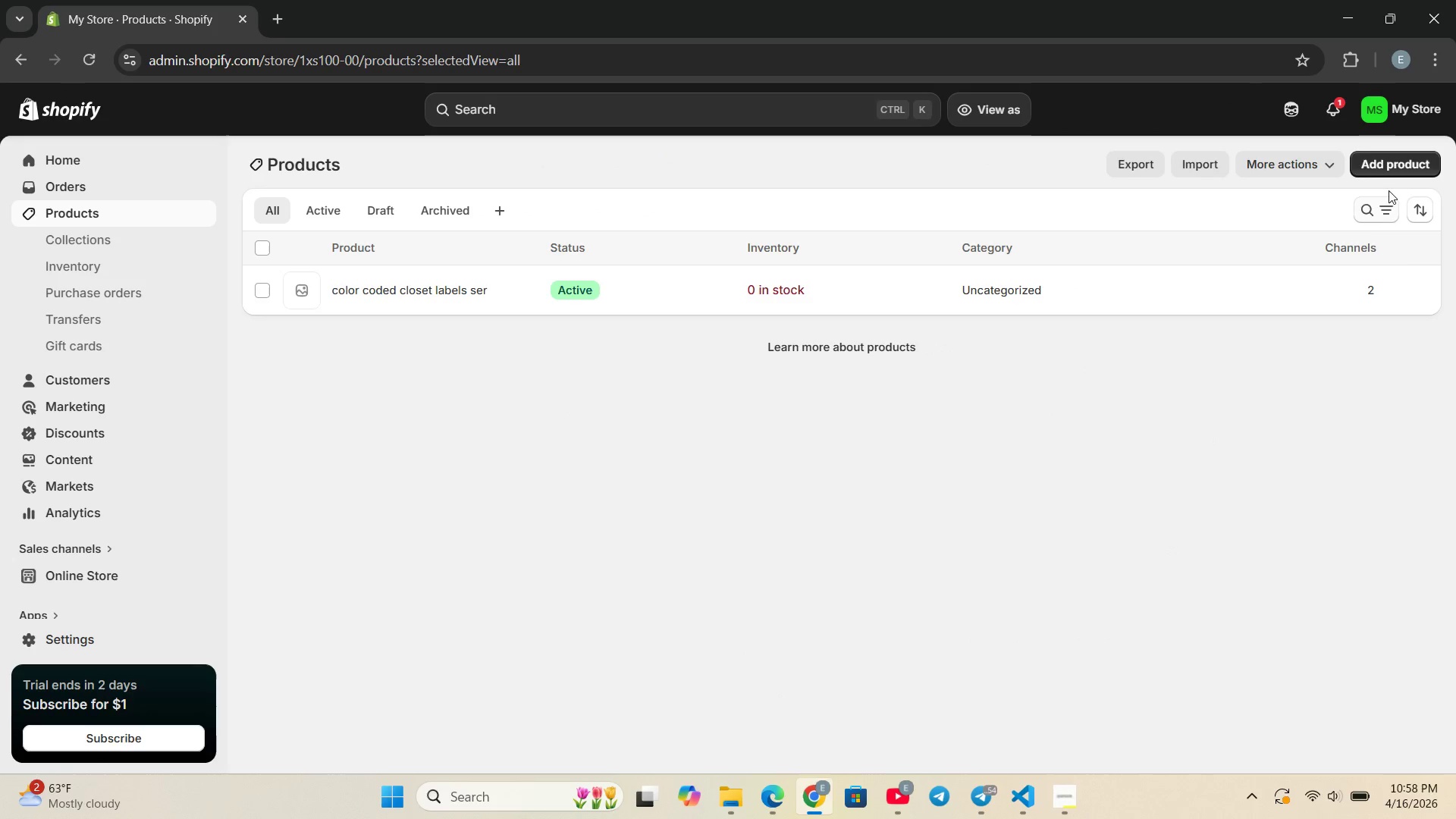 
left_click([1391, 167])
 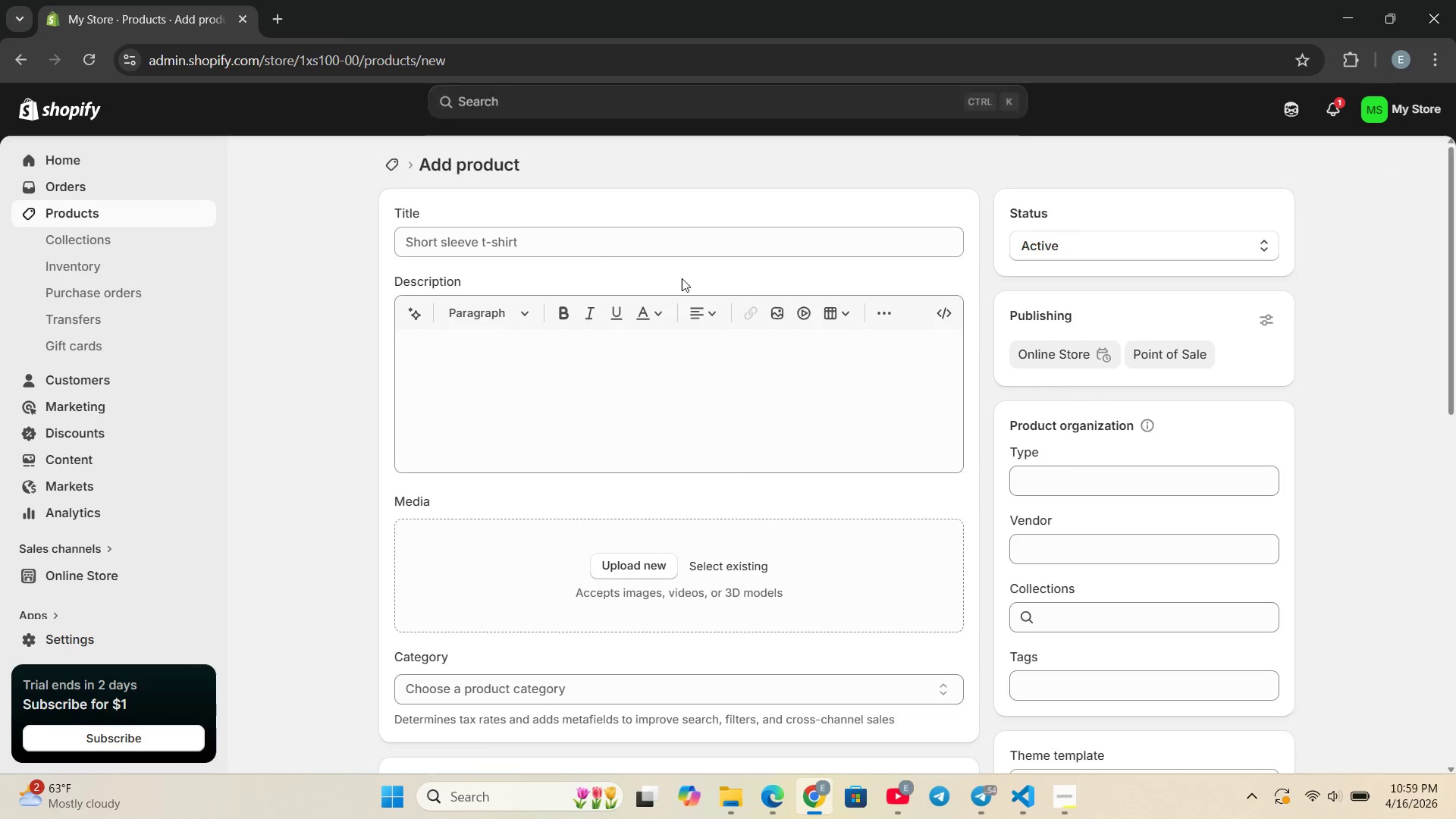 
left_click([554, 243])
 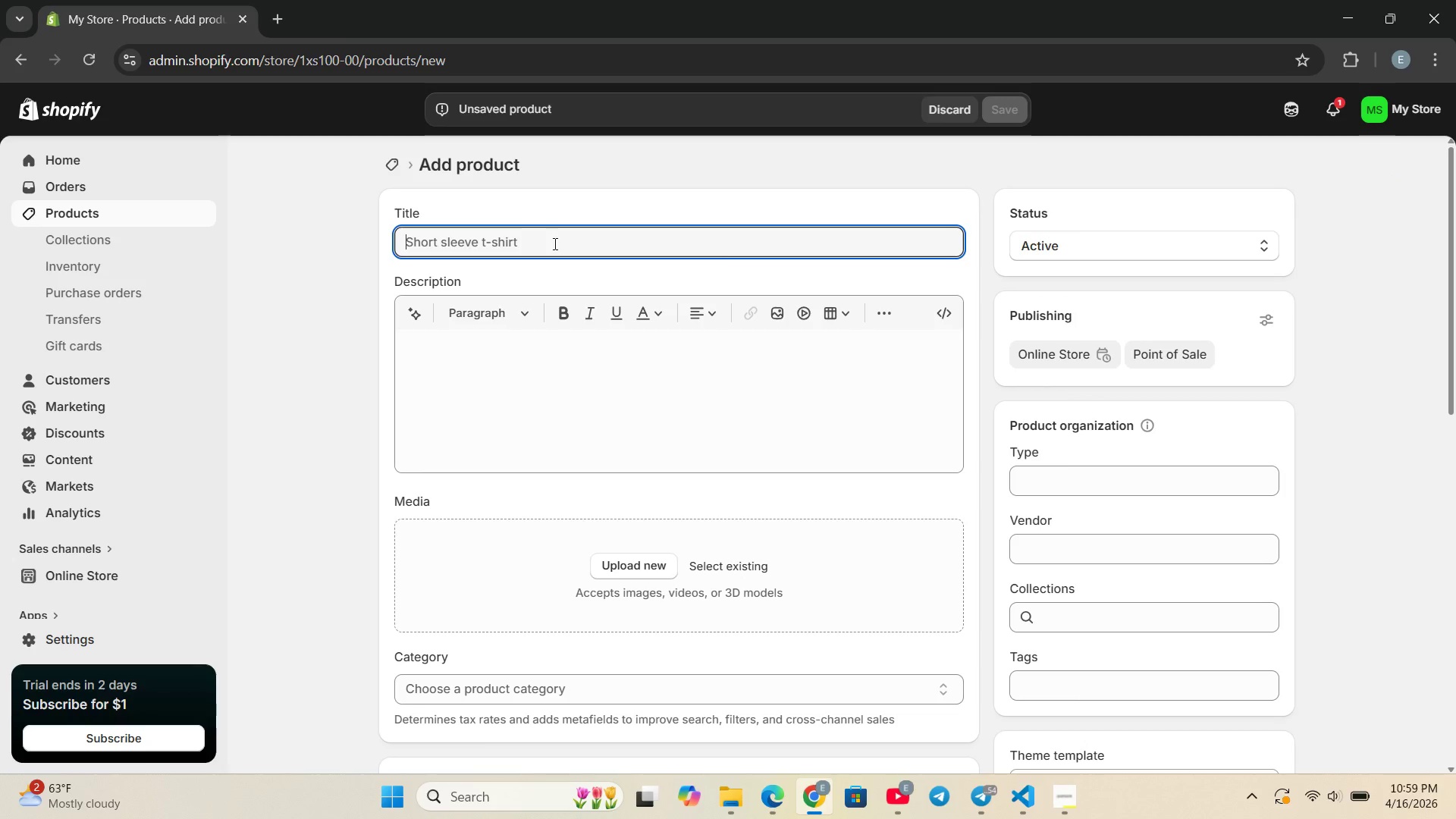 
type(dementi)
 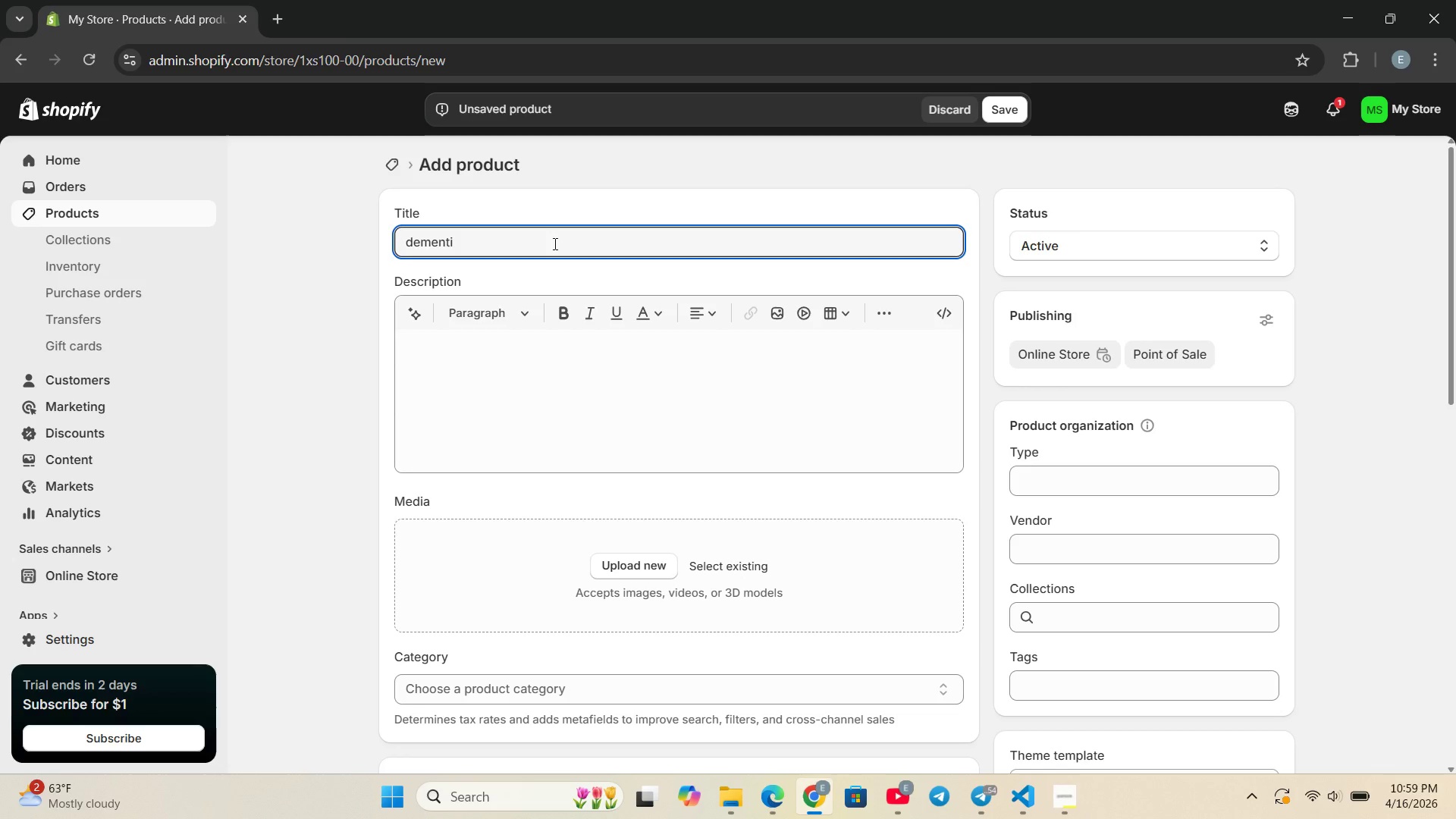 
type(a orientation wall clock)
 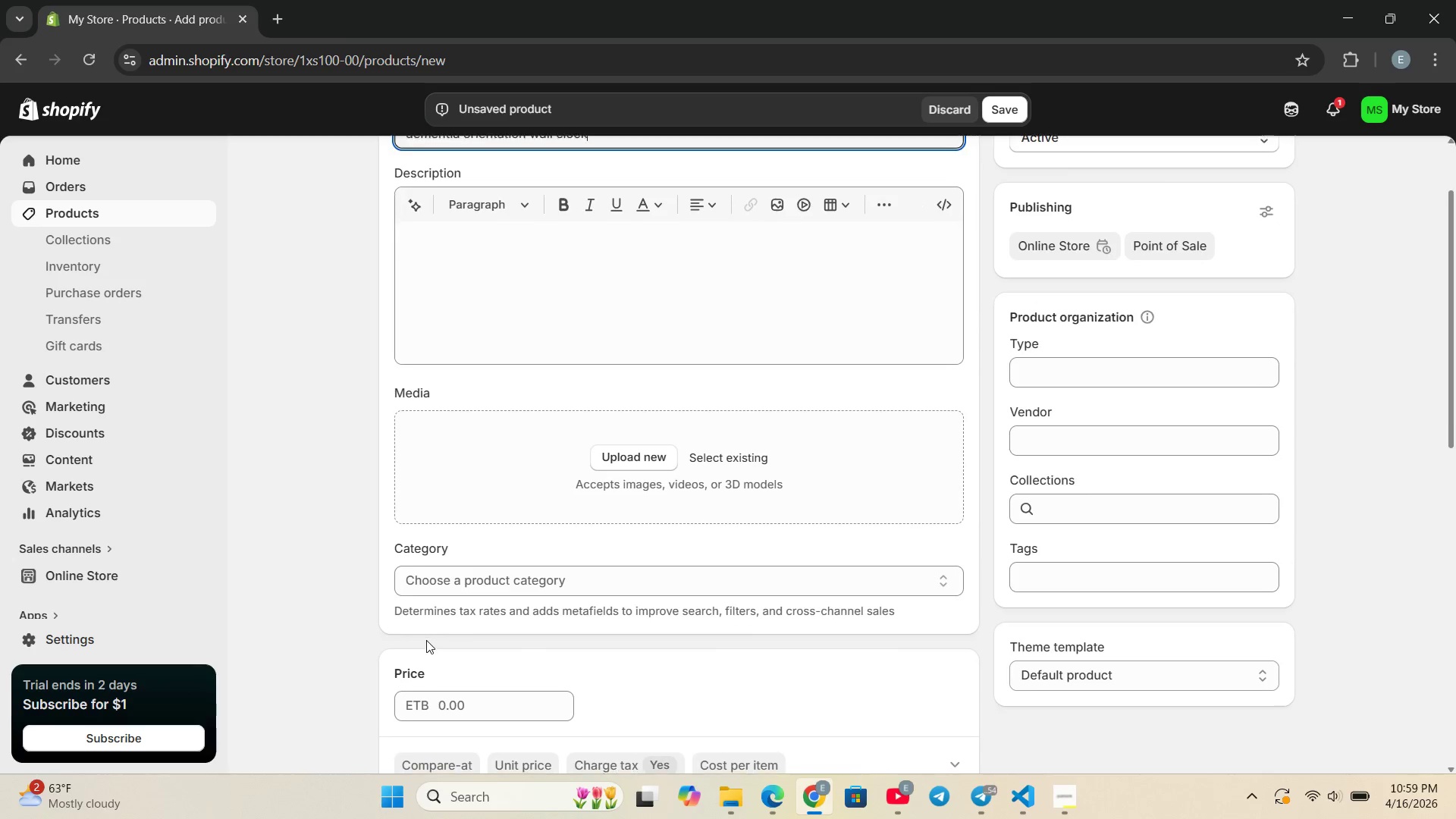 
left_click([419, 645])
 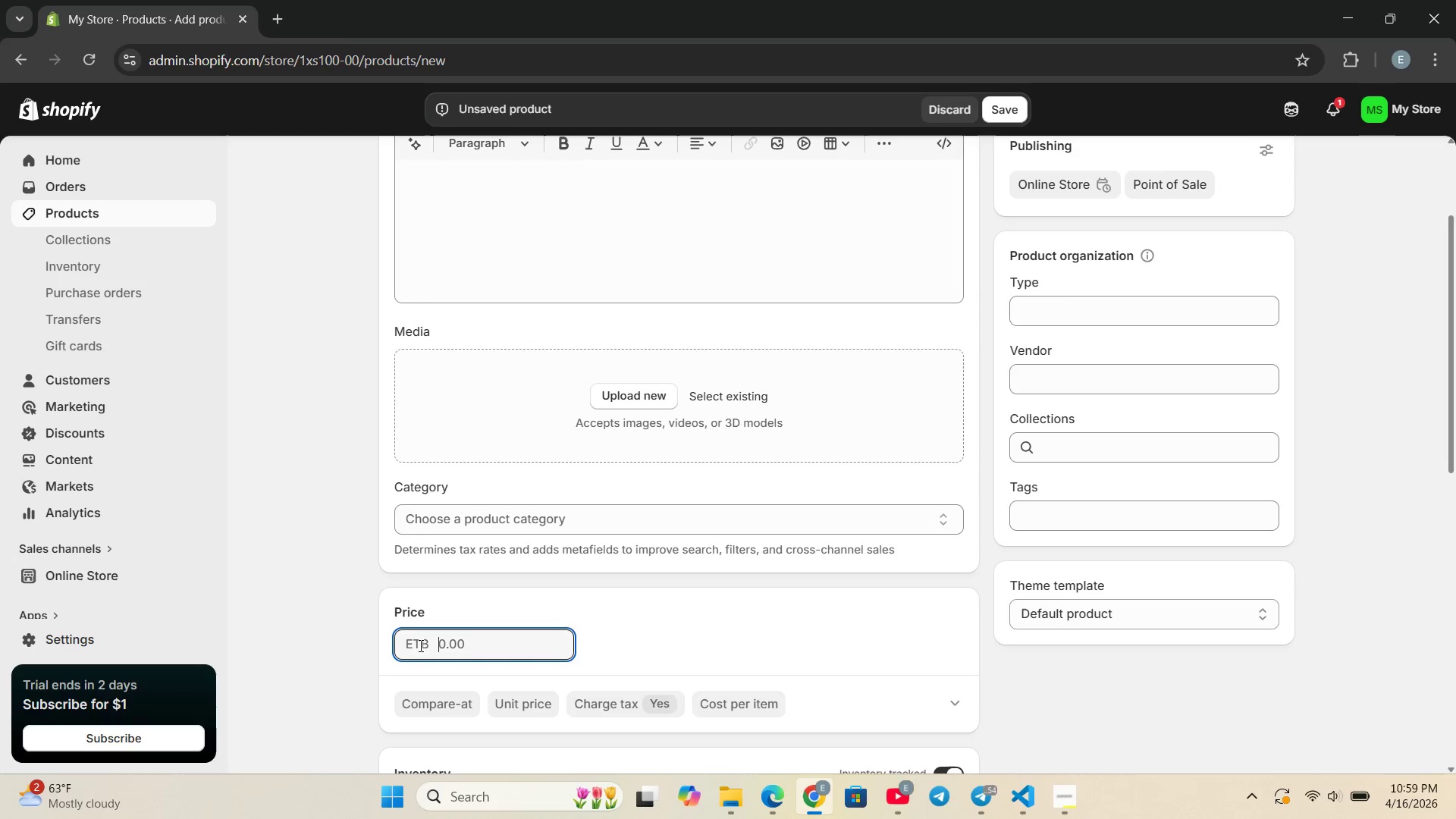 
type(34.99)
 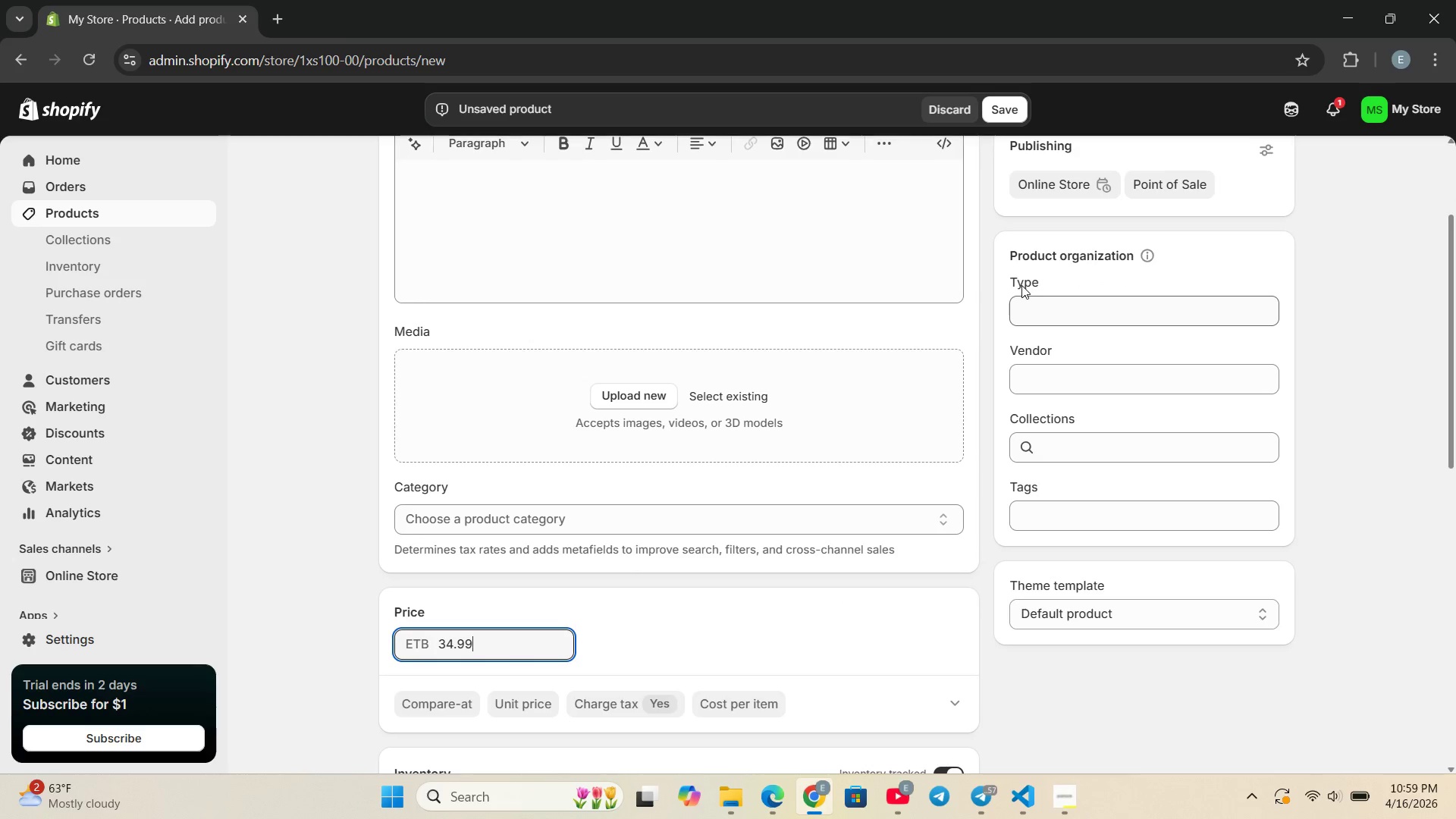 
left_click([1028, 308])
 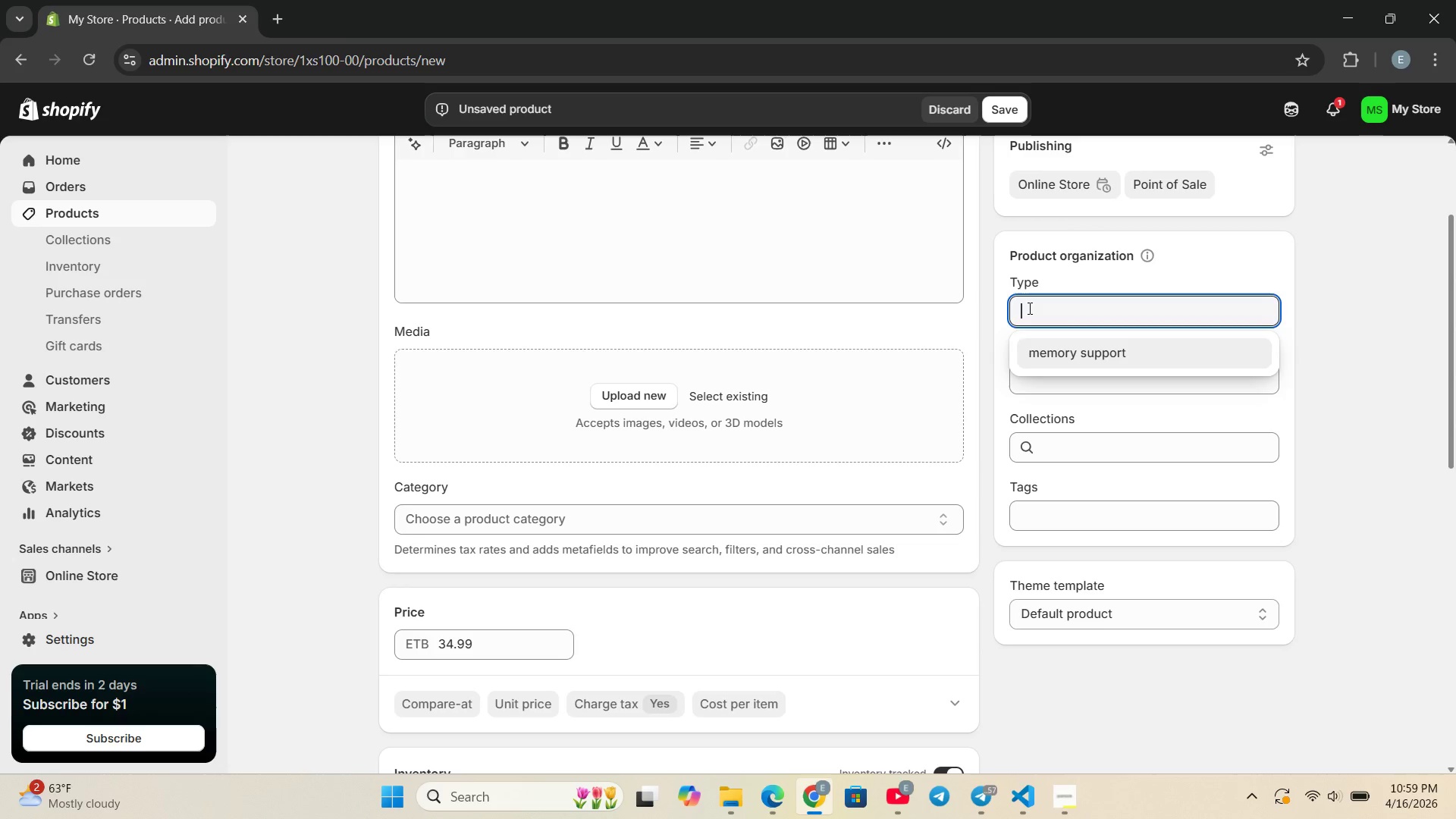 
key(Control+ControlLeft)
 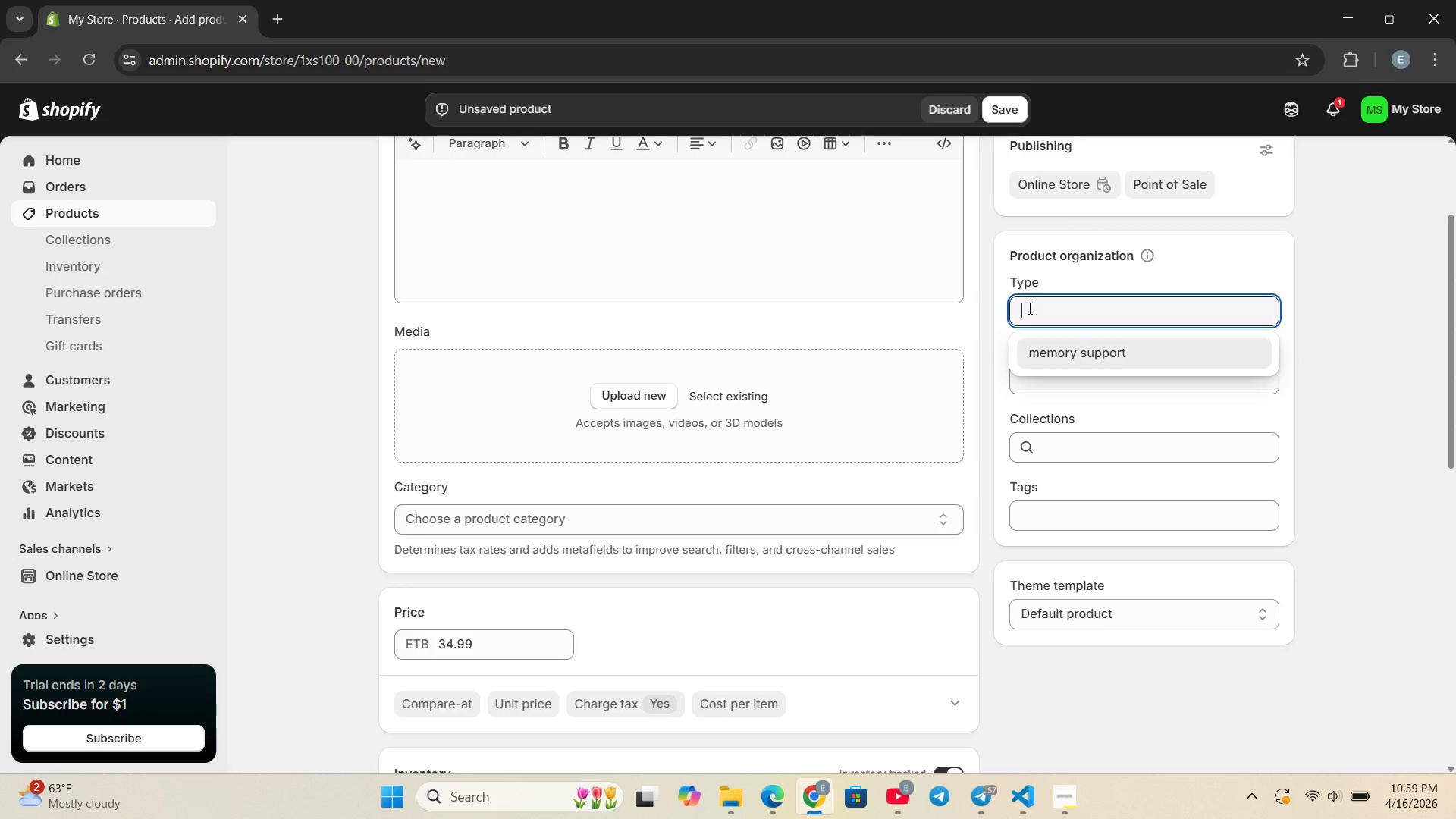 
key(Control+V)
 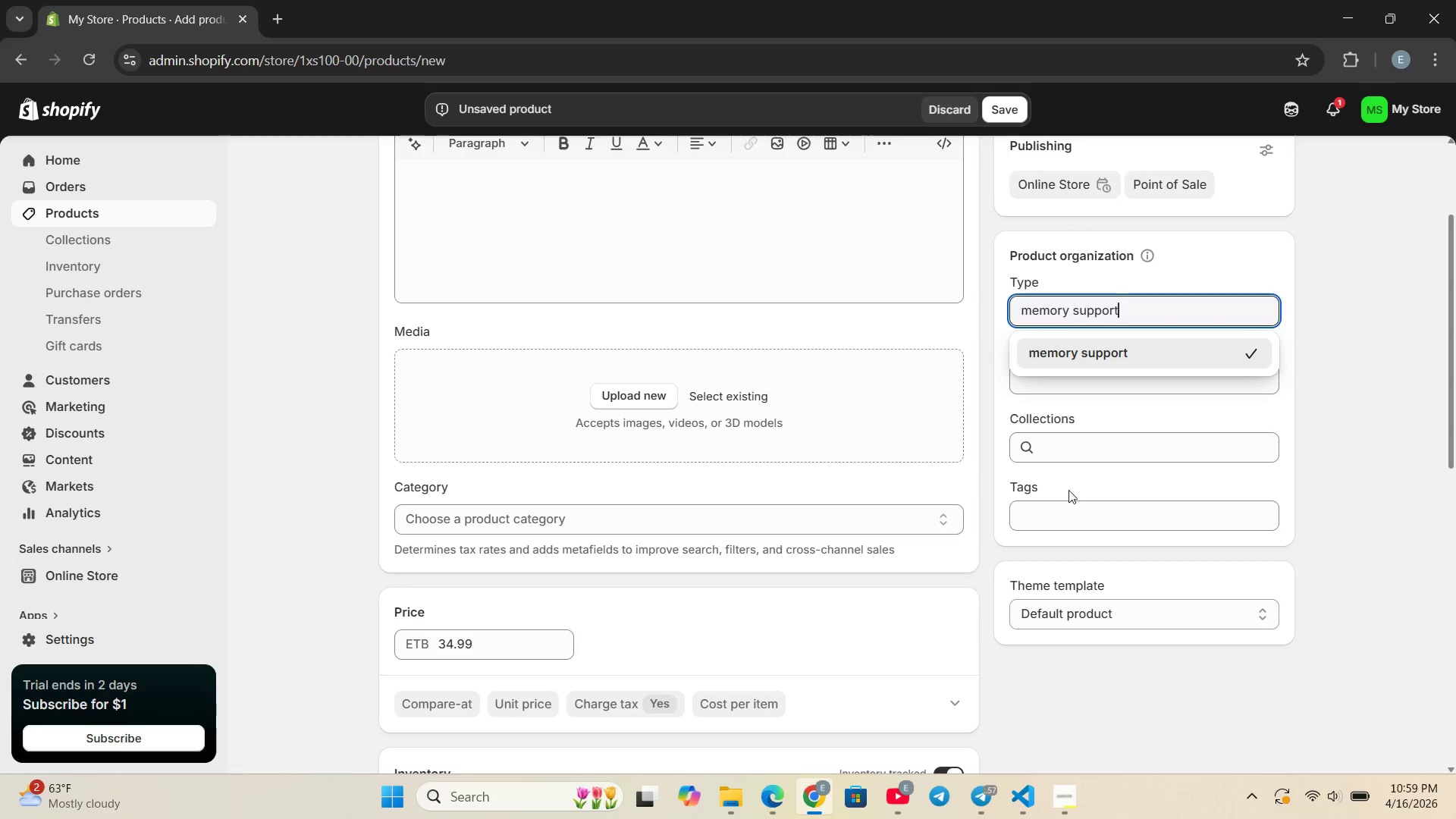 
left_click([1064, 507])
 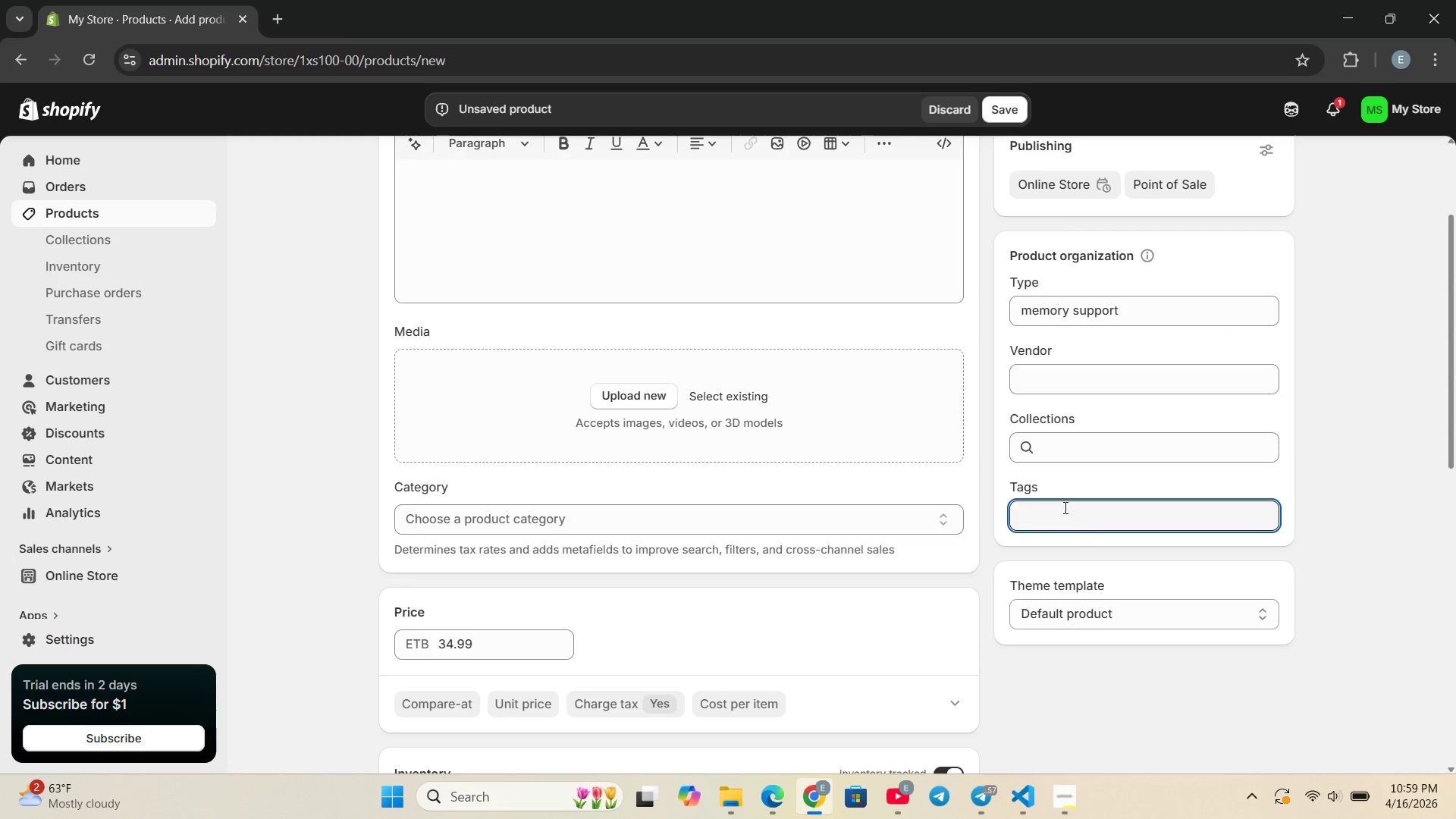 
key(Control+ControlLeft)
 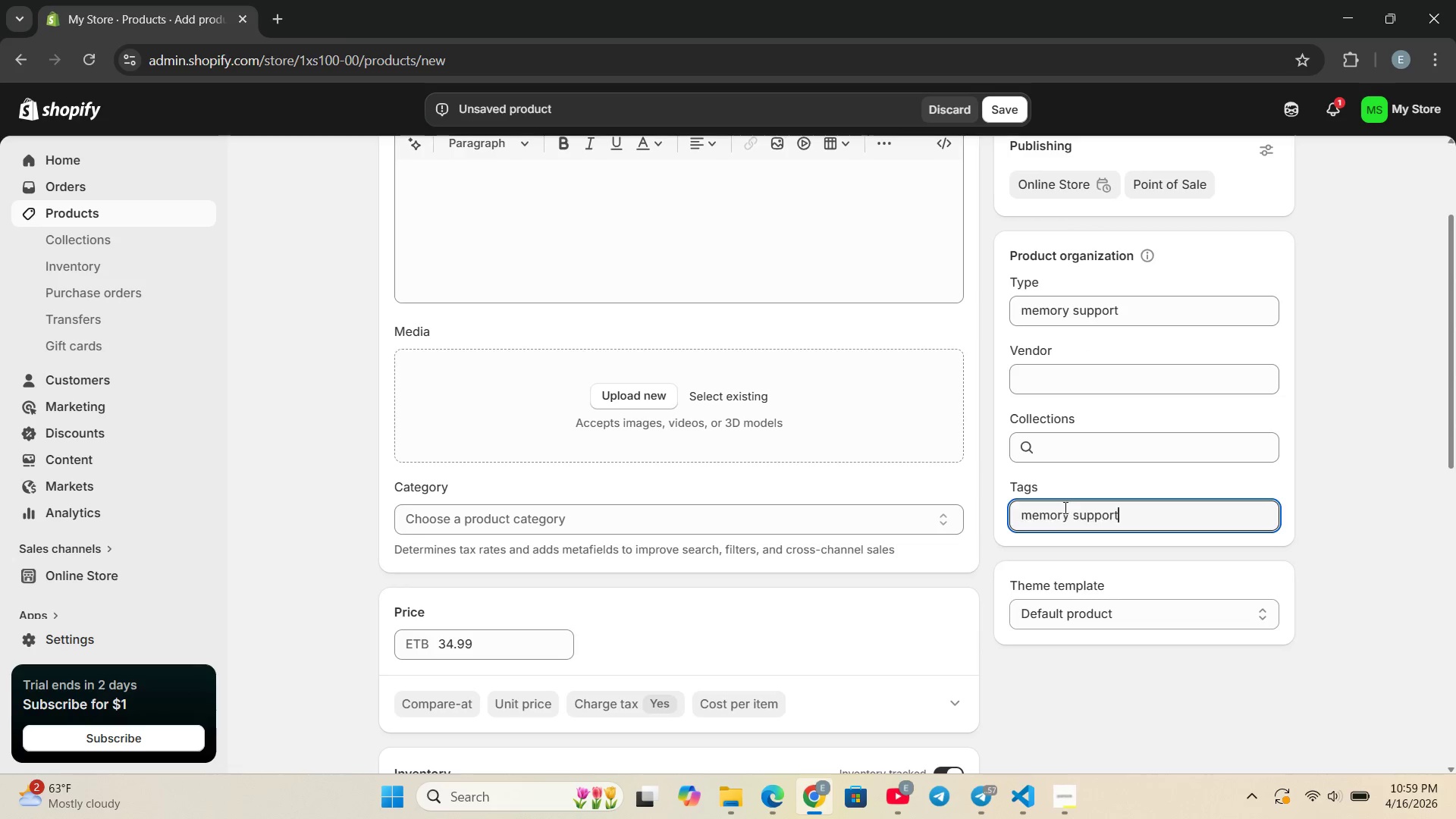 
key(Control+V)
 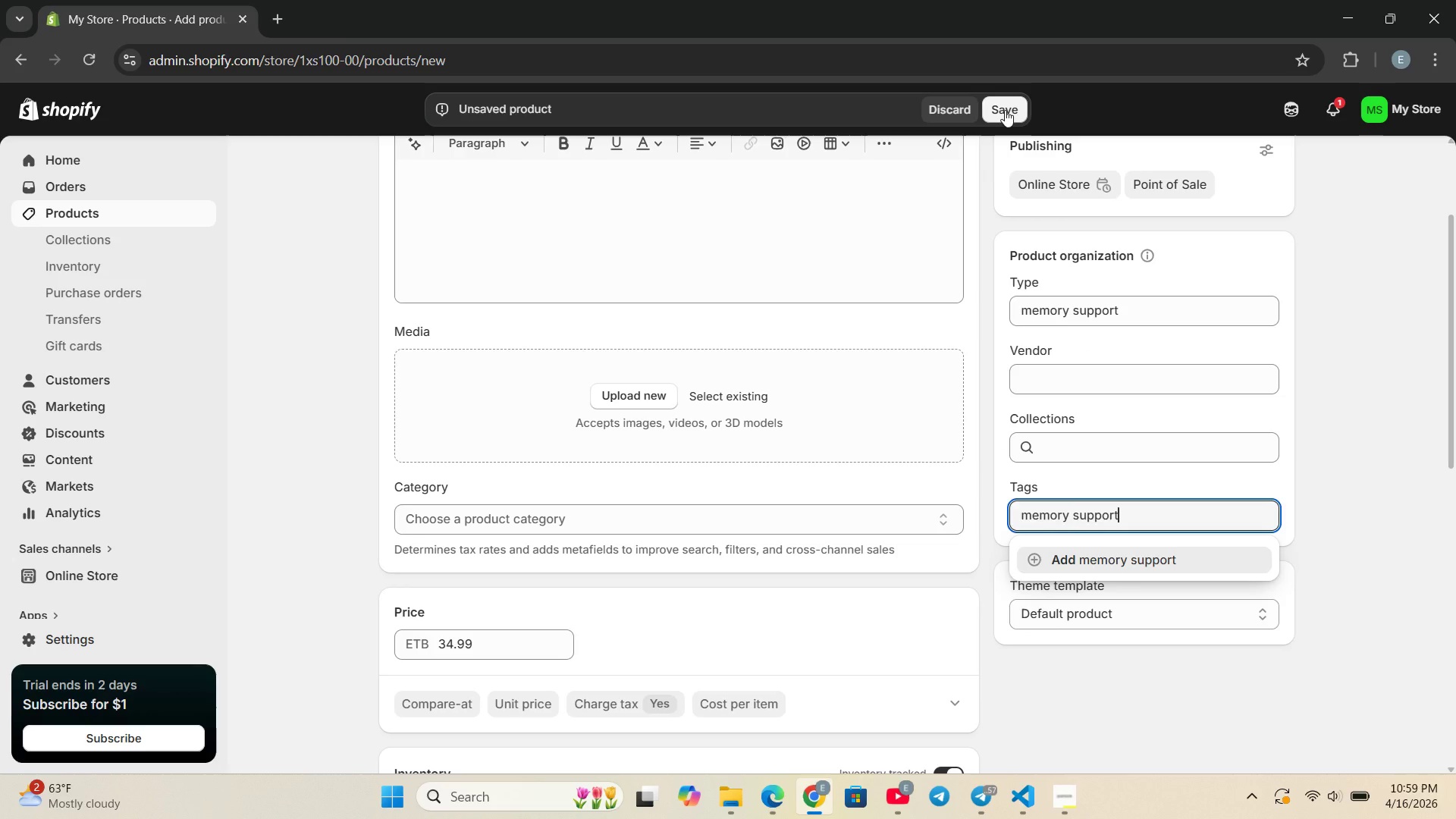 
double_click([1220, 352])
 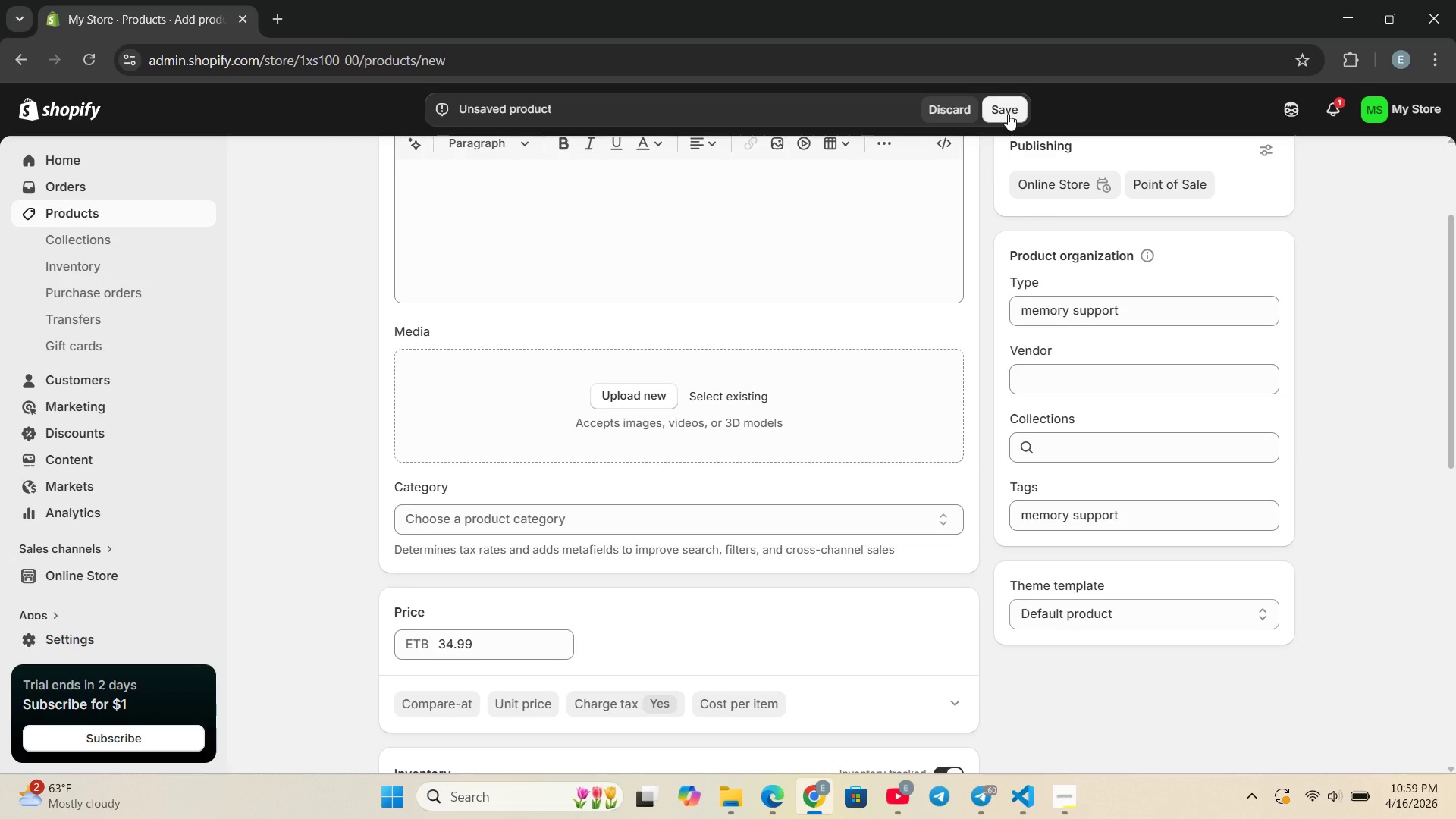 
left_click([1008, 114])
 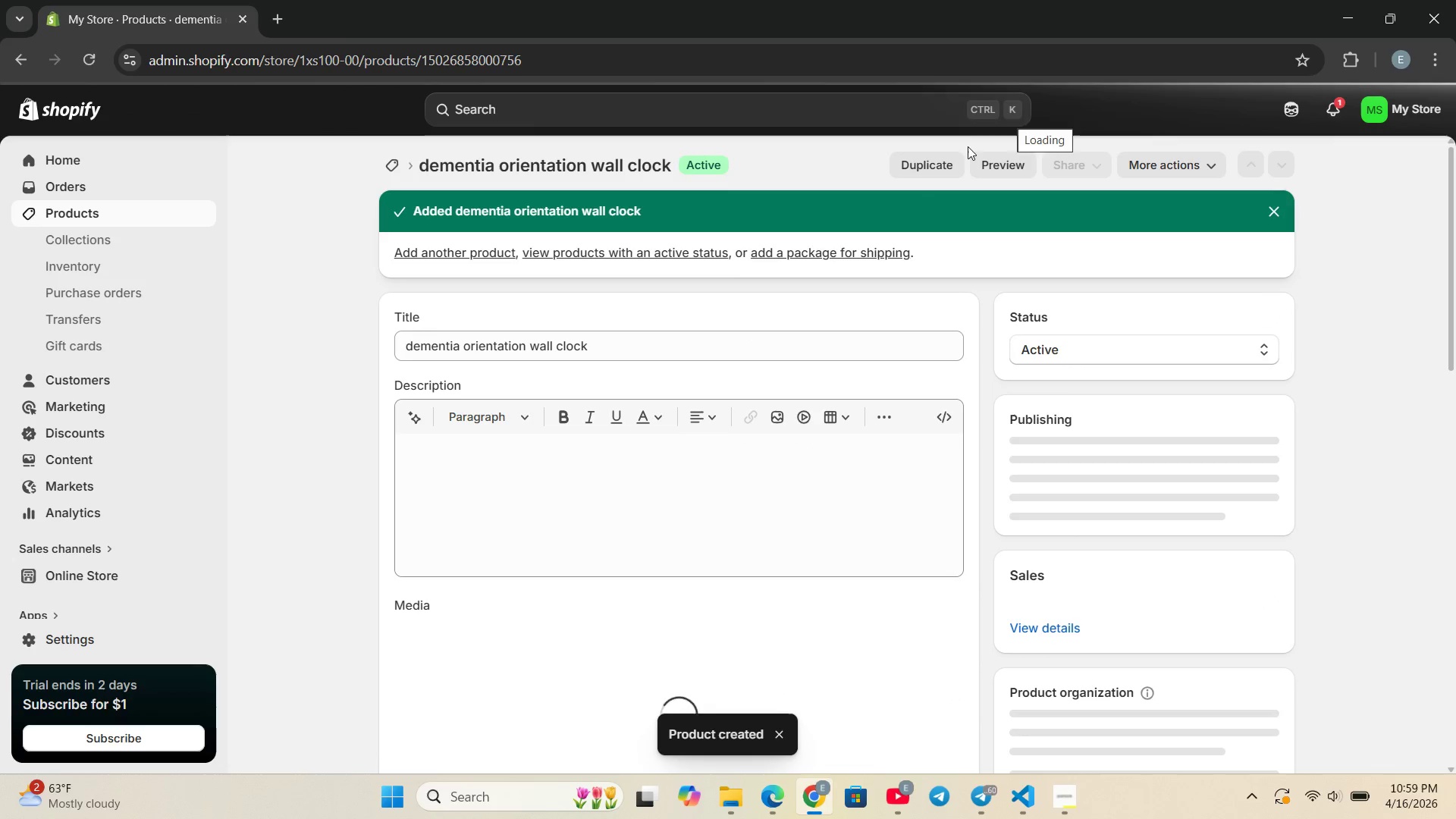 
wait(6.67)
 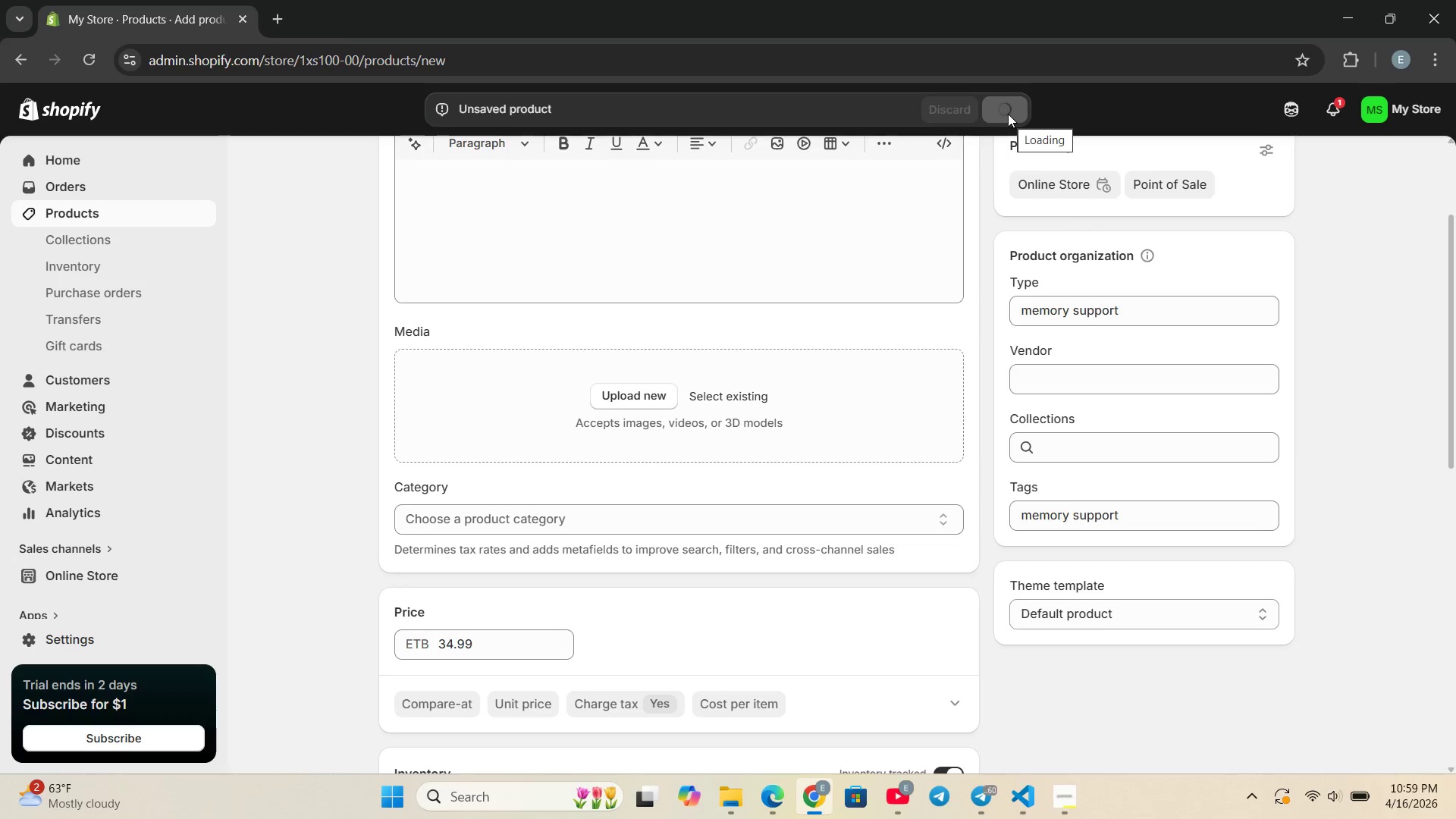 
left_click([107, 218])
 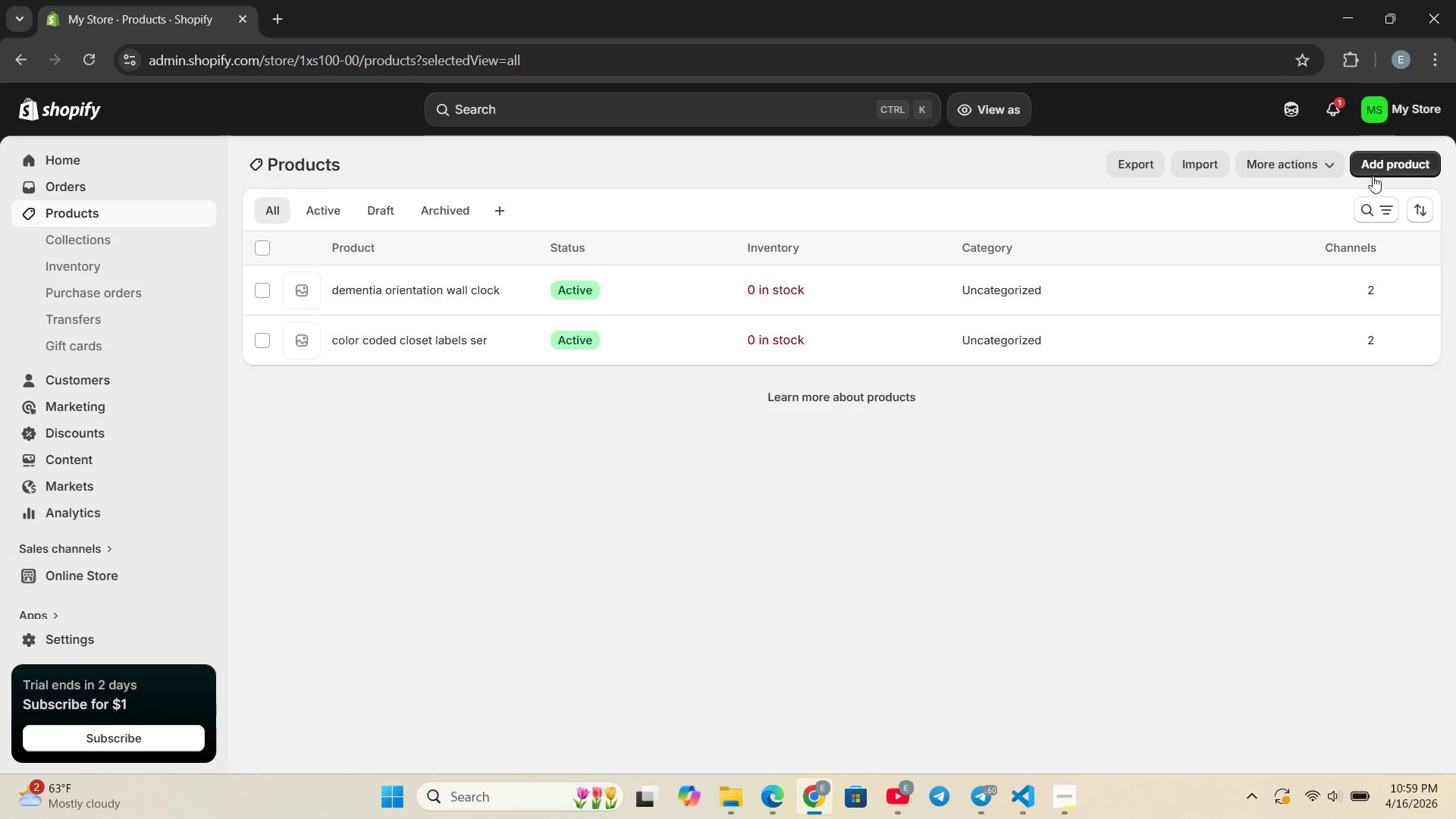 
wait(5.05)
 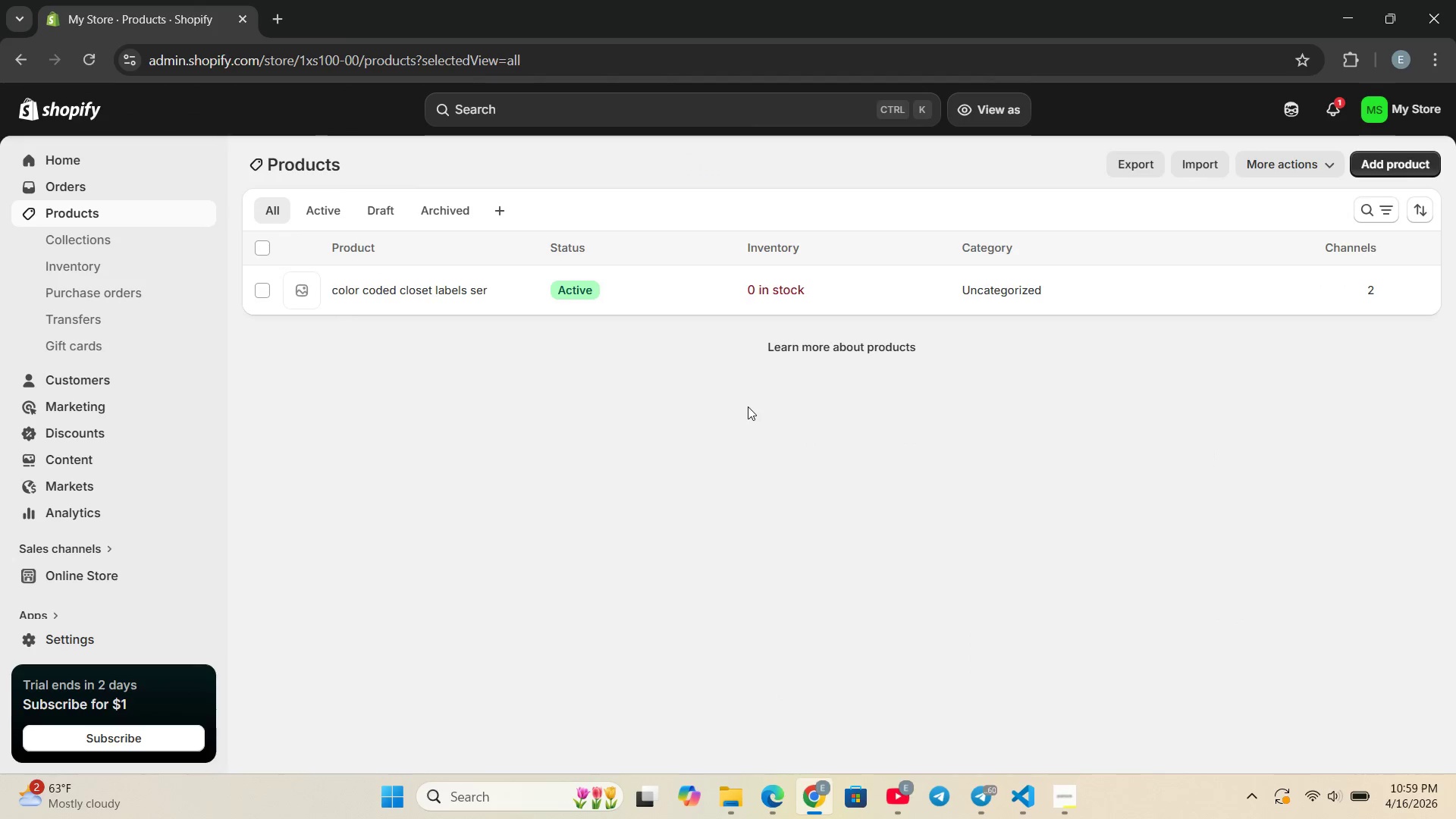 
left_click([1377, 170])
 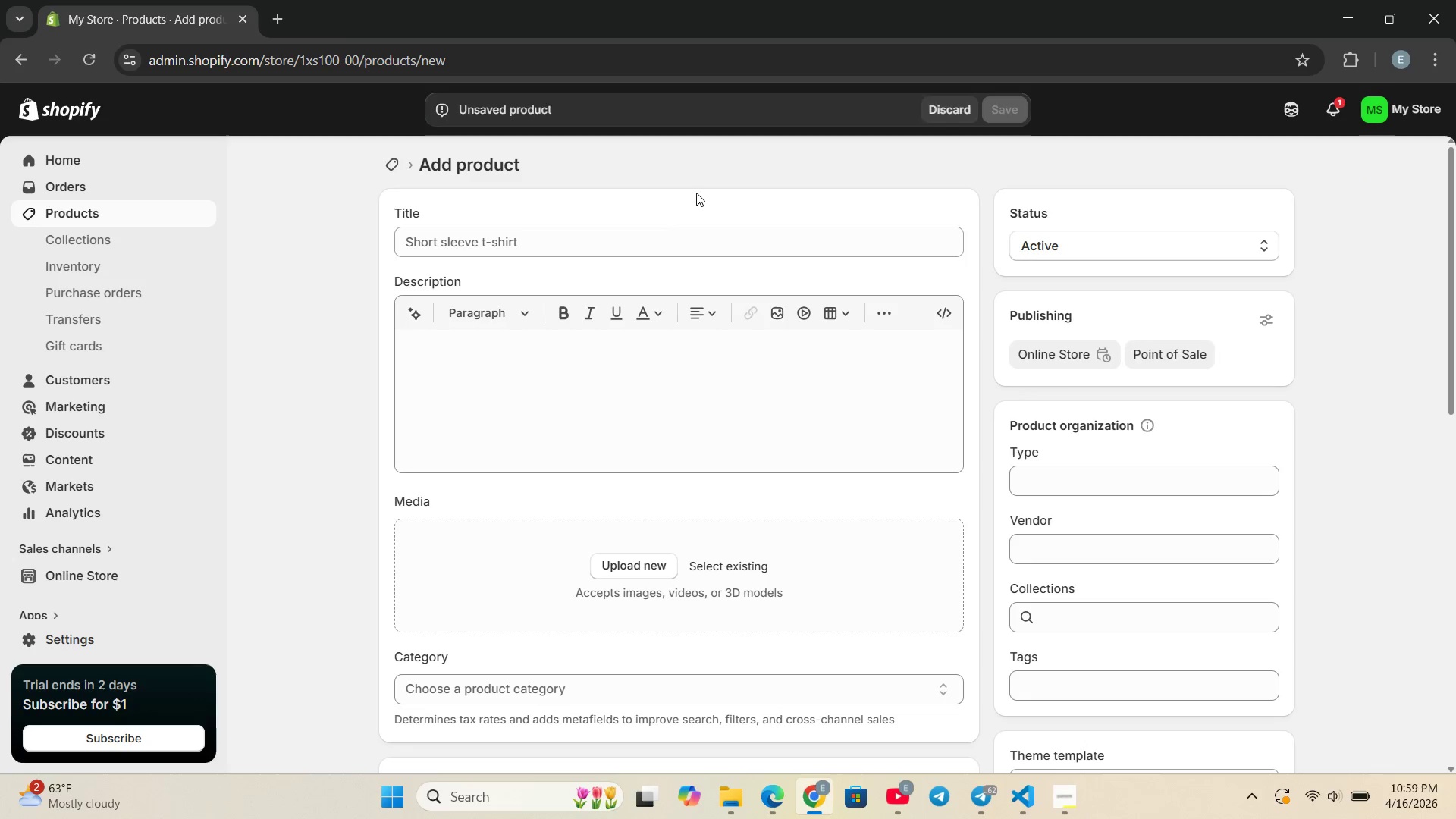 
left_click([585, 243])
 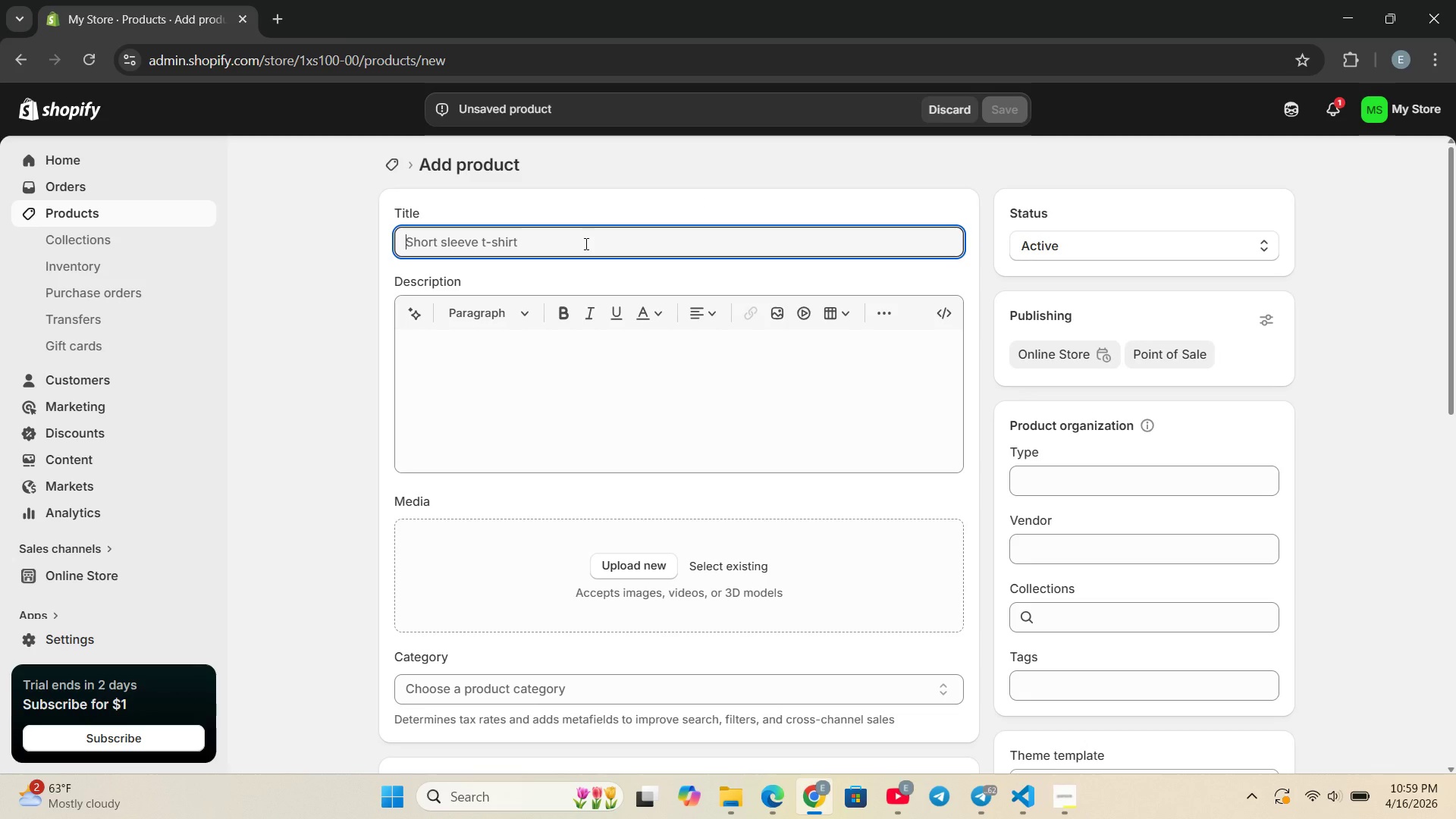 
type(simplified door sign pack)
 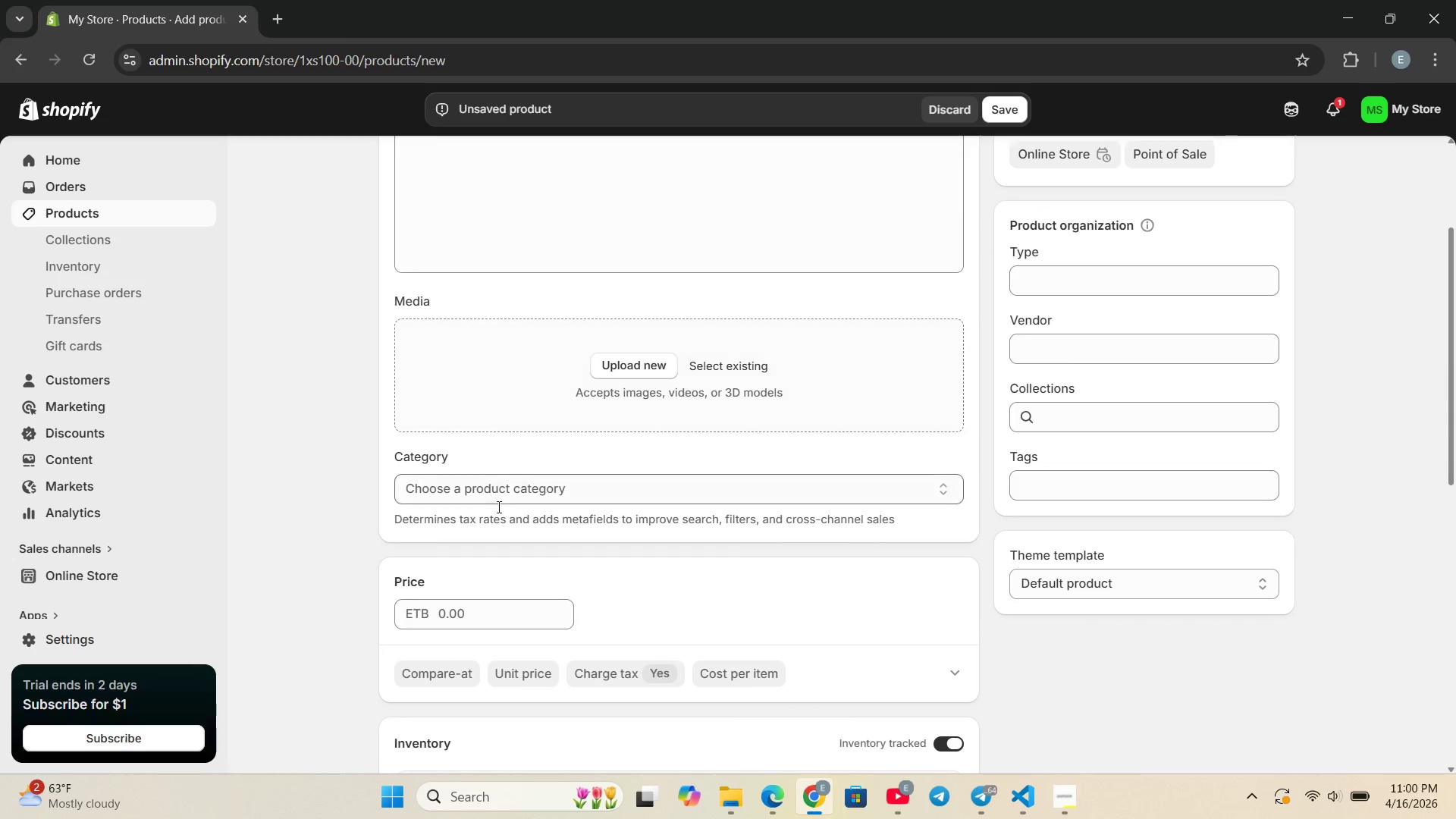 
left_click([422, 618])
 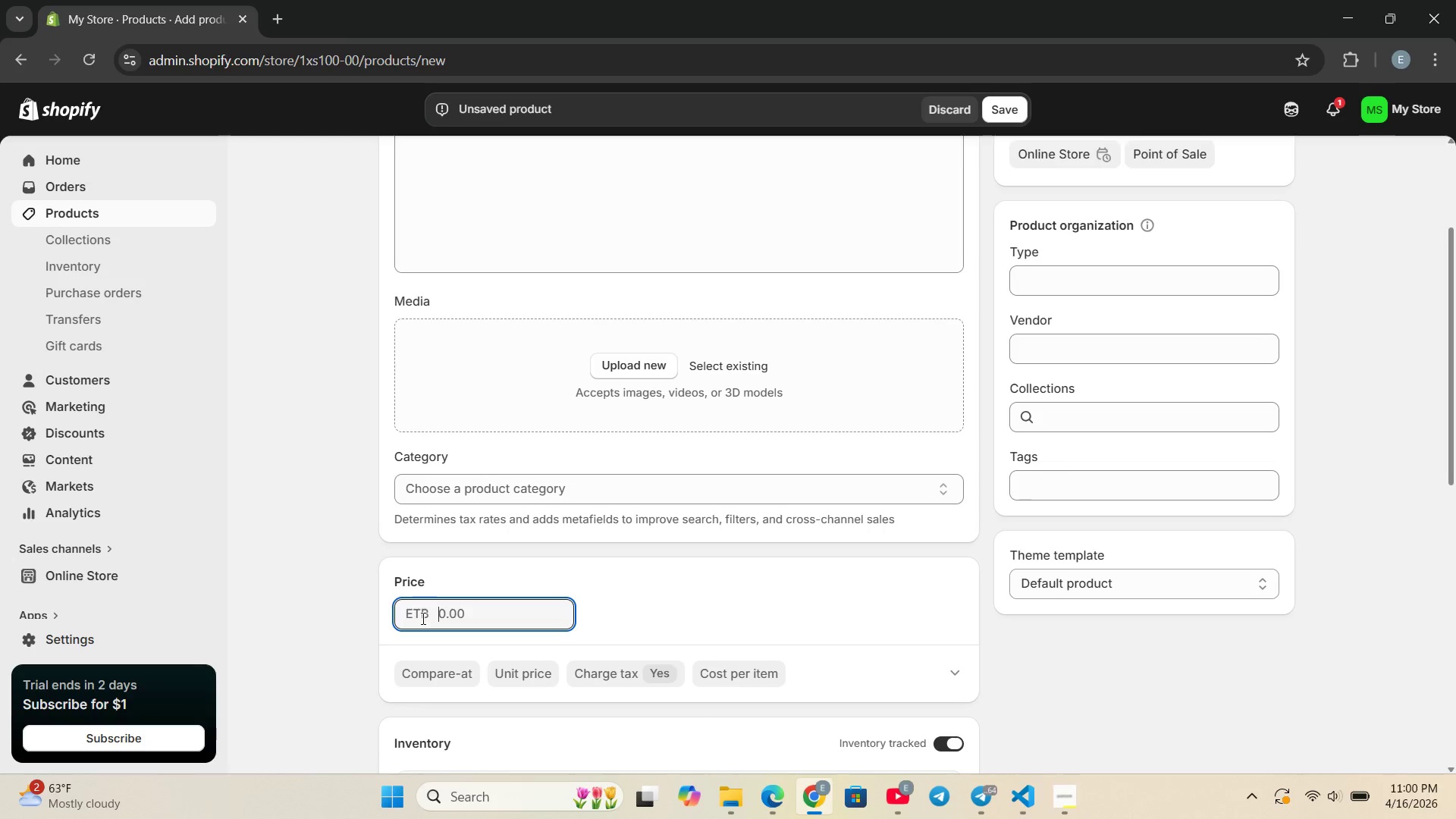 
type(15.99)
 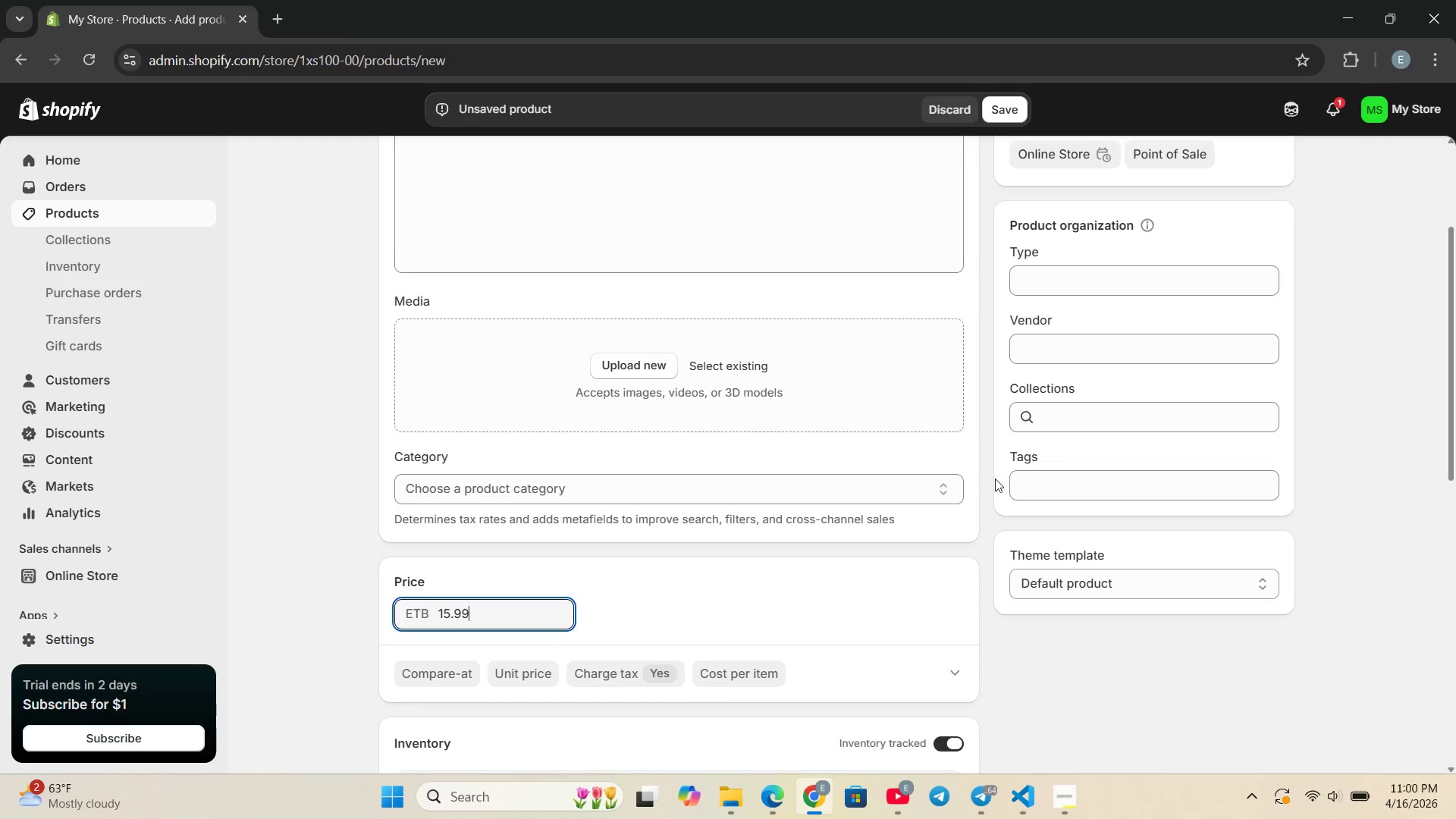 
left_click([1021, 288])
 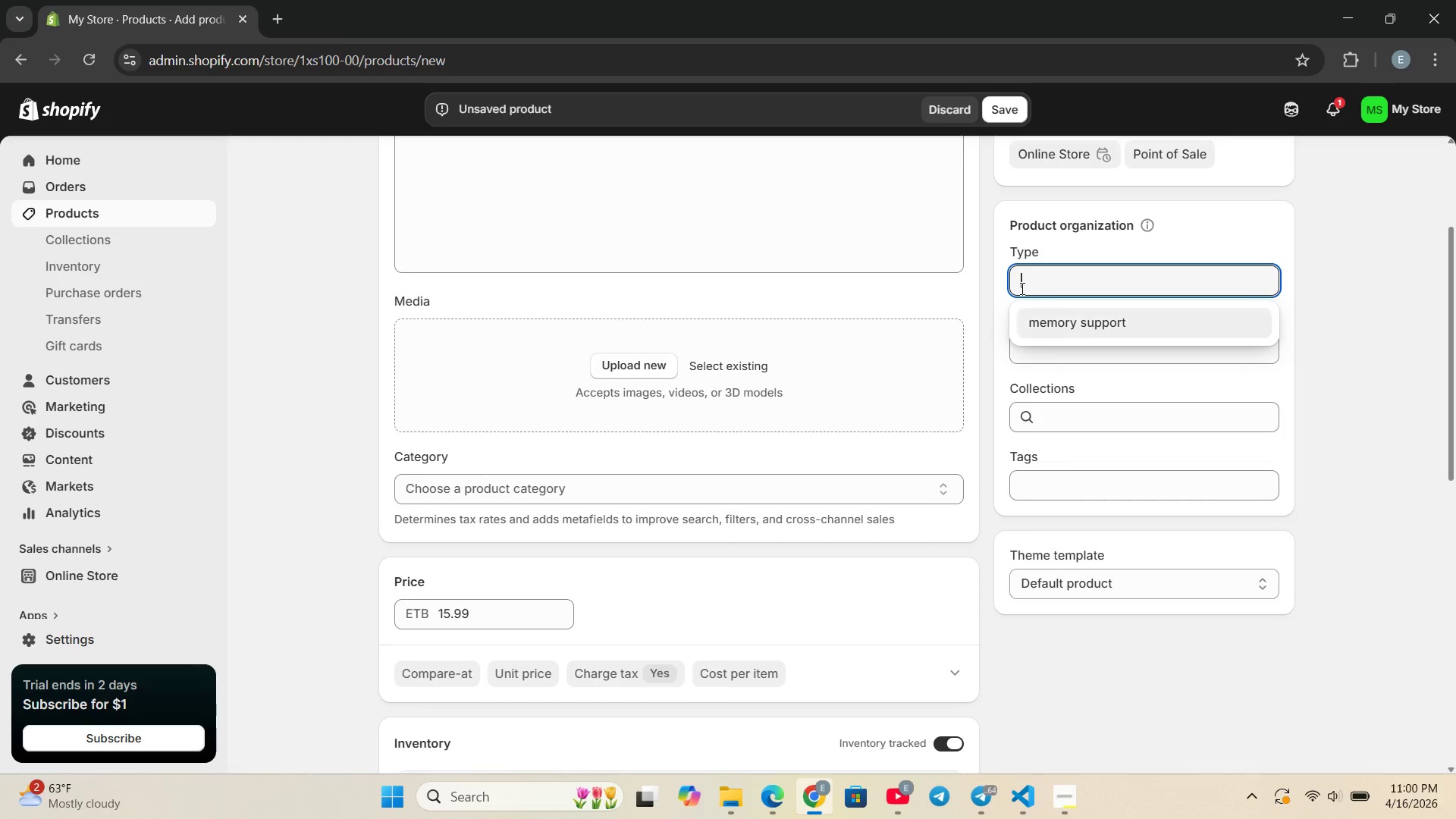 
key(Control+ControlLeft)
 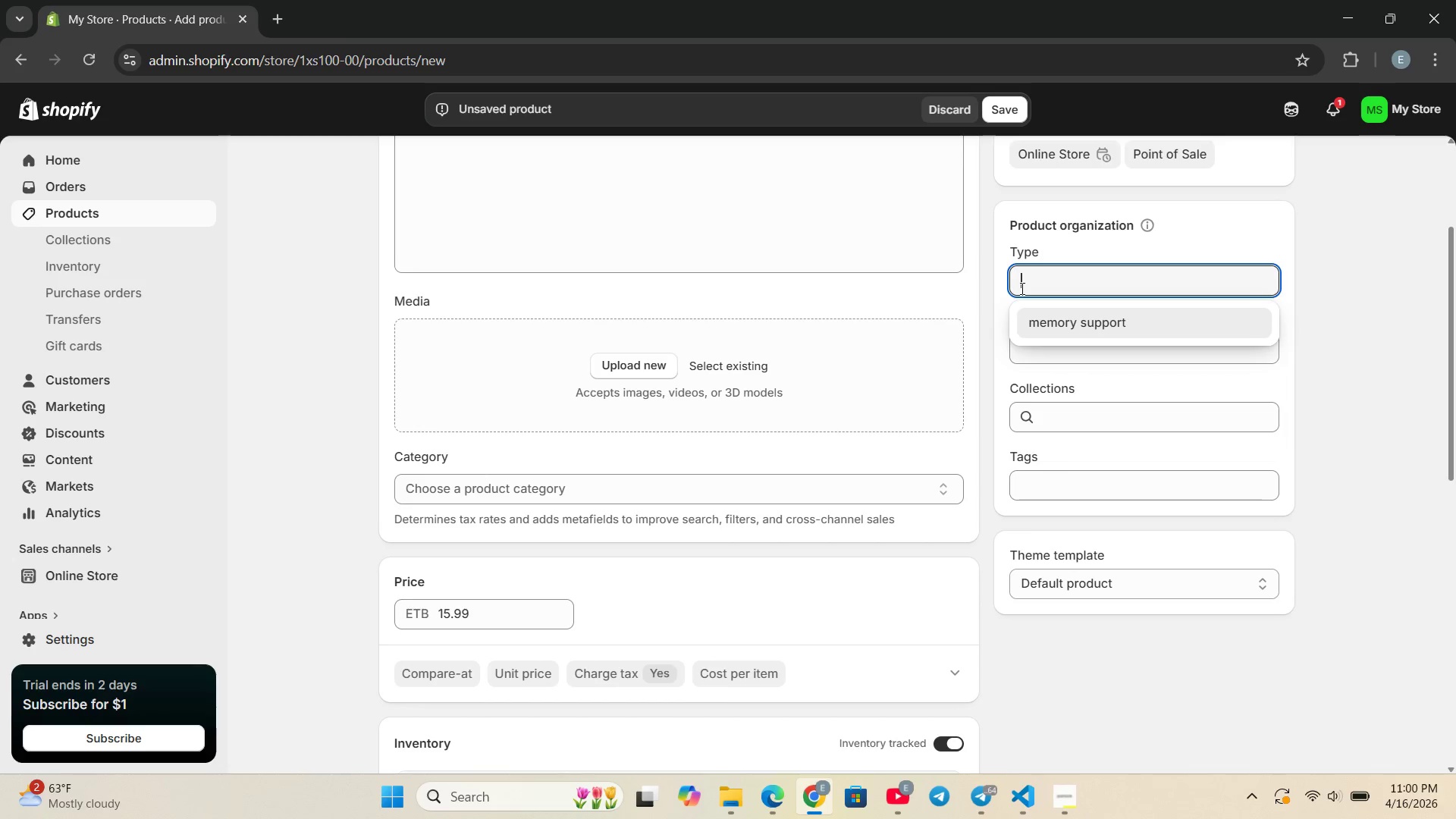 
key(Control+V)
 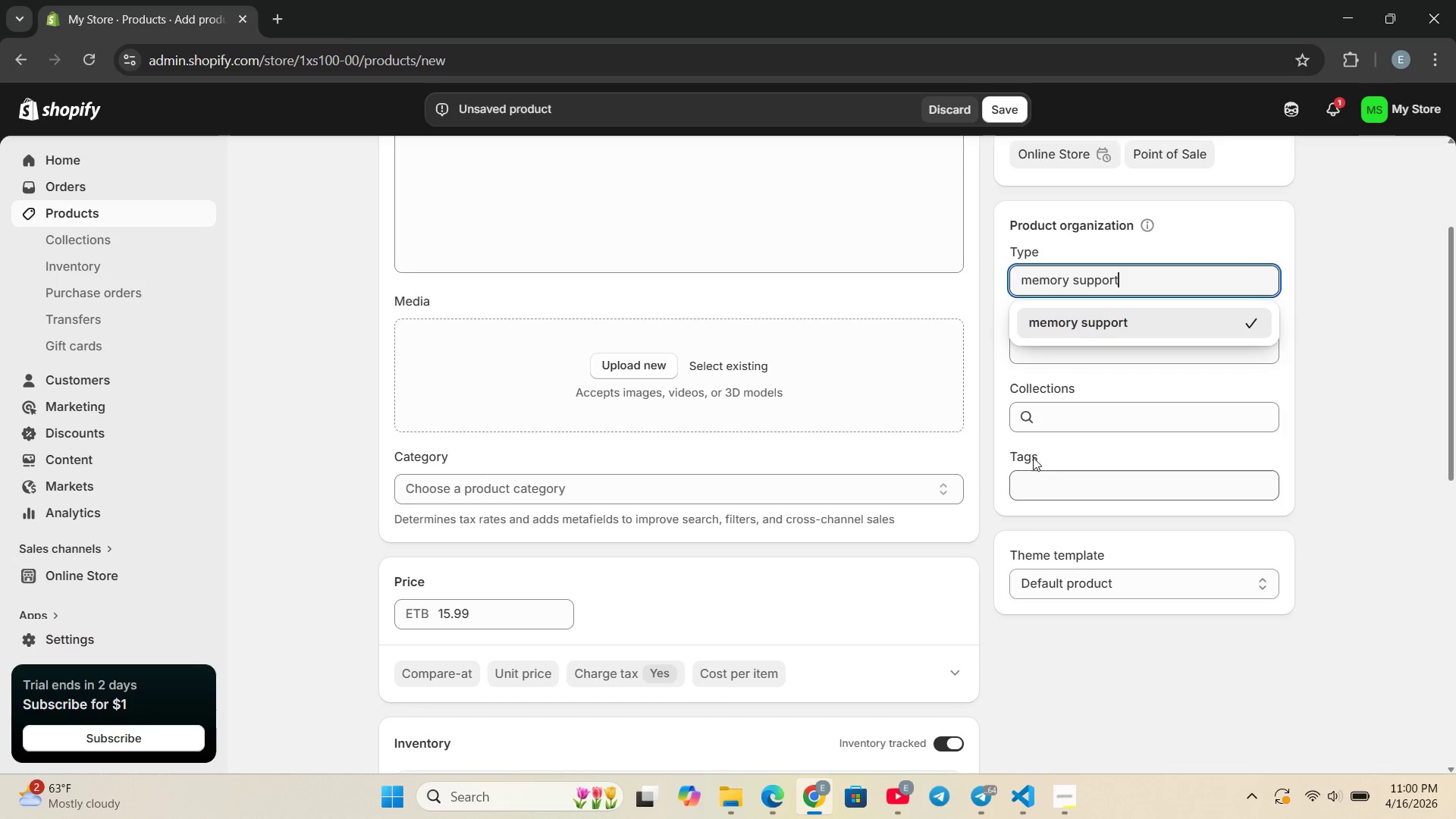 
left_click([1033, 469])
 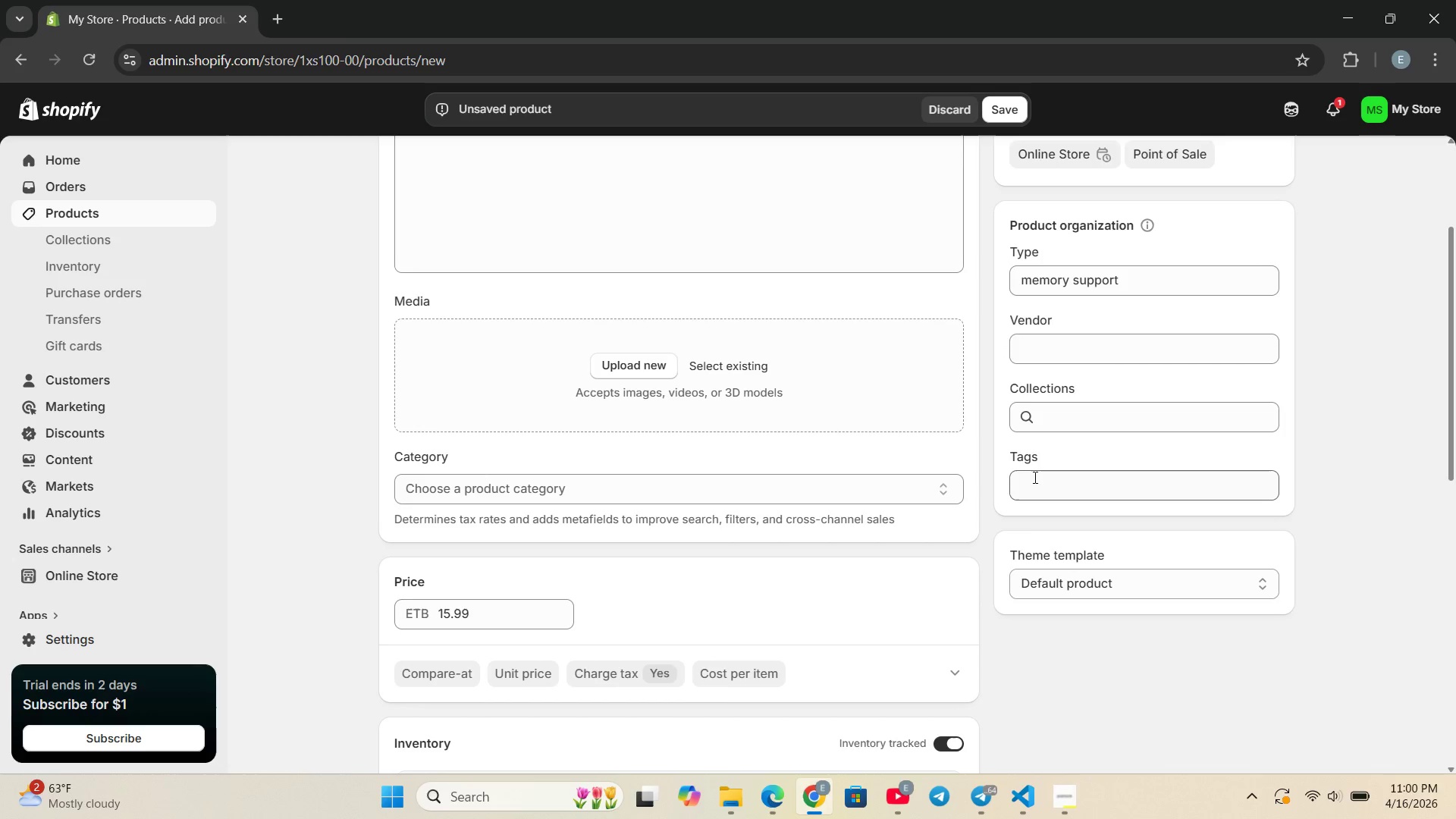 
left_click([1034, 477])
 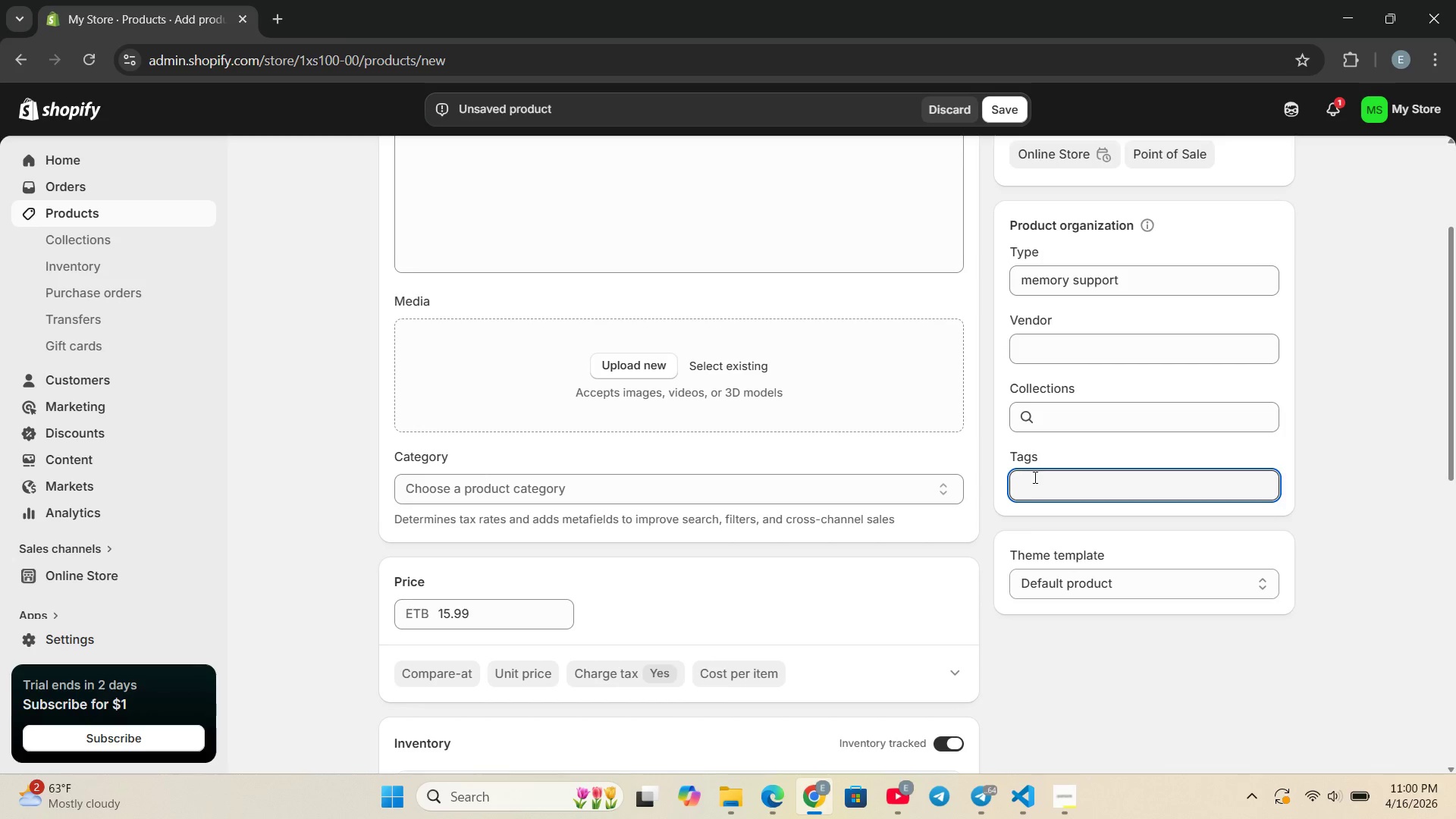 
key(Control+ControlLeft)
 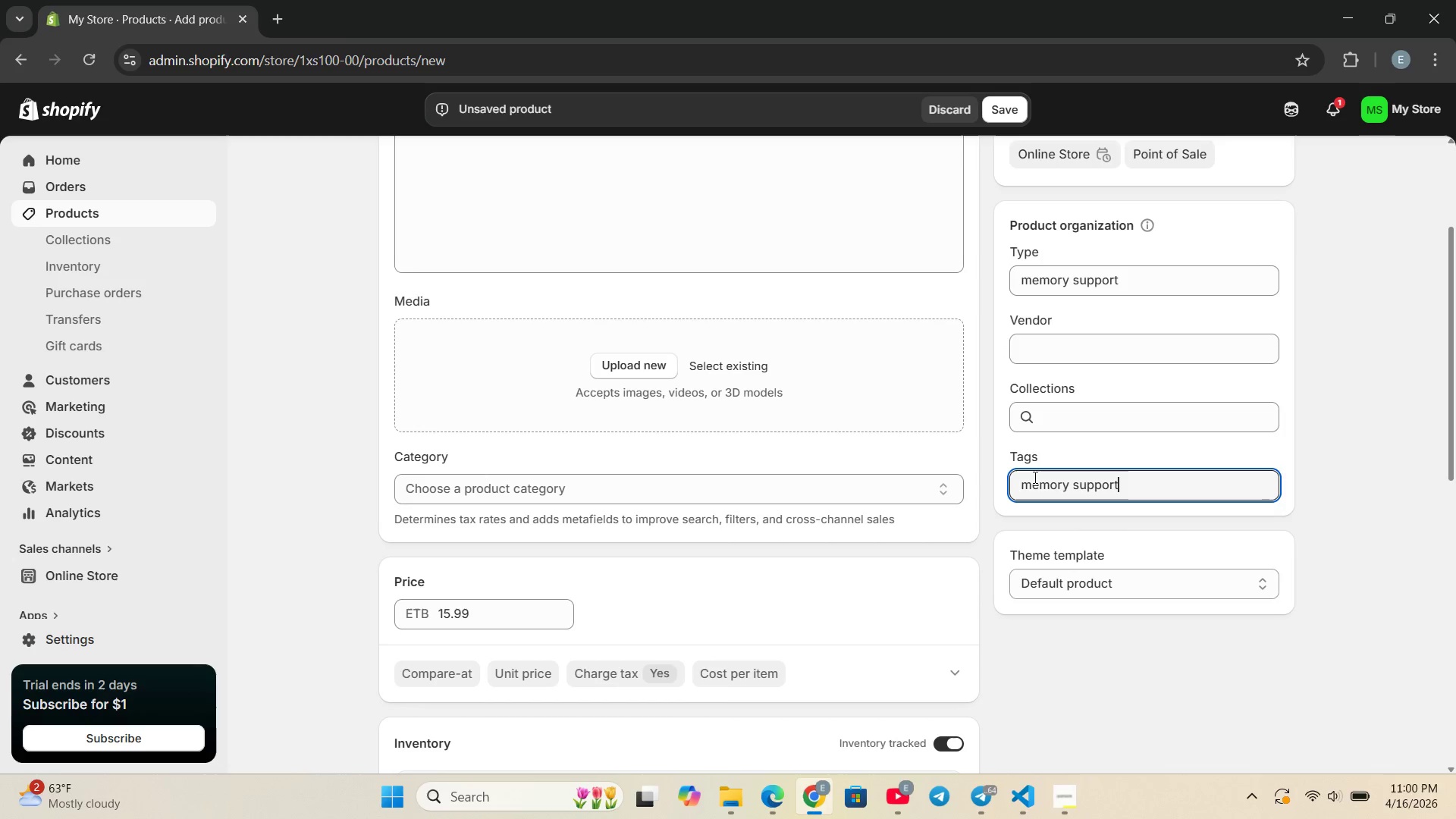 
key(Control+V)
 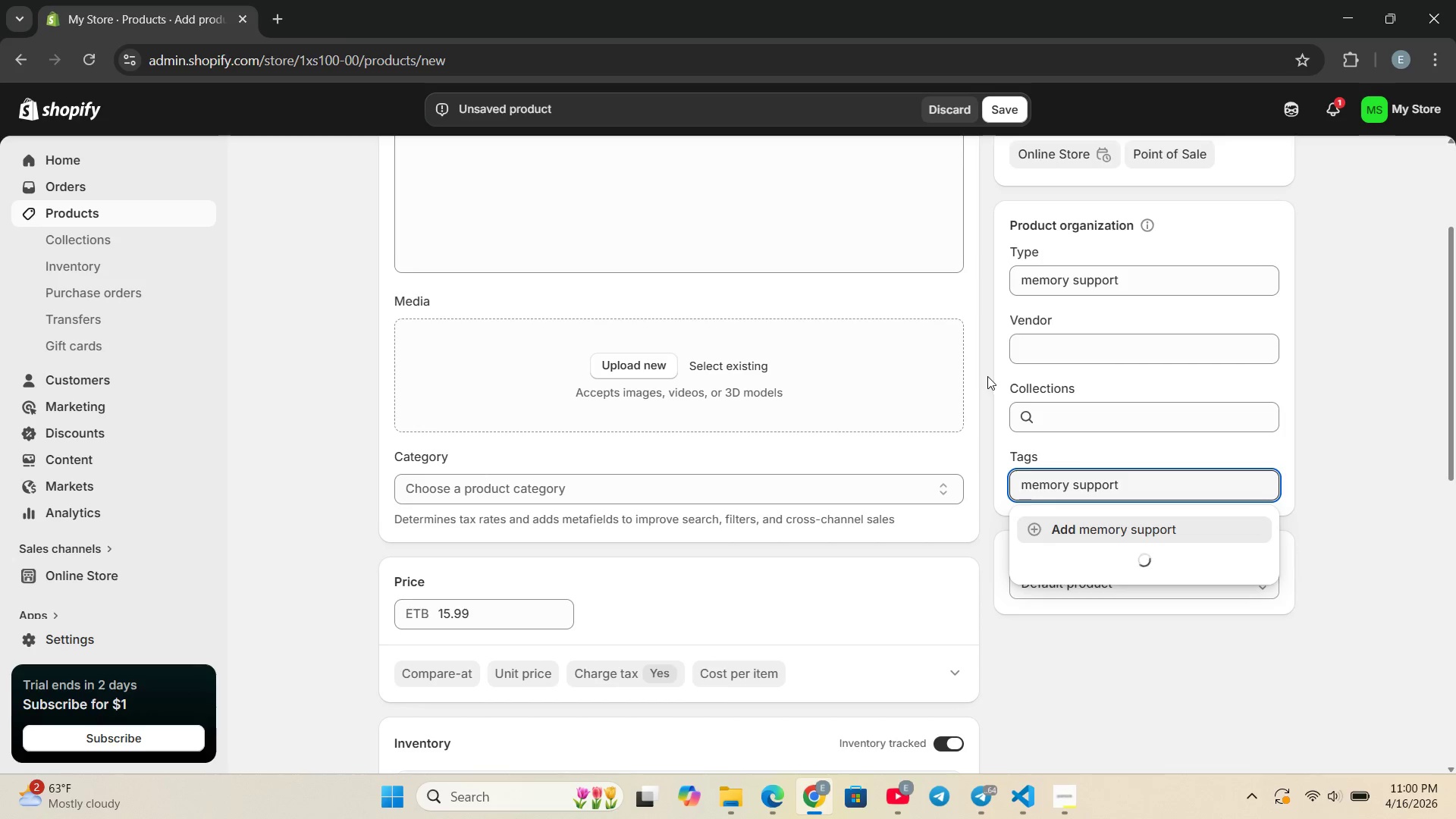 
left_click([977, 371])
 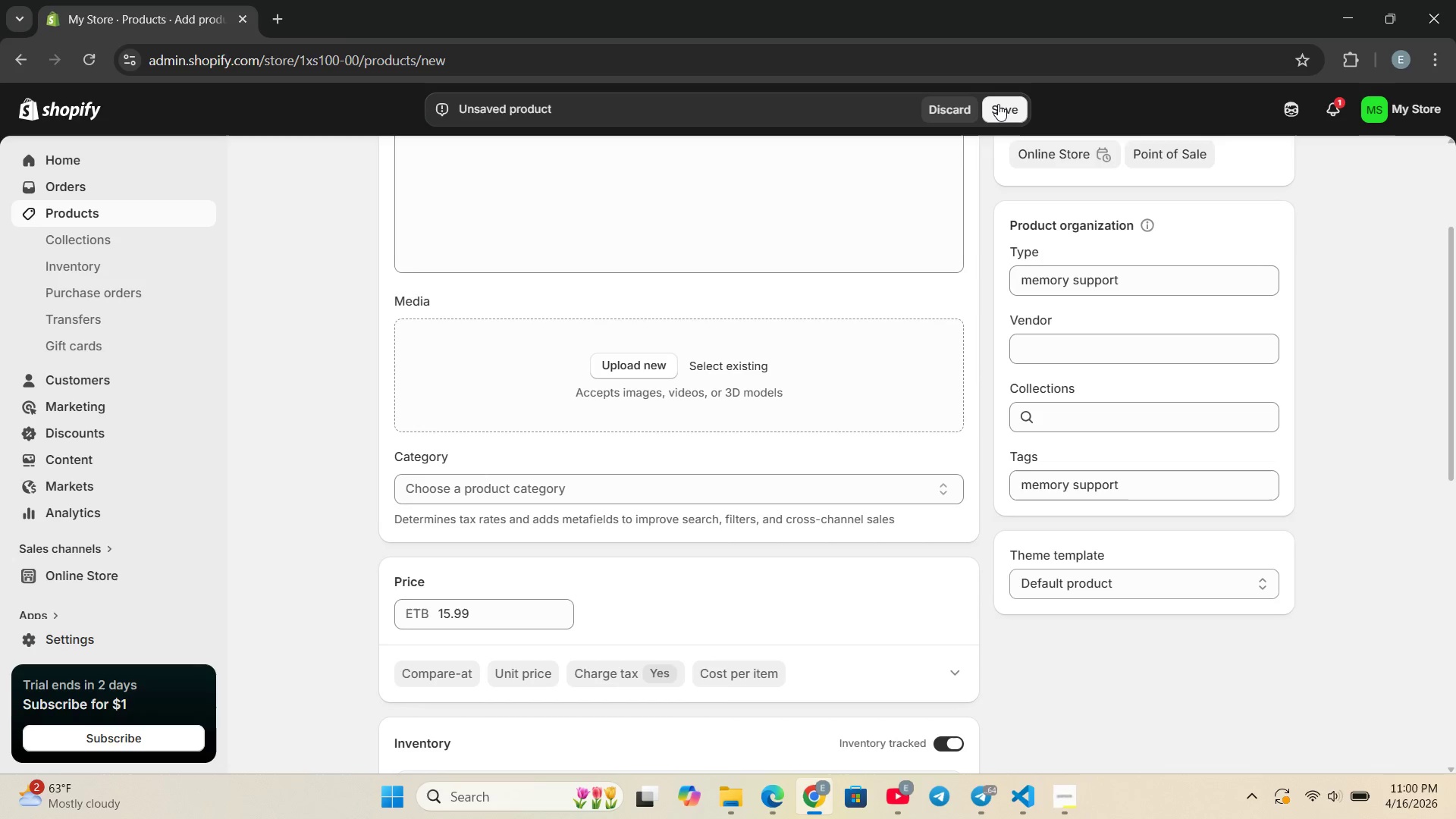 
left_click([998, 103])
 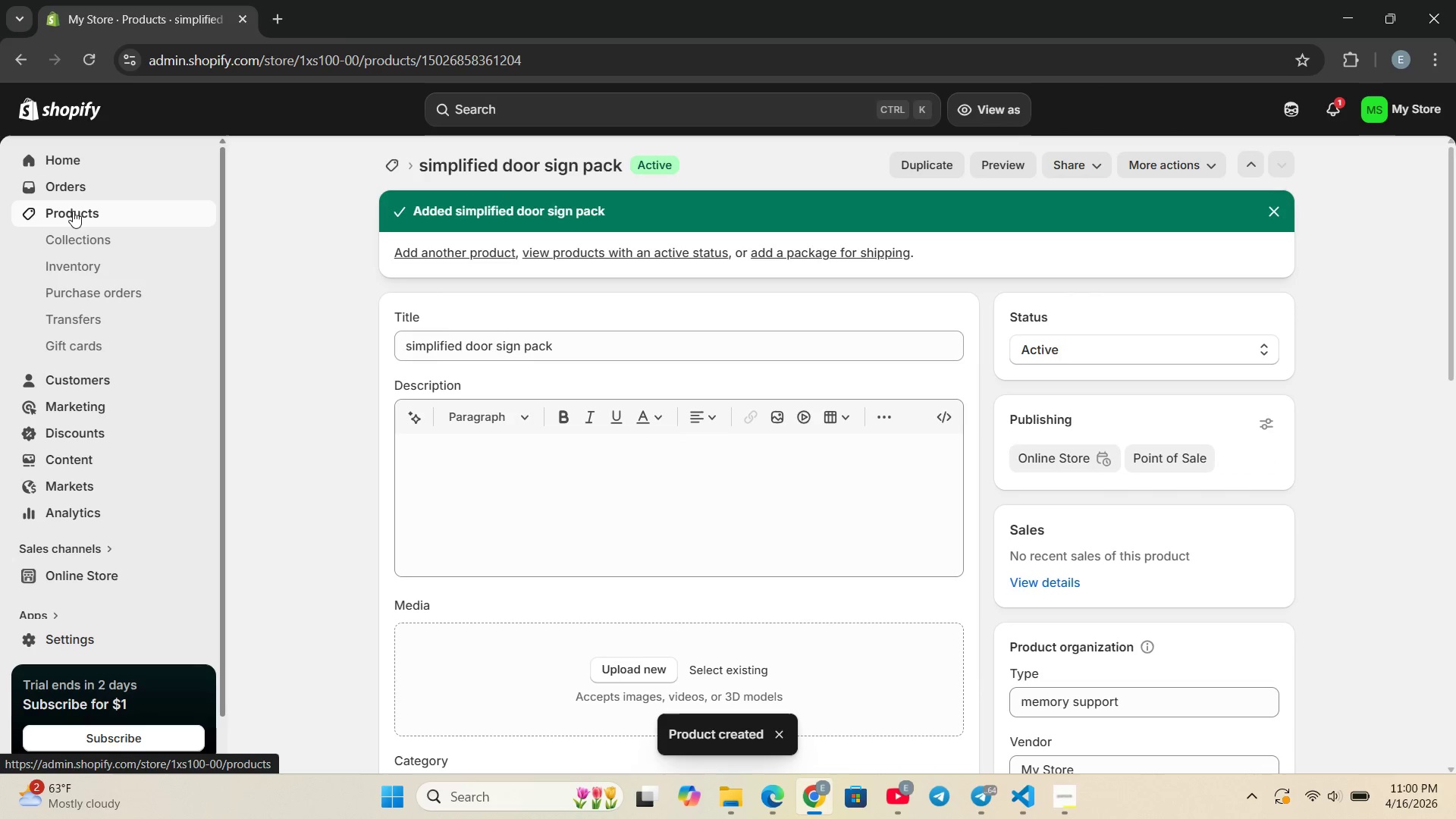 
wait(7.97)
 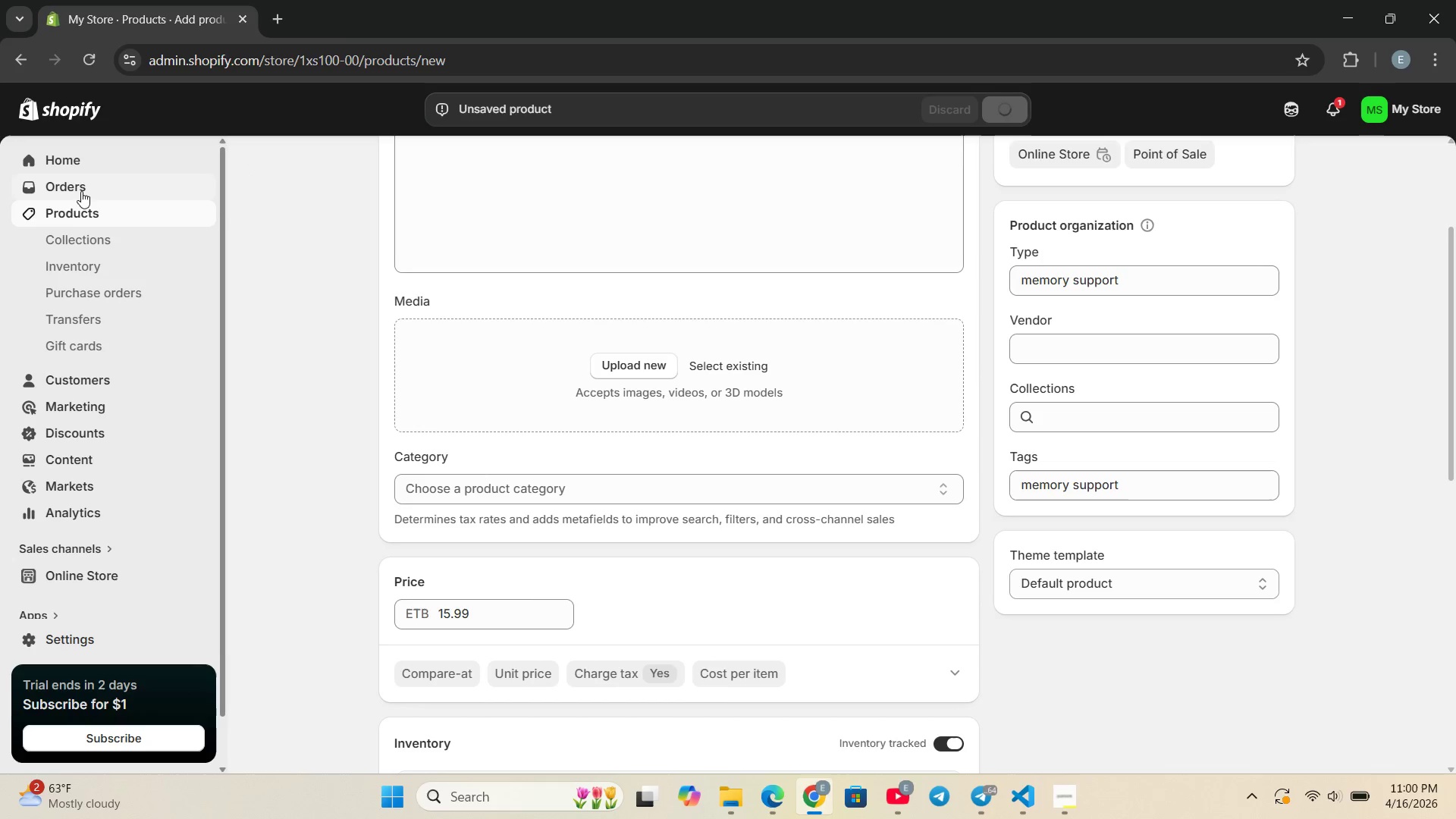 
left_click([73, 211])
 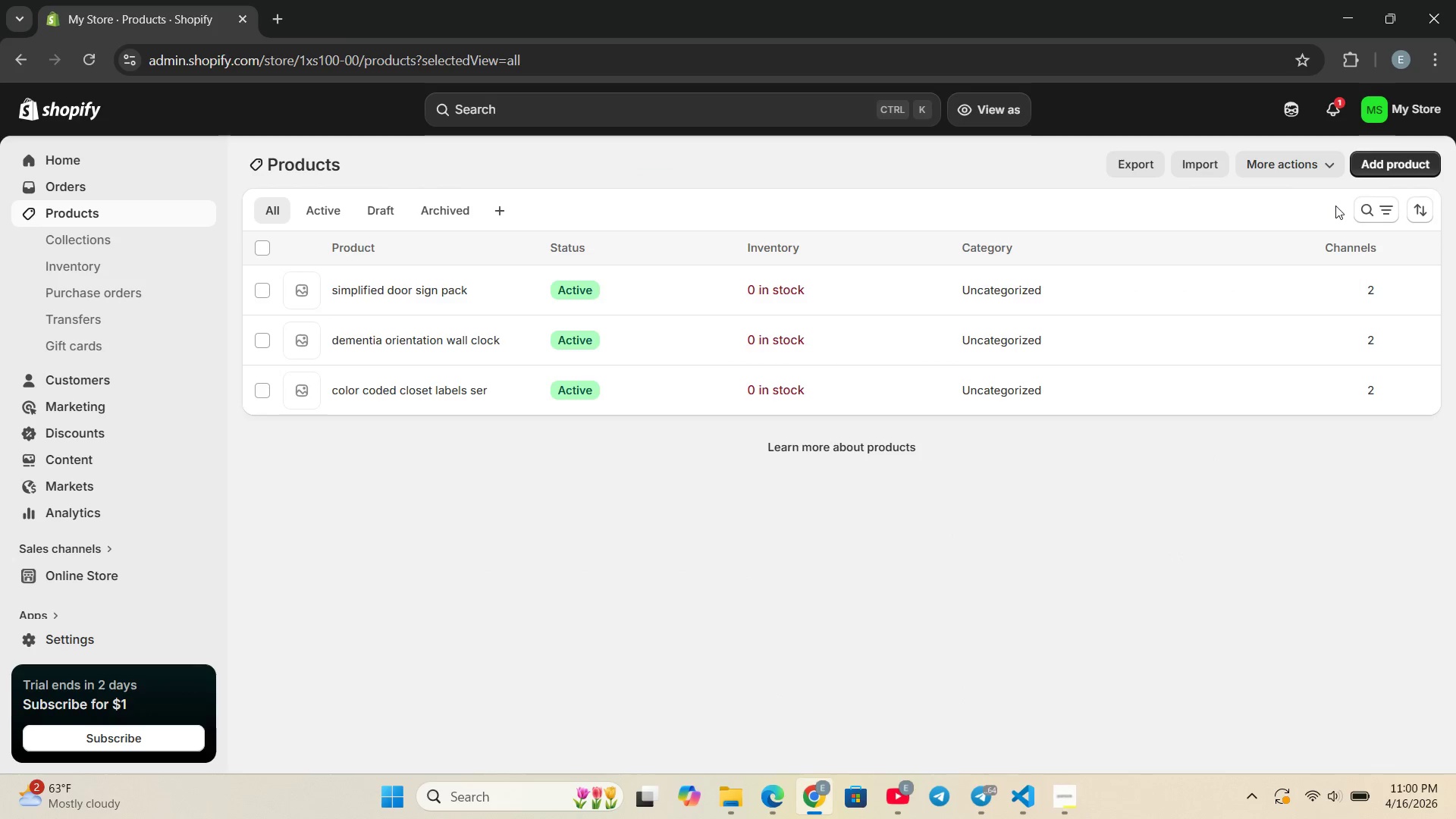 
left_click([1390, 162])
 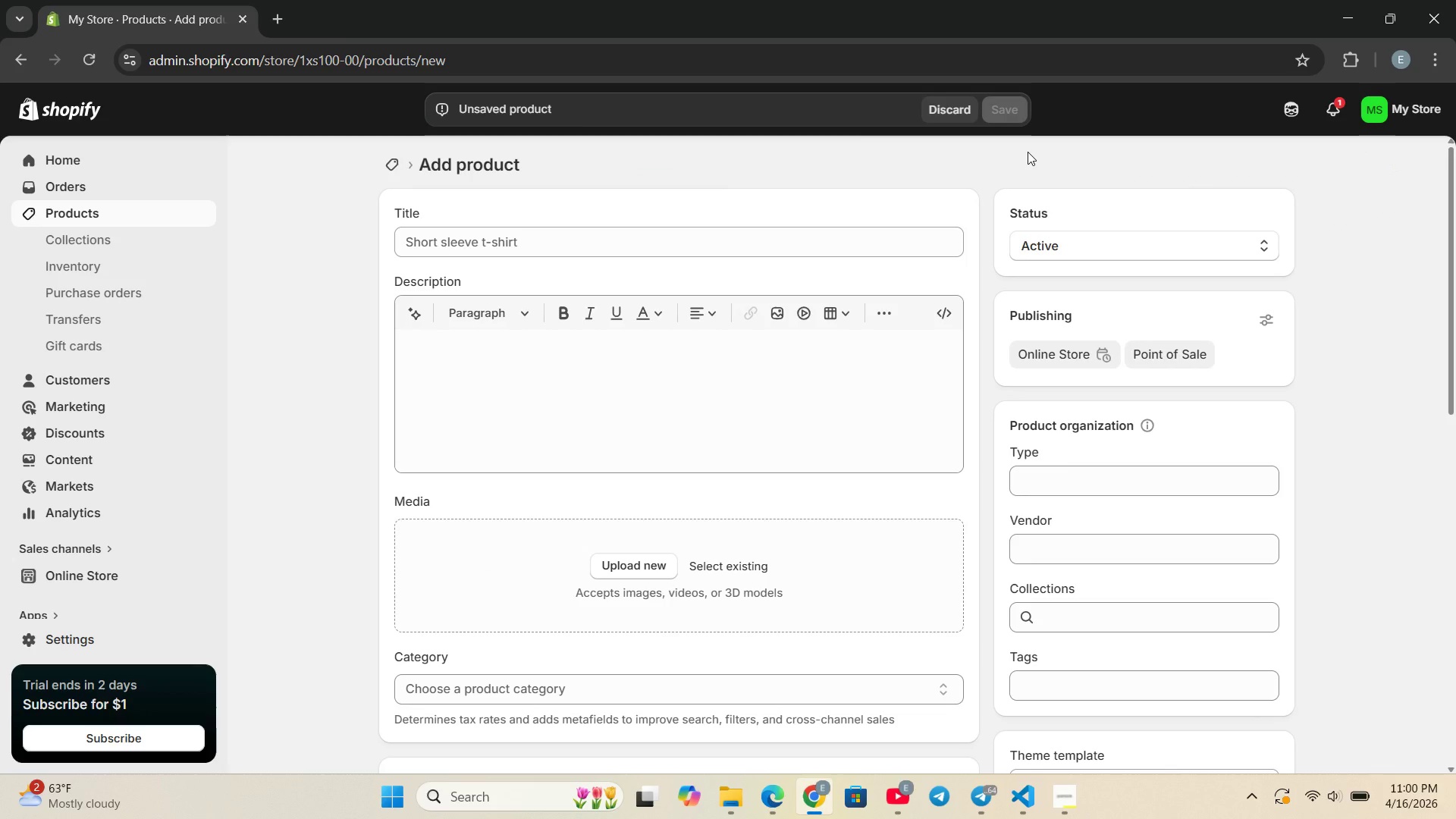 
left_click([522, 231])
 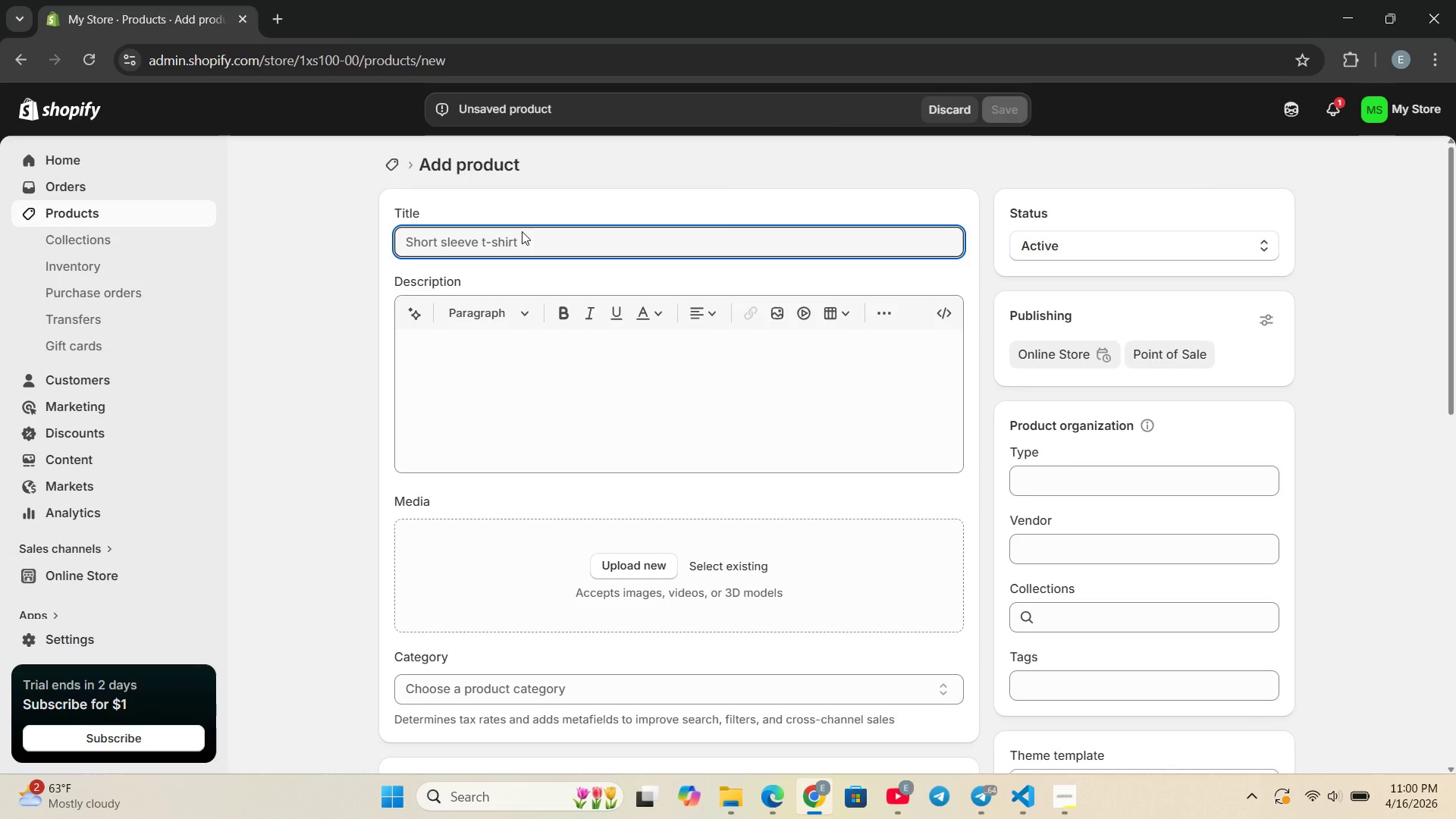 
type(reminder sticky notes kit)
 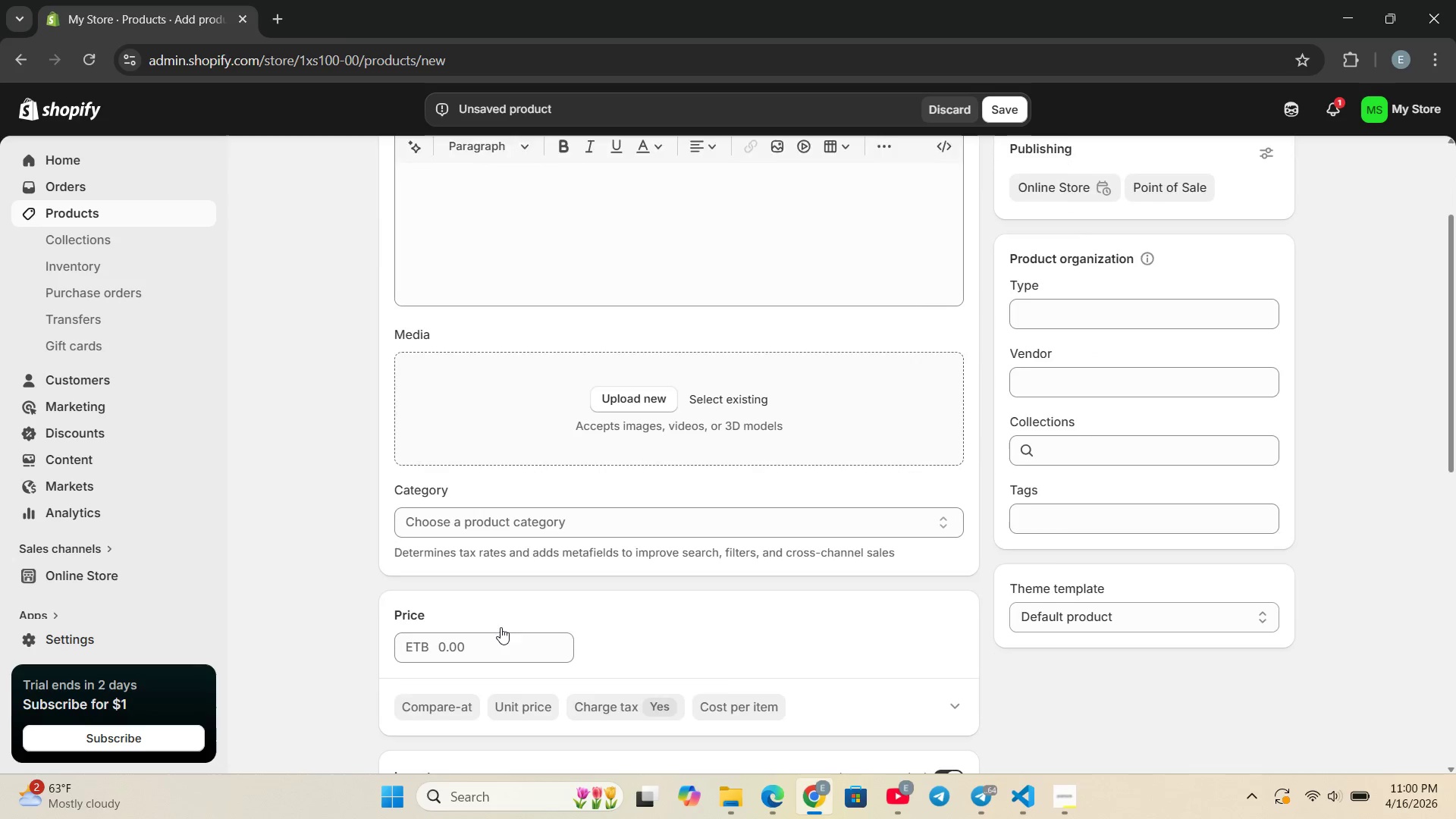 
left_click([453, 645])
 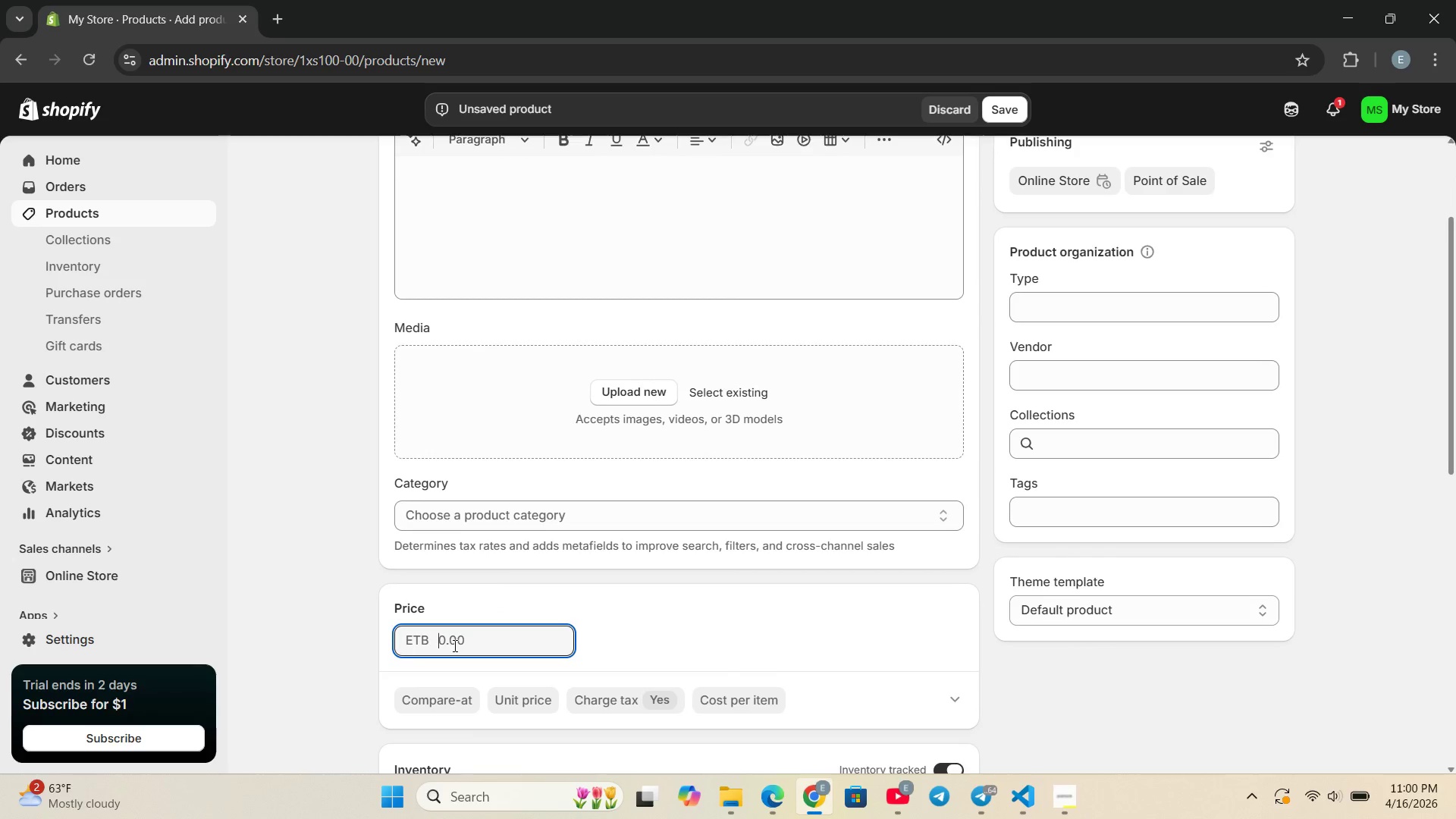 
type(9.99)
 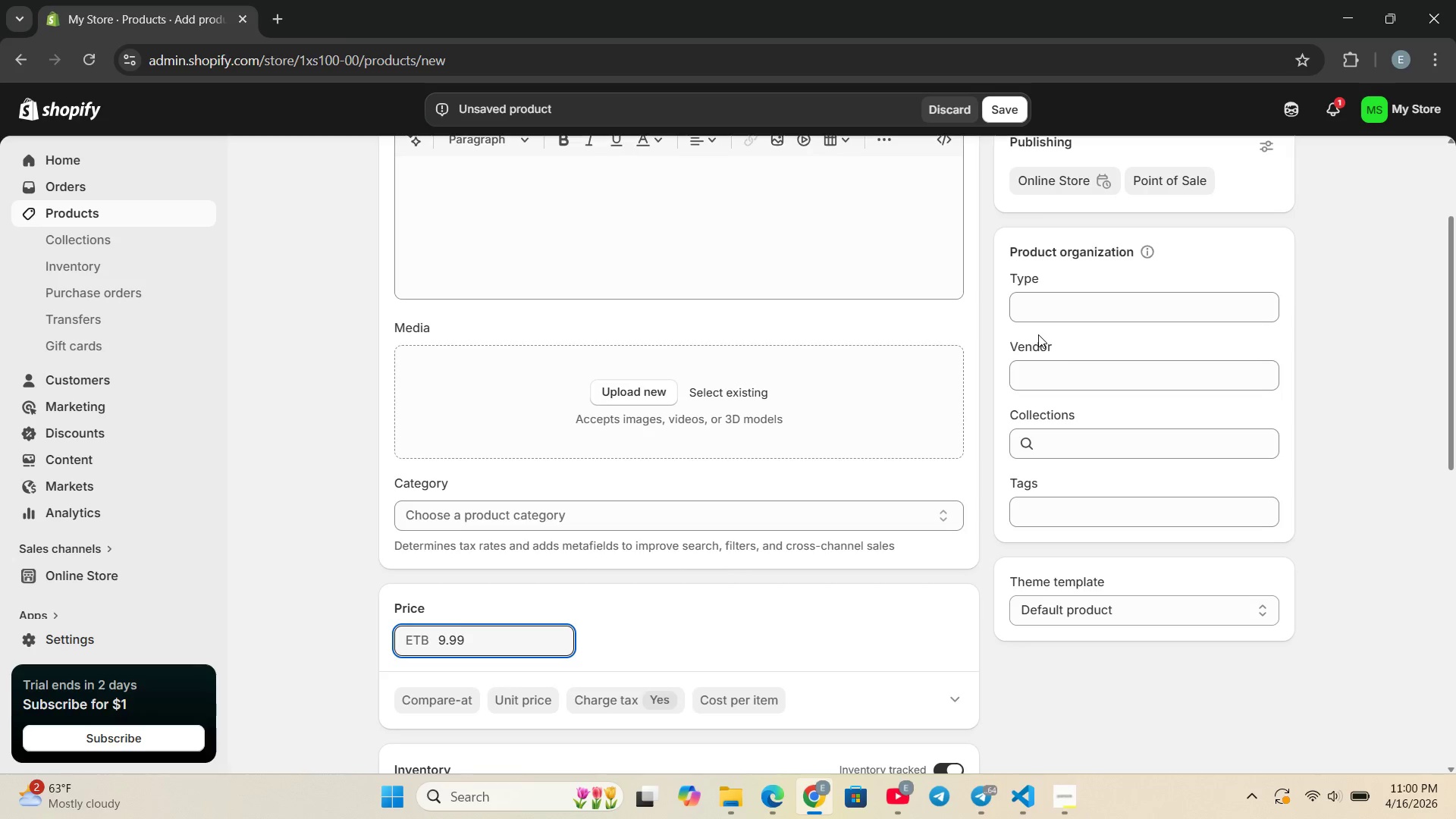 
left_click([1043, 316])
 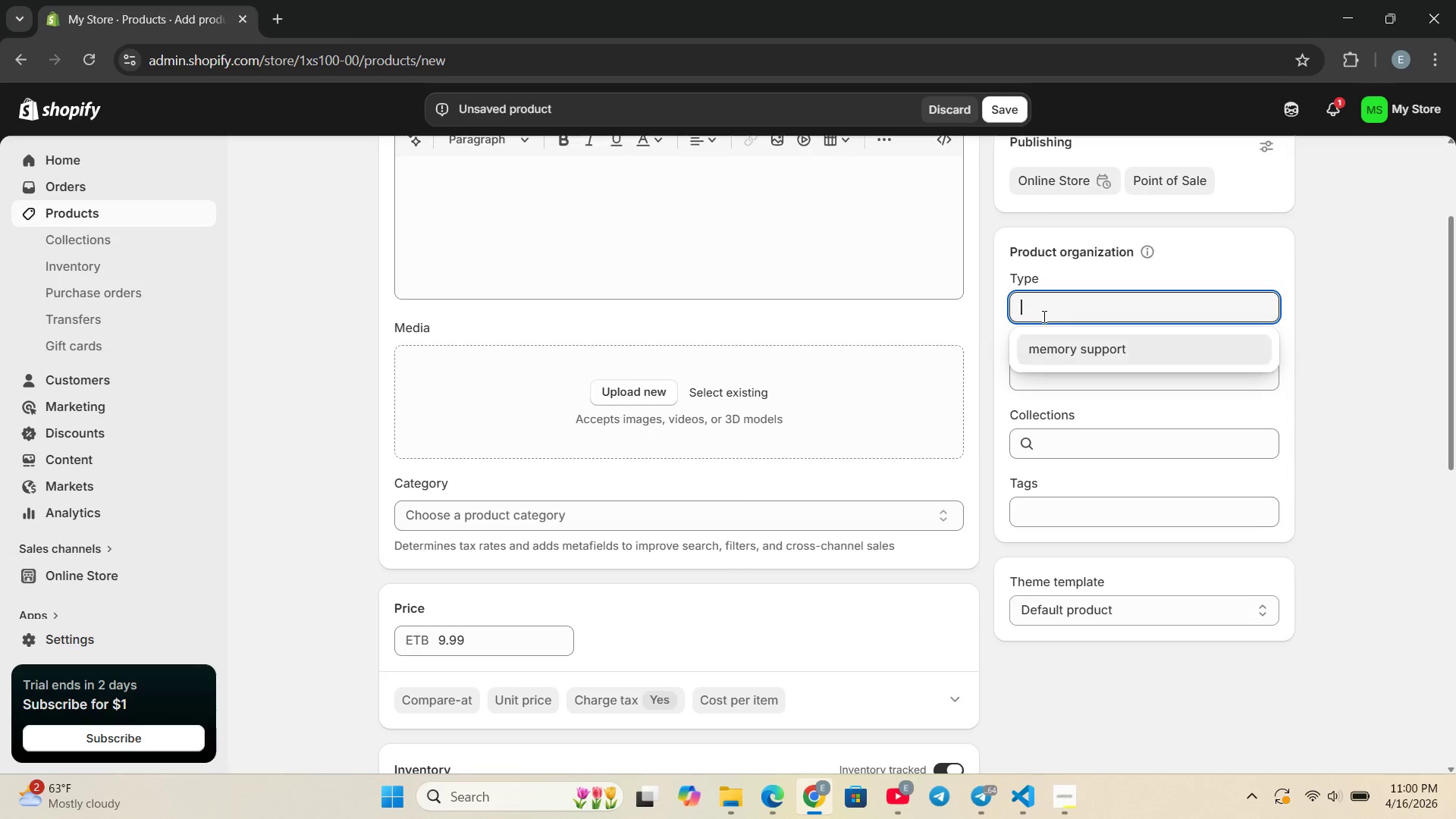 
key(Control+ControlLeft)
 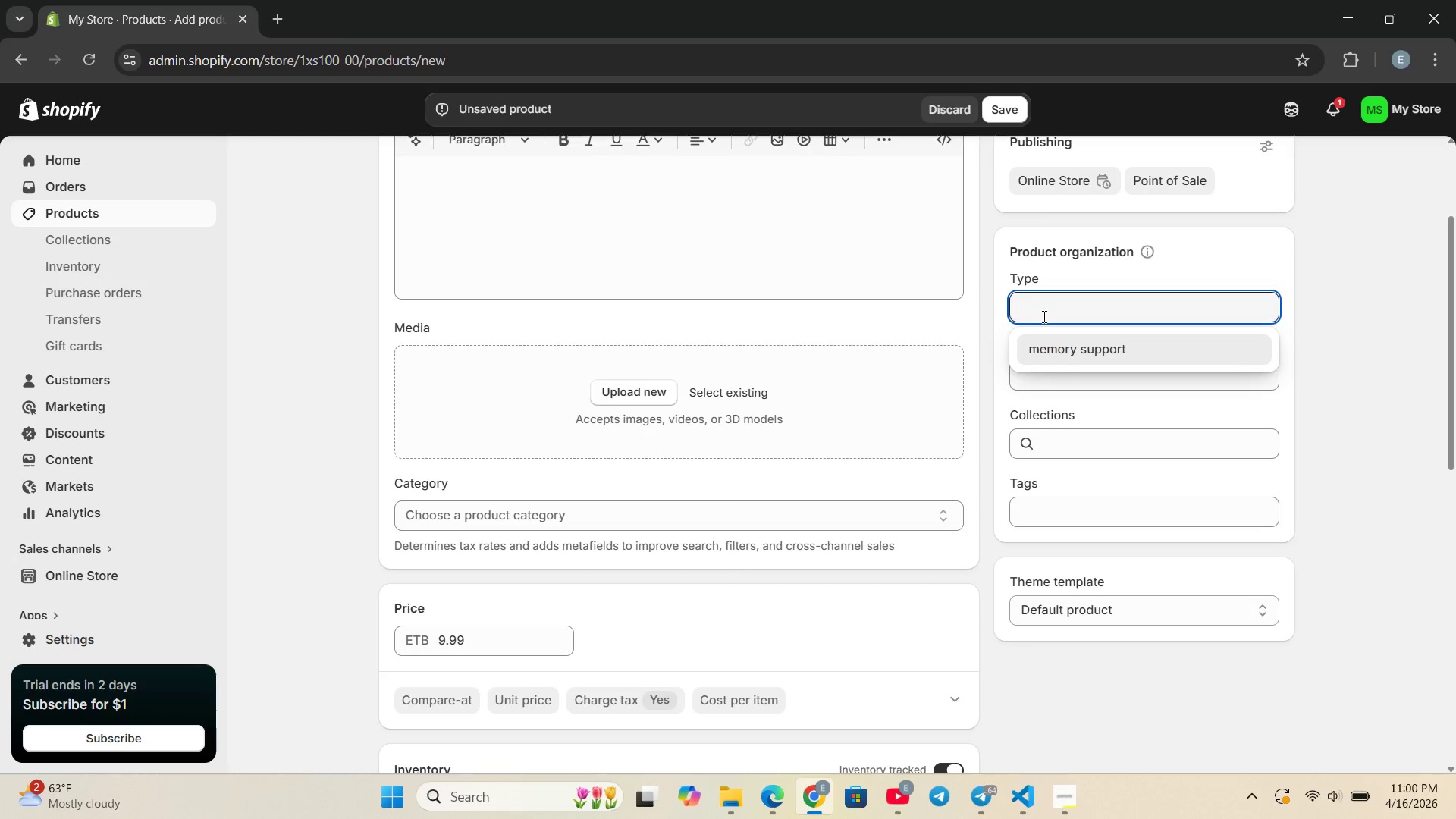 
key(Control+V)
 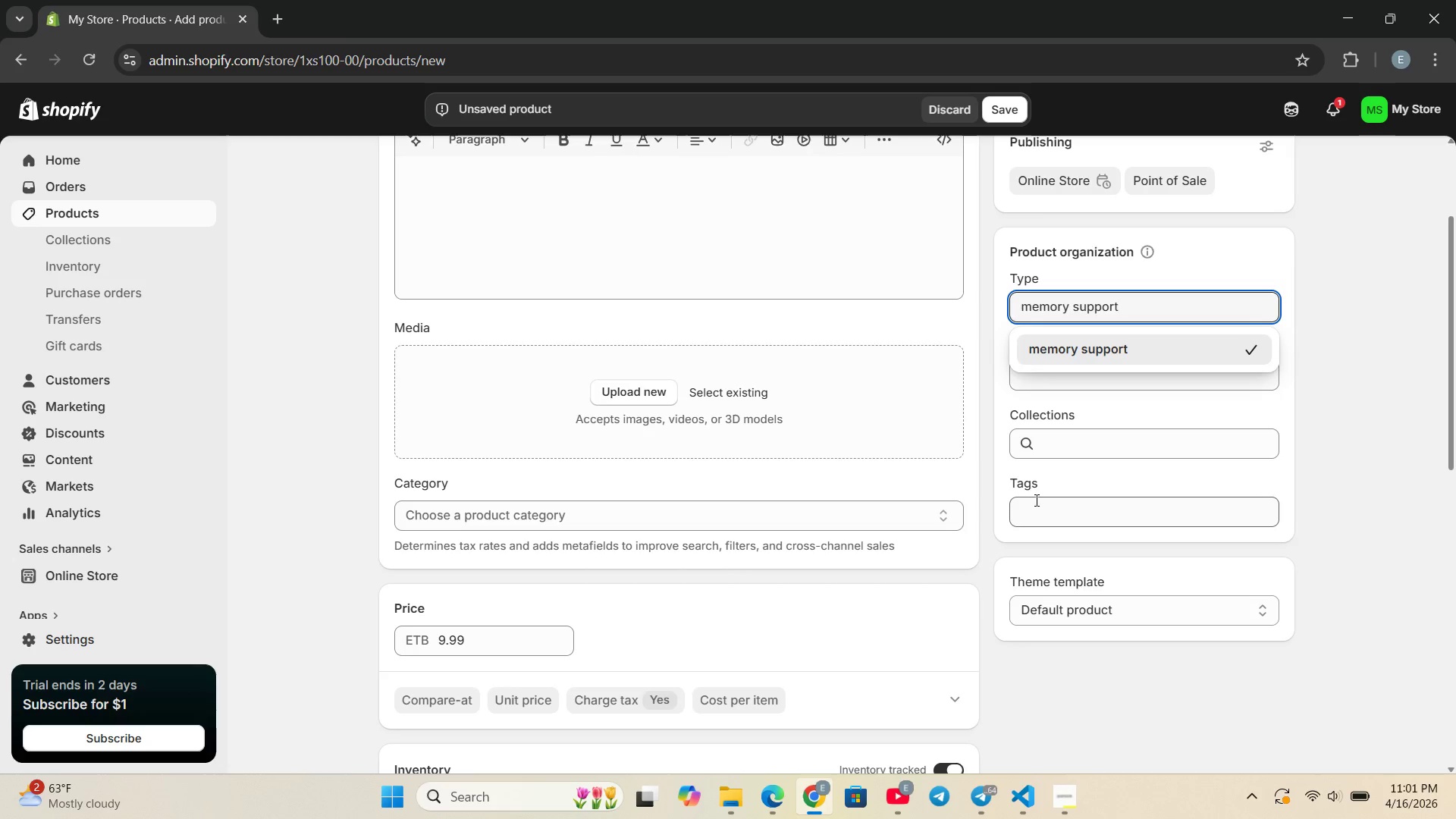 
left_click([1034, 510])
 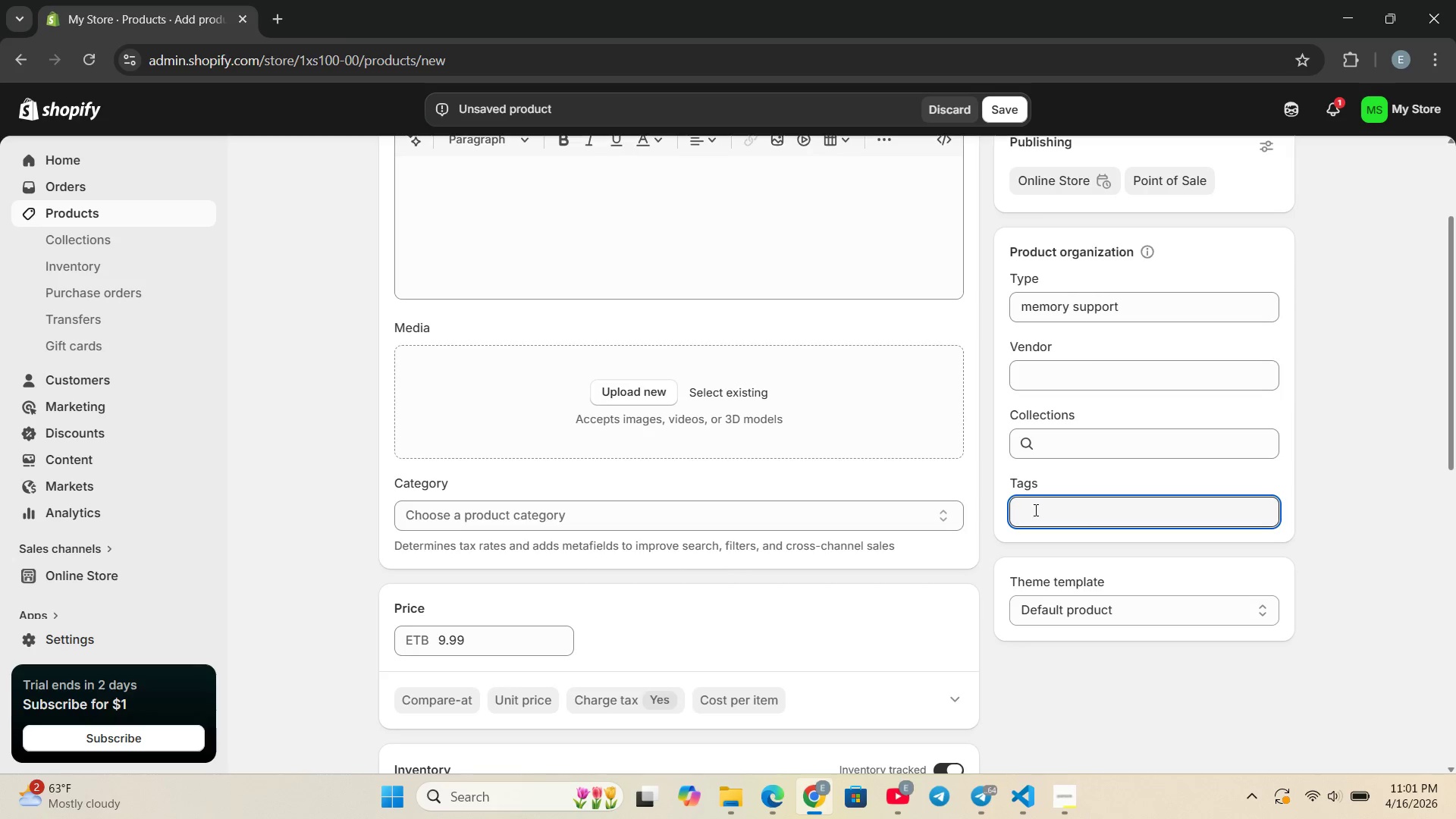 
key(Control+ControlLeft)
 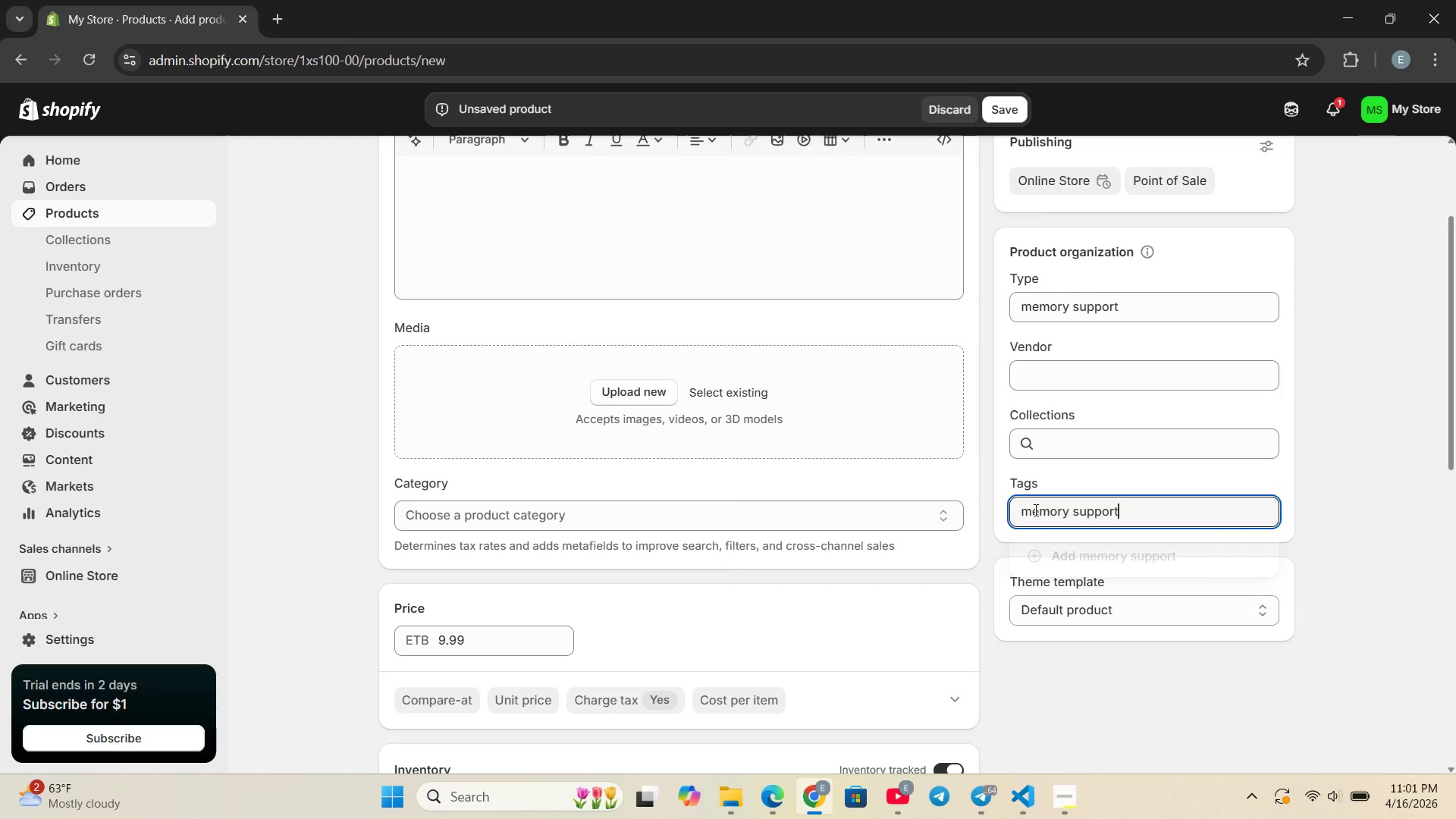 
key(Control+V)
 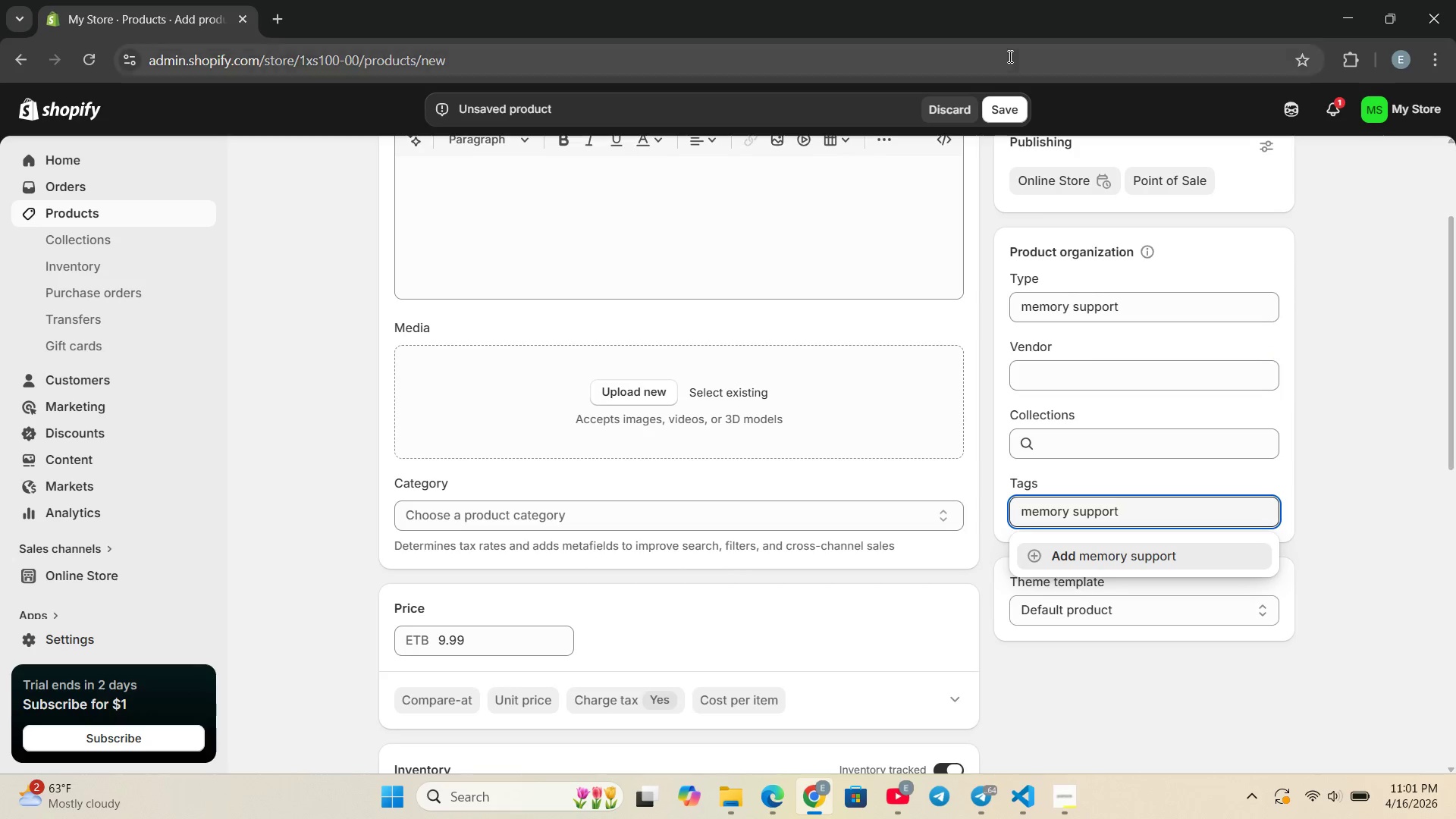 
left_click([1007, 106])
 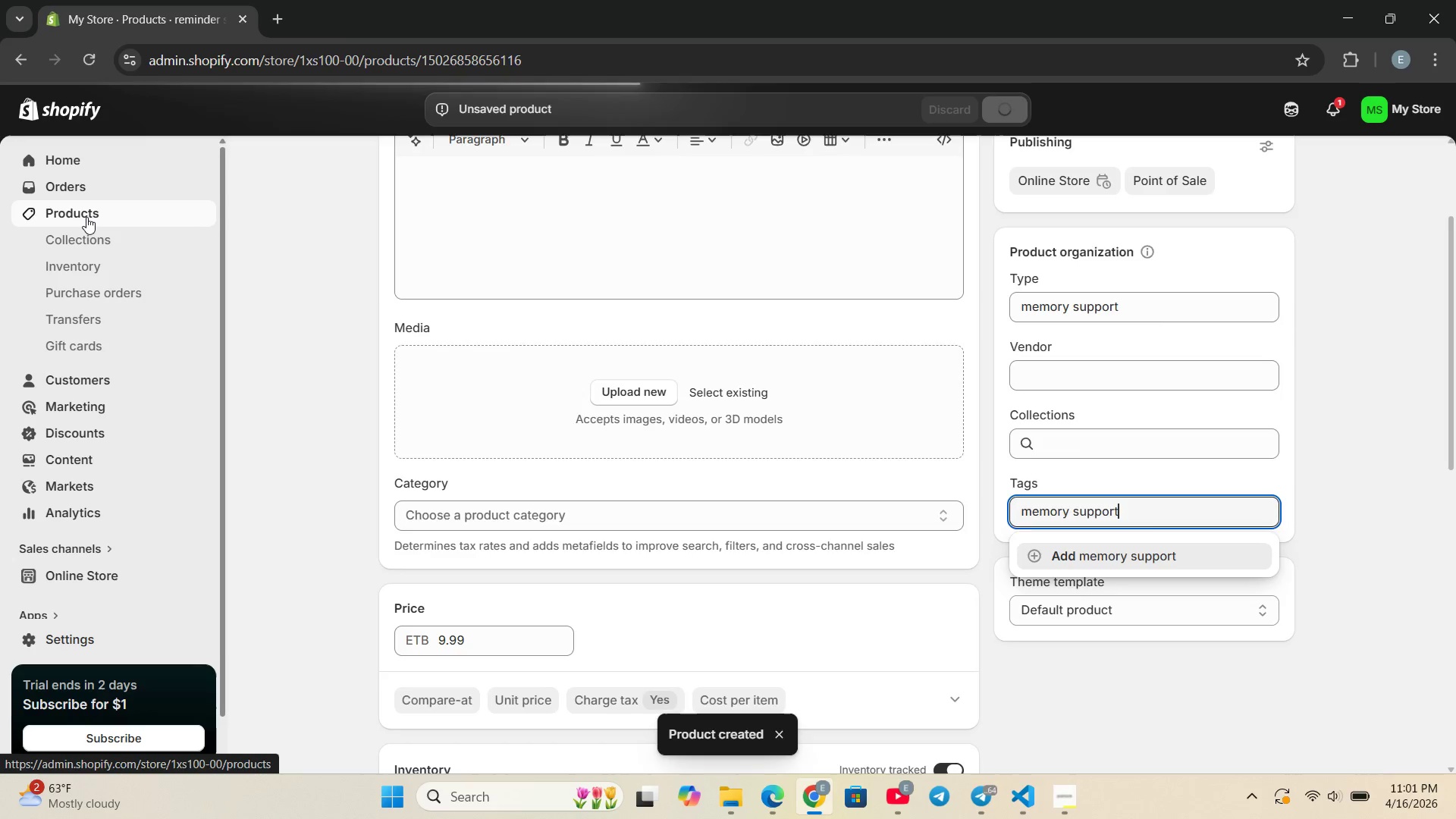 
wait(6.28)
 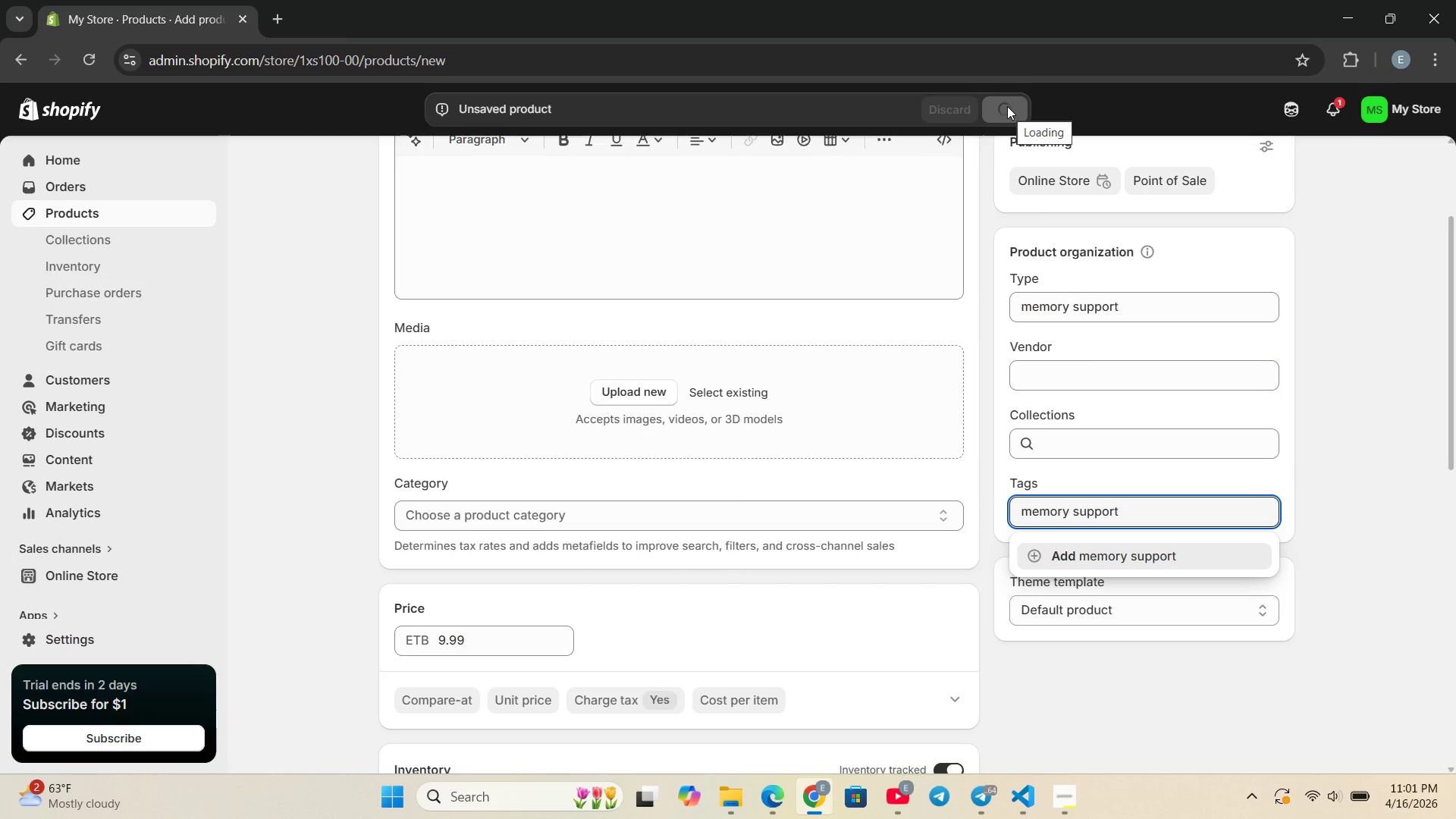 
left_click([86, 217])
 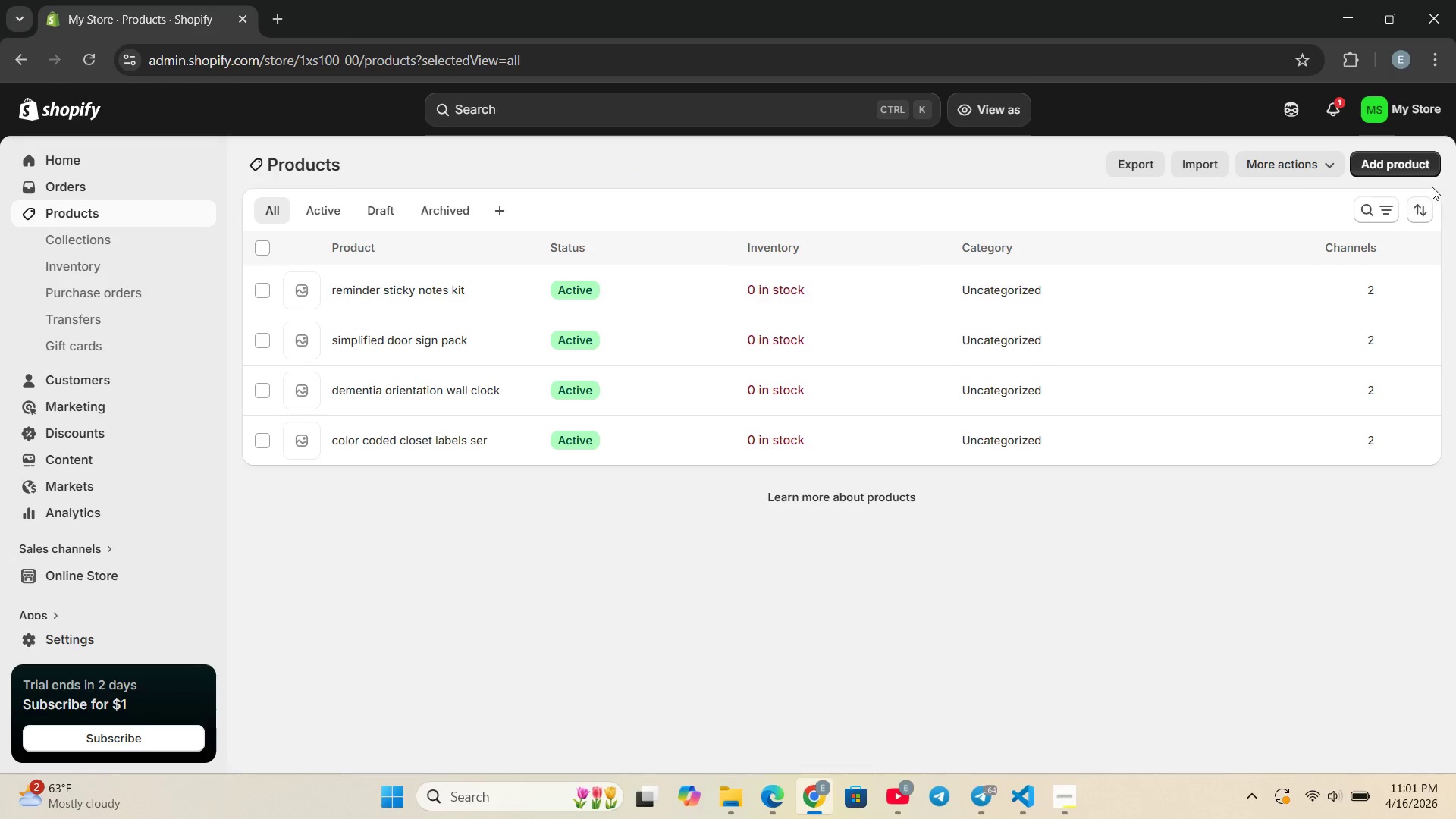 
left_click([1391, 168])
 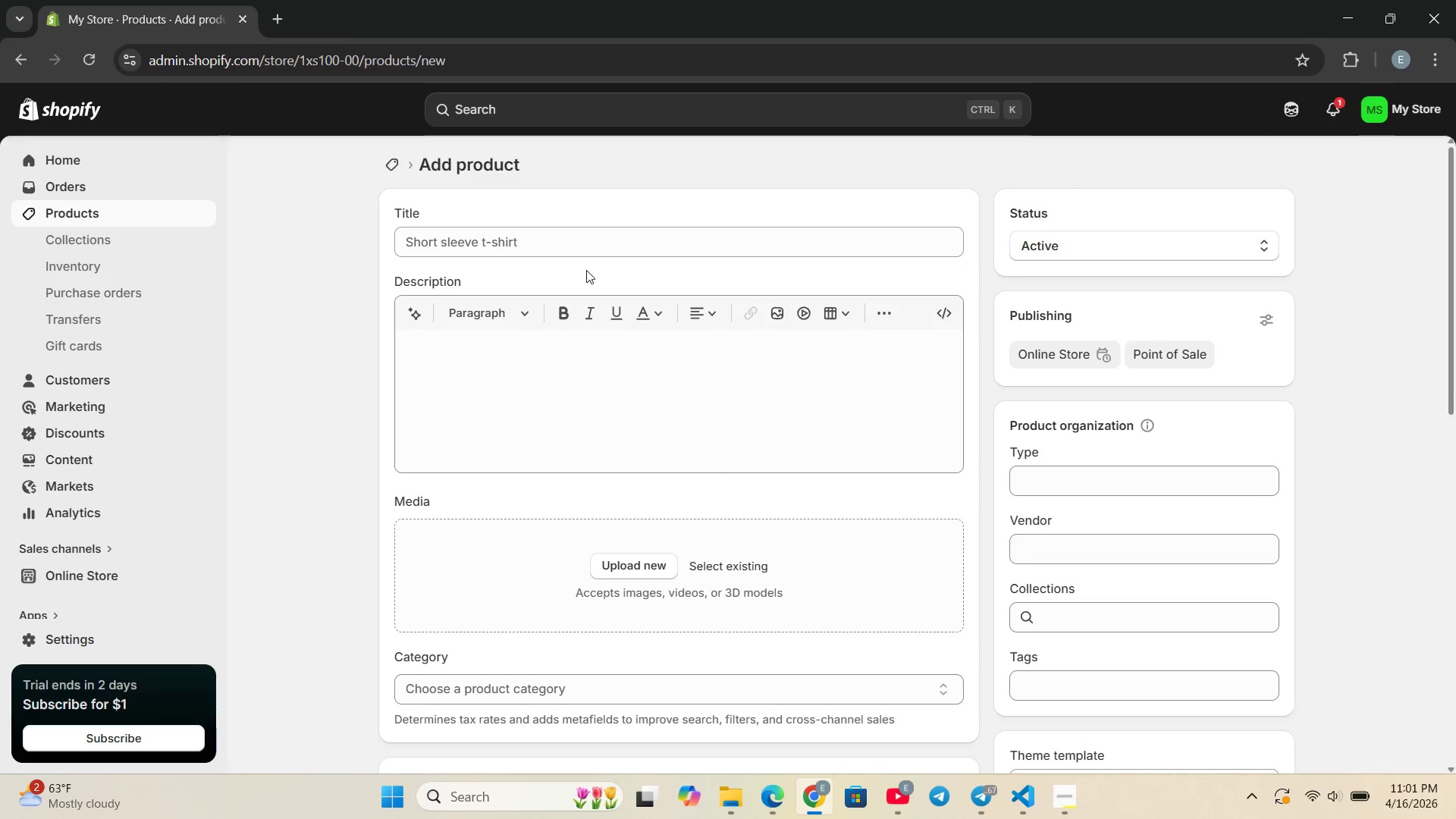 
left_click([551, 247])
 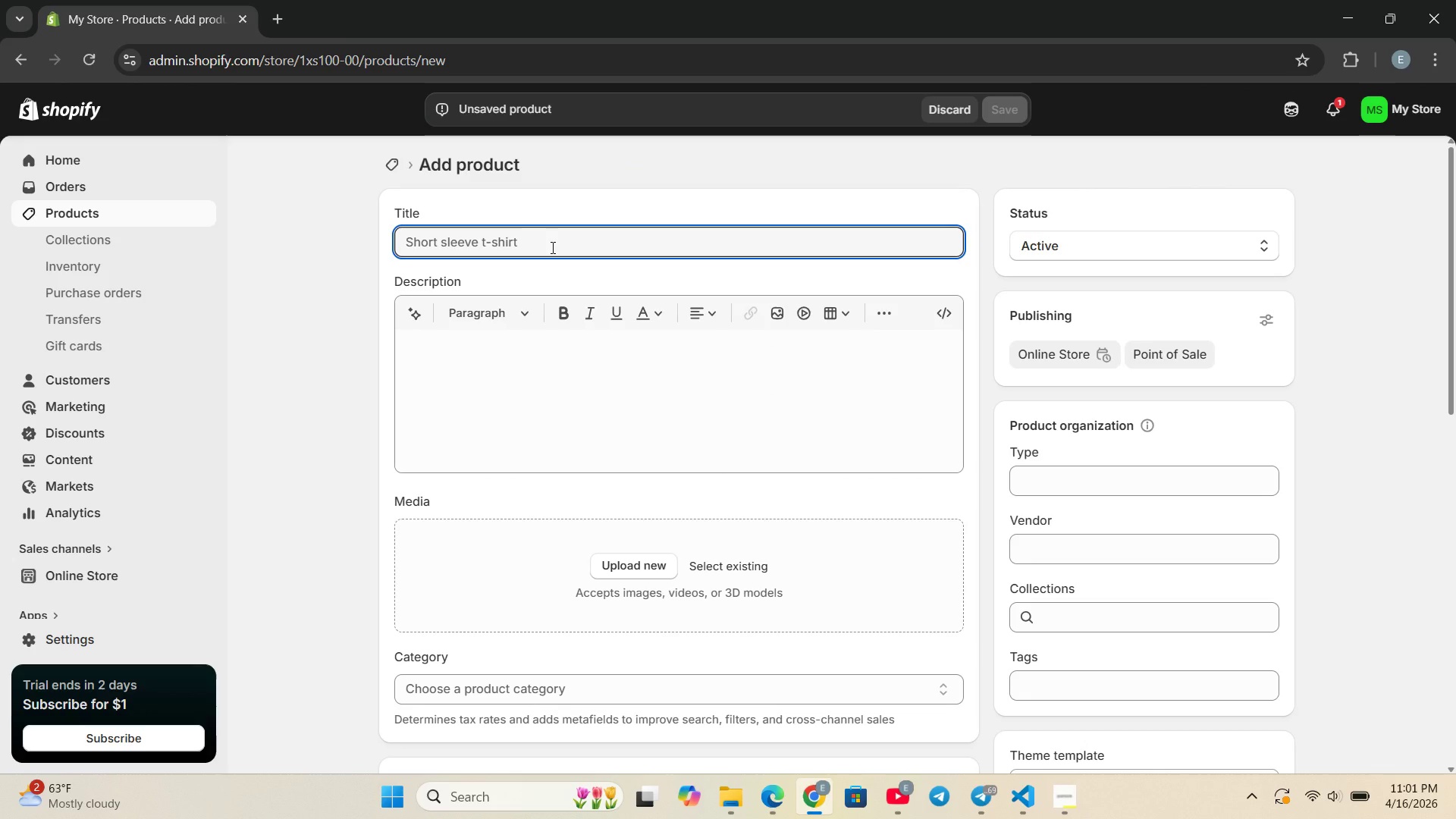 
type(daily routine visual cards)
 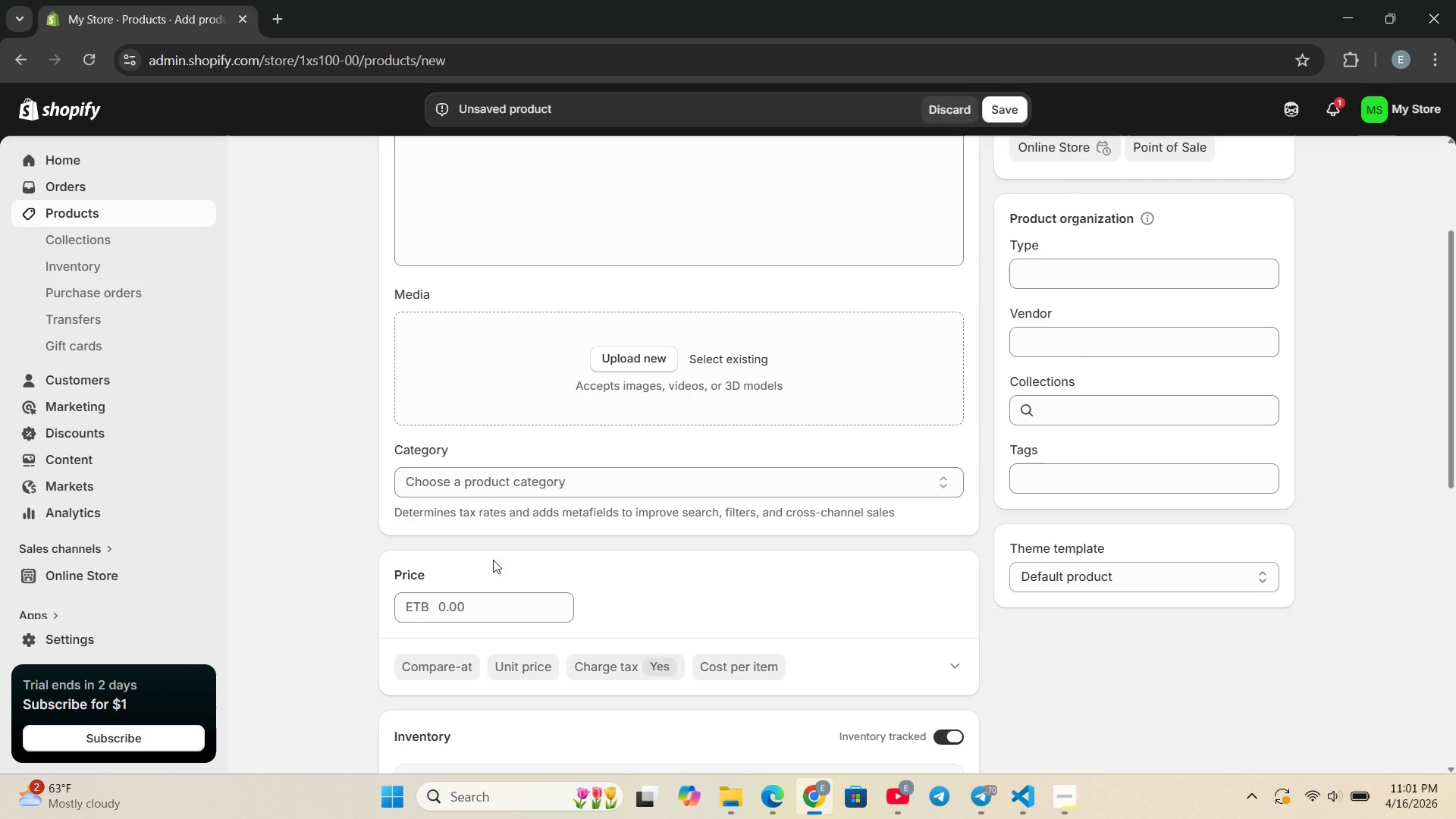 
left_click([459, 609])
 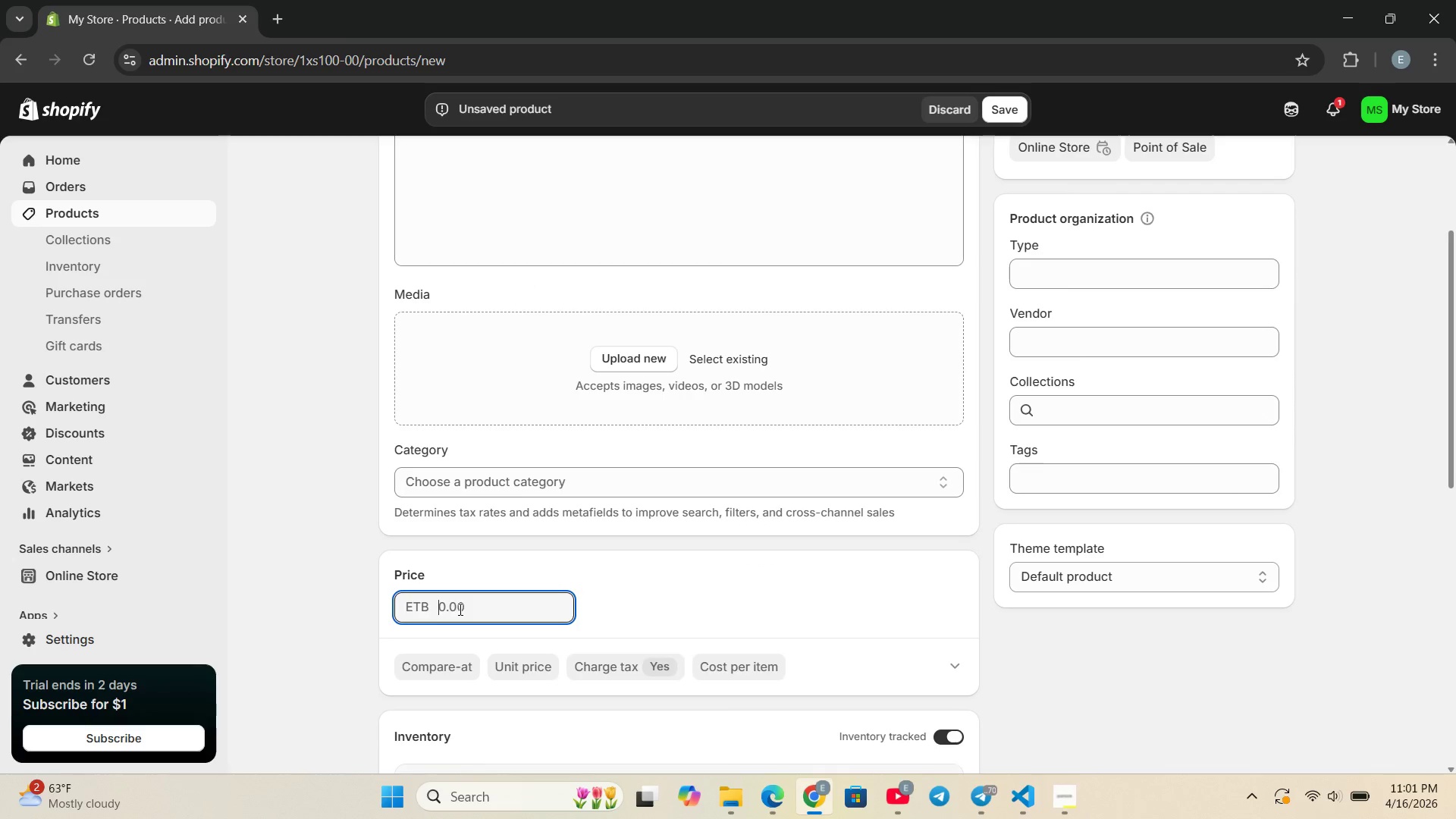 
type(24.99)
 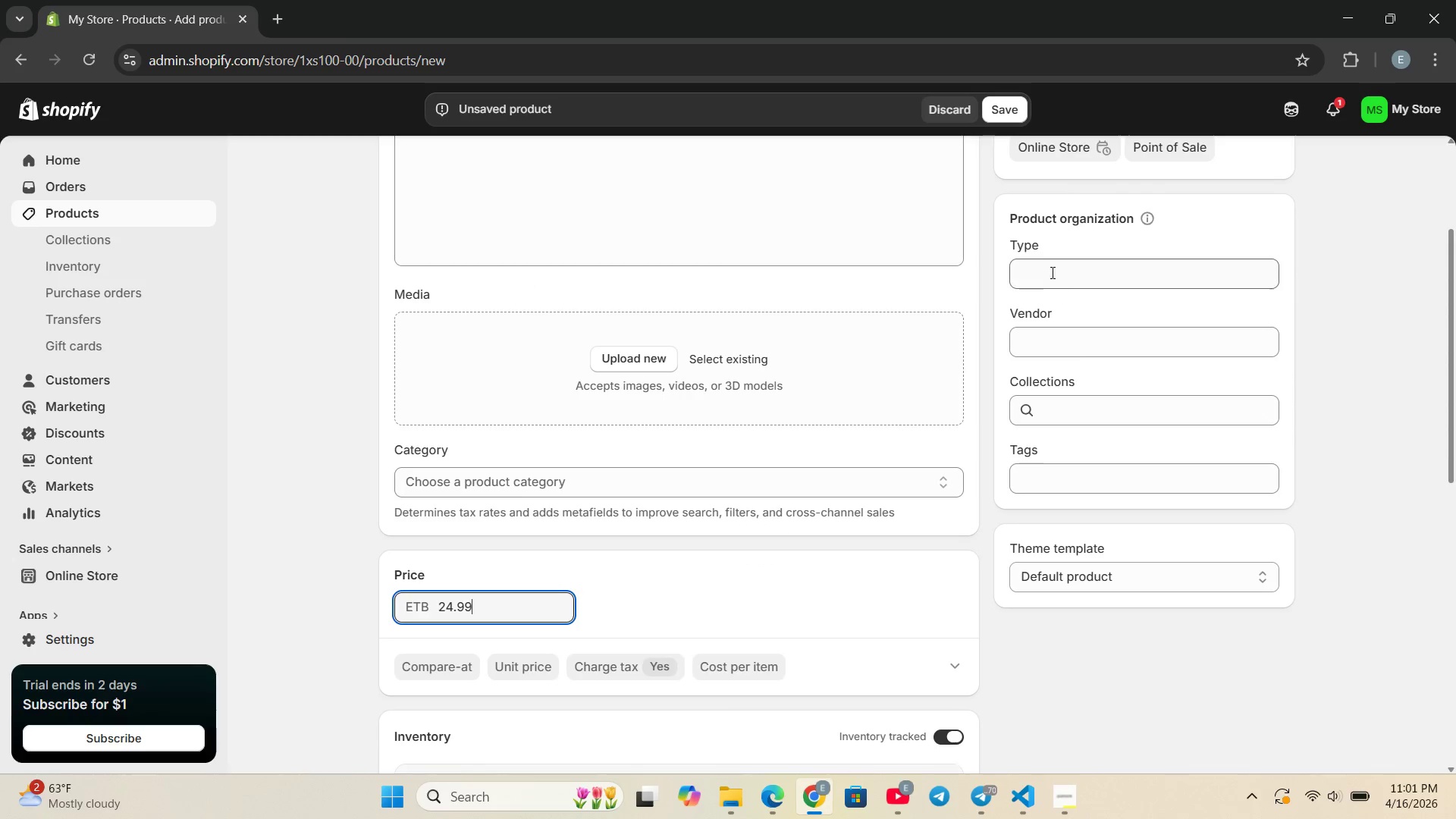 
key(Control+ControlLeft)
 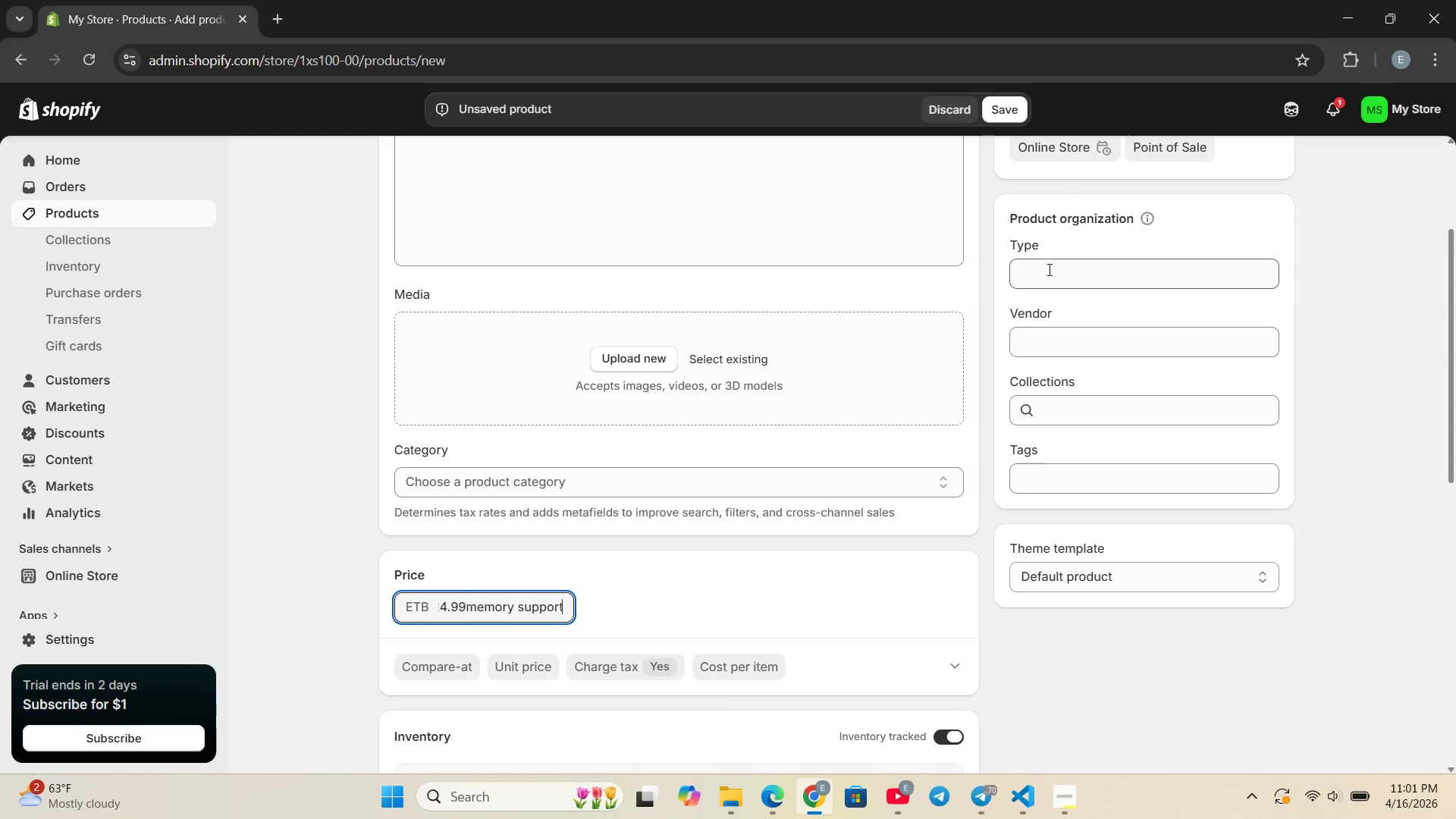 
key(Control+V)
 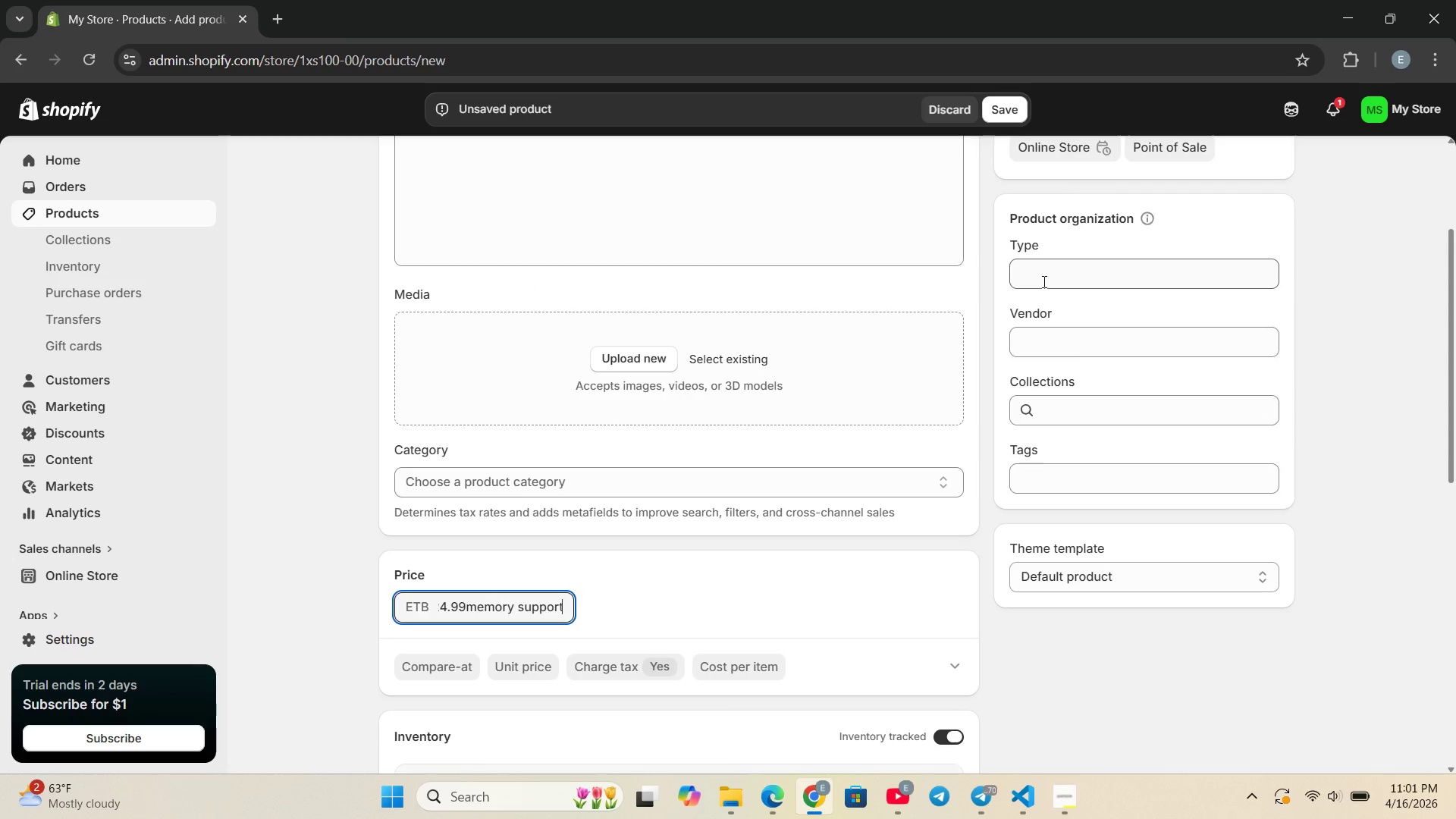 
key(Backspace)
type(4.99)
 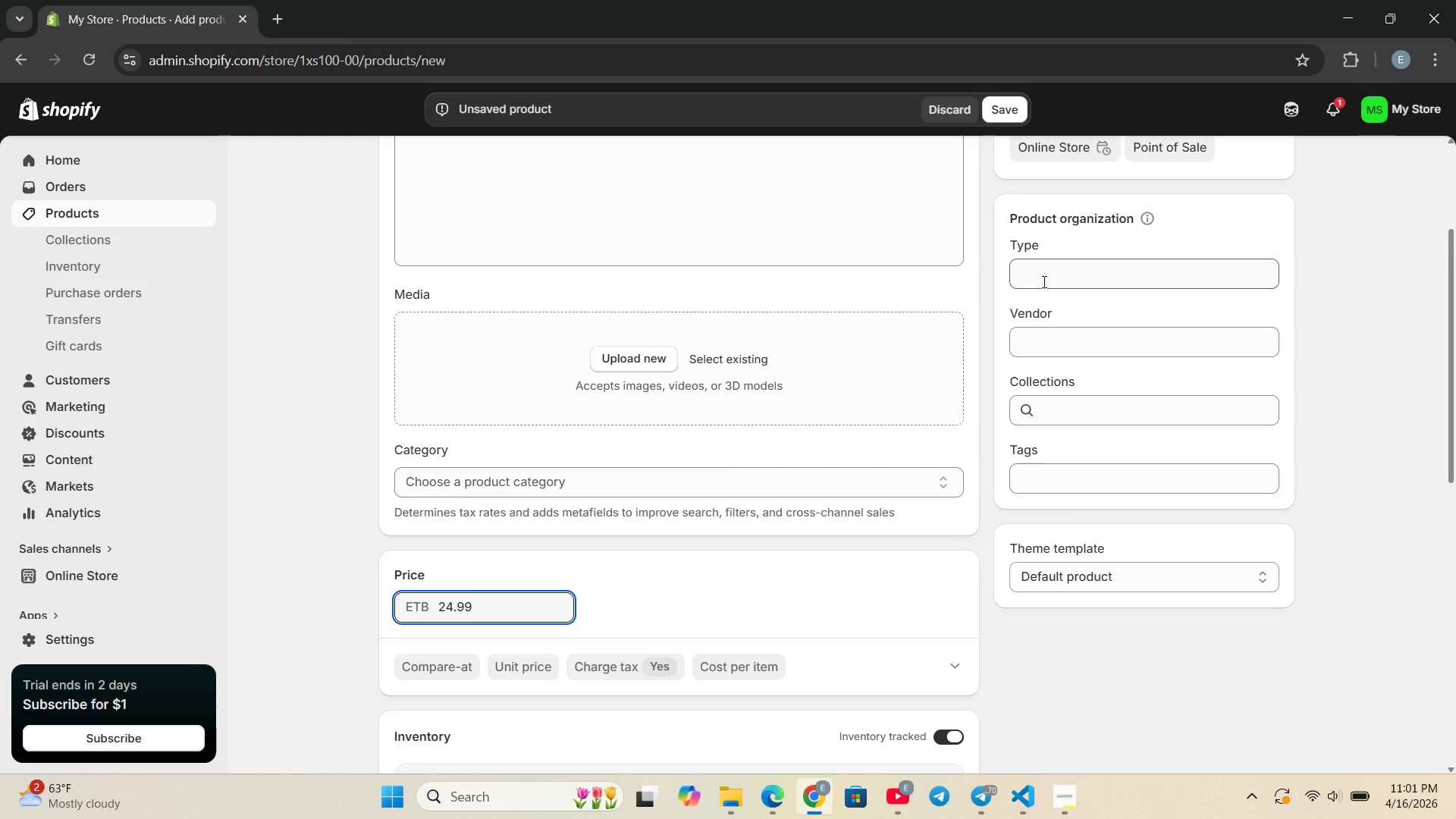 
left_click([1063, 274])
 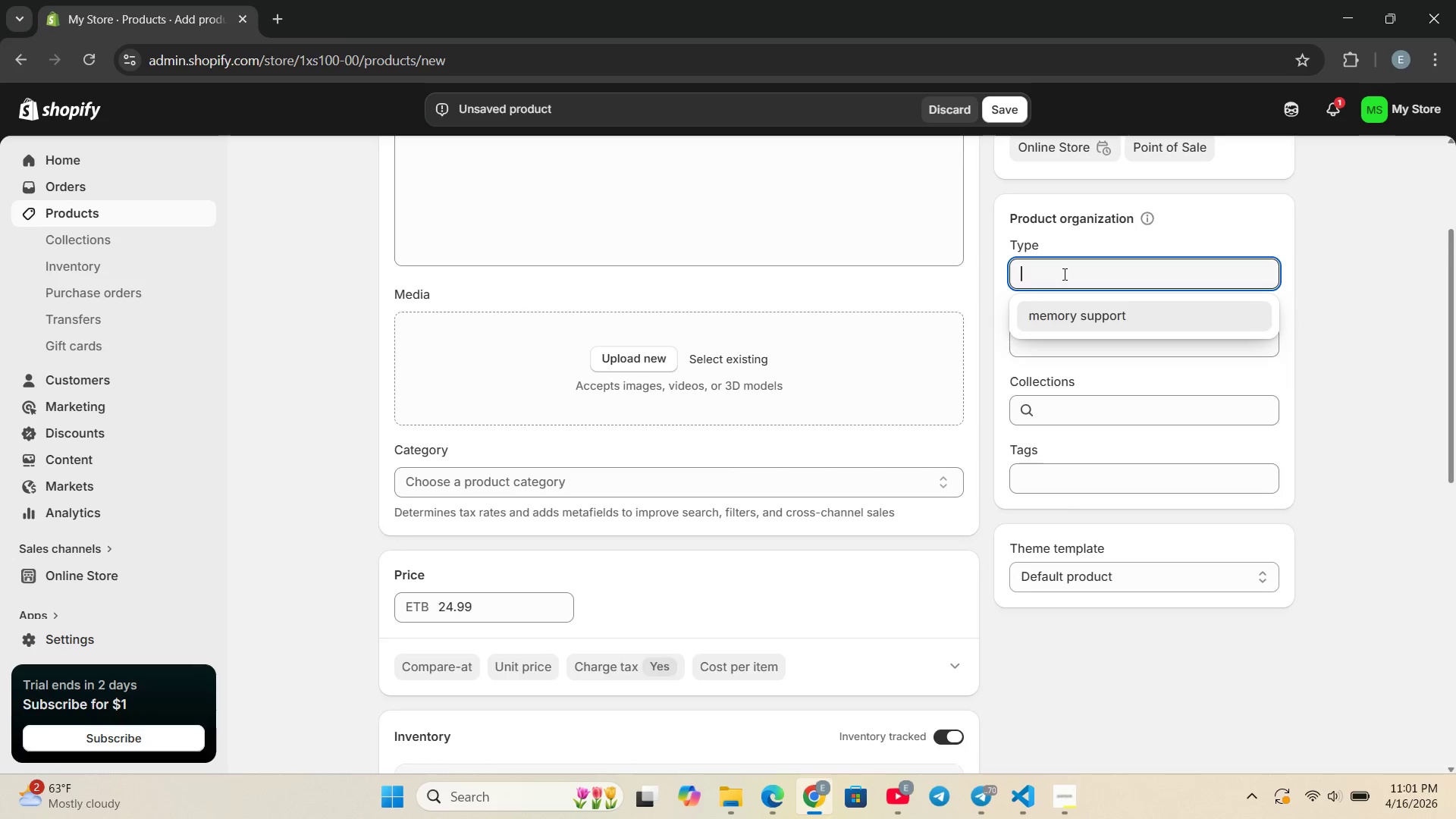 
key(Control+ControlLeft)
 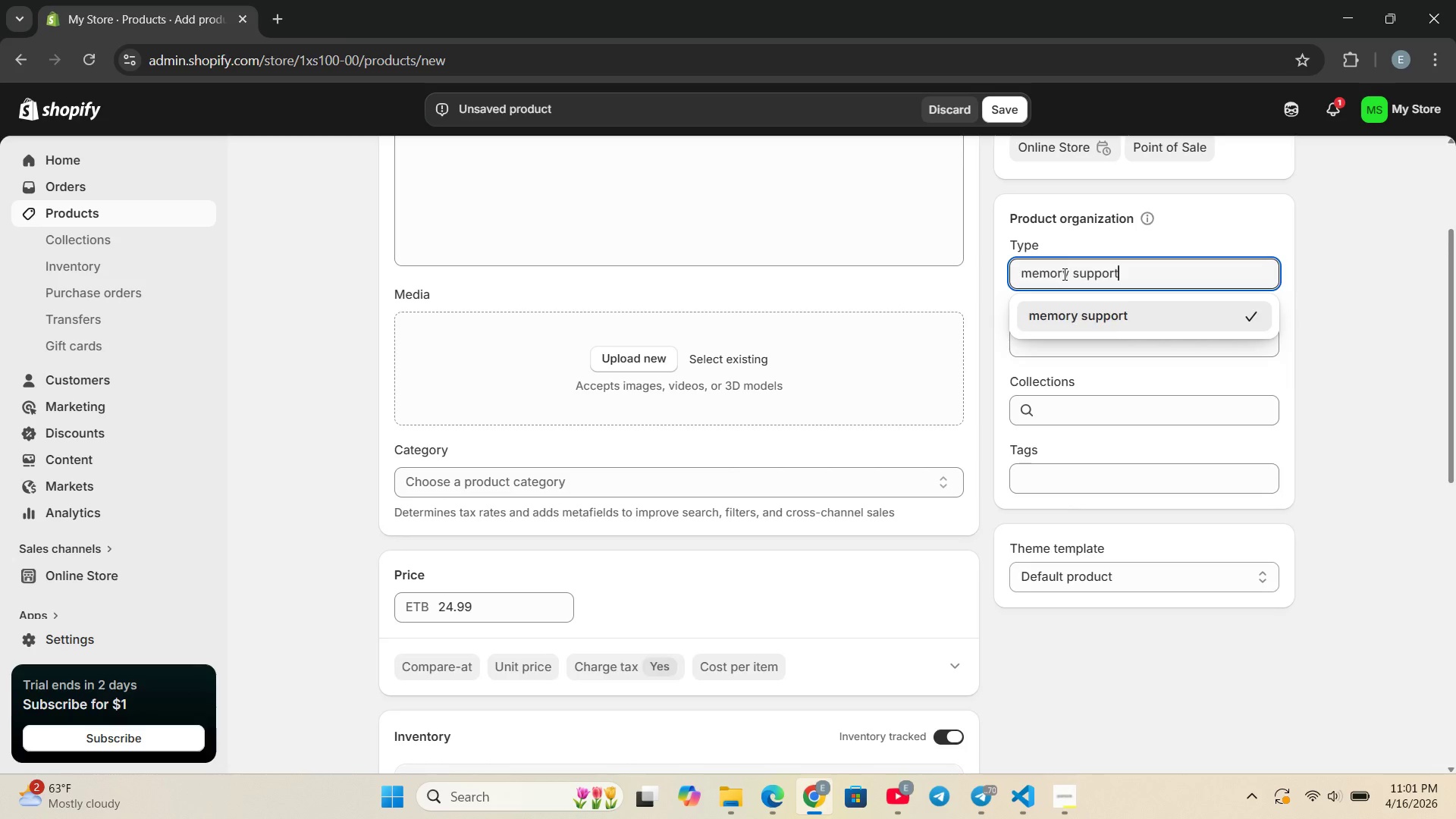 
key(Control+V)
 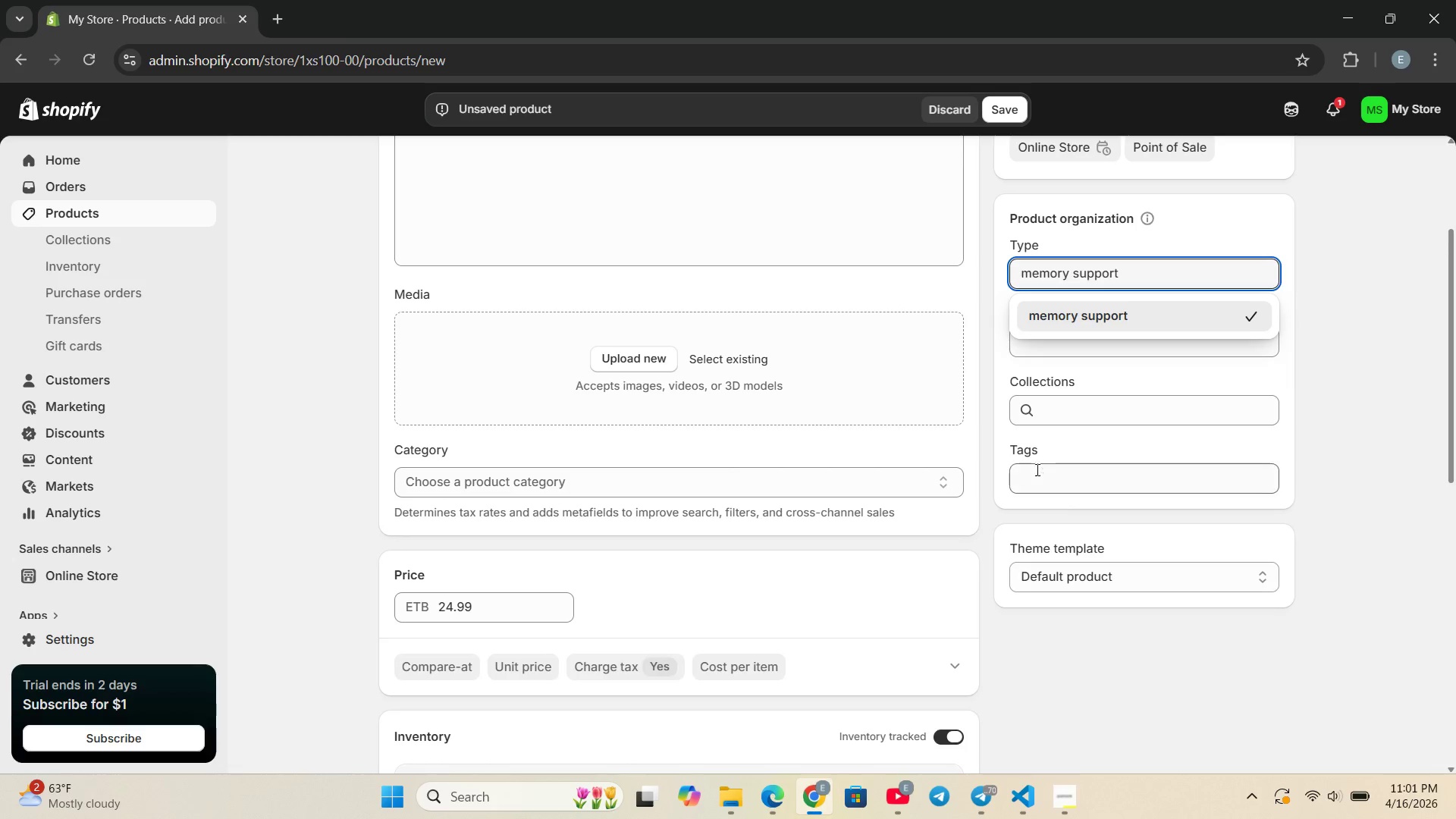 
left_click([1037, 477])
 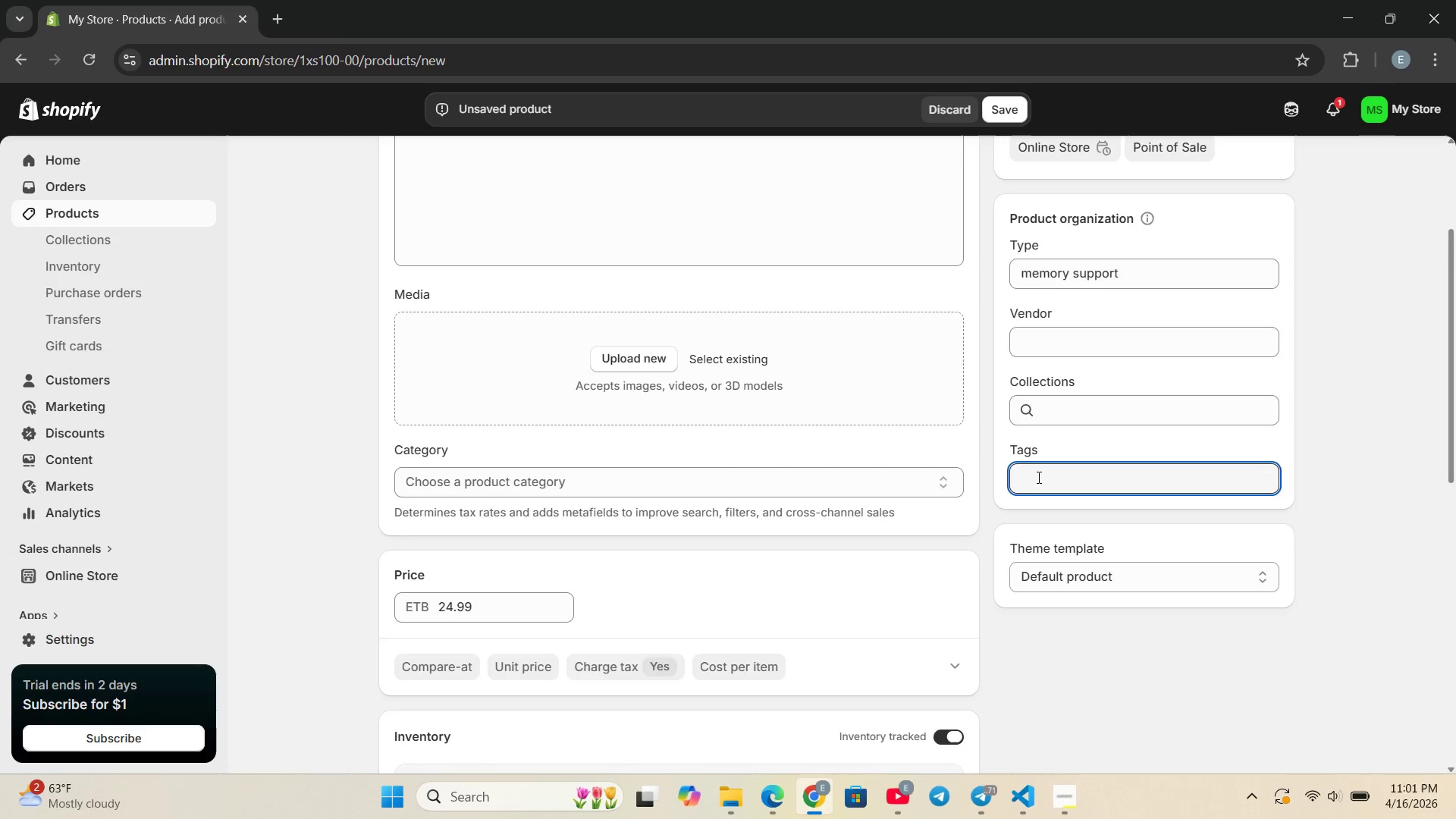 
key(Control+ControlLeft)
 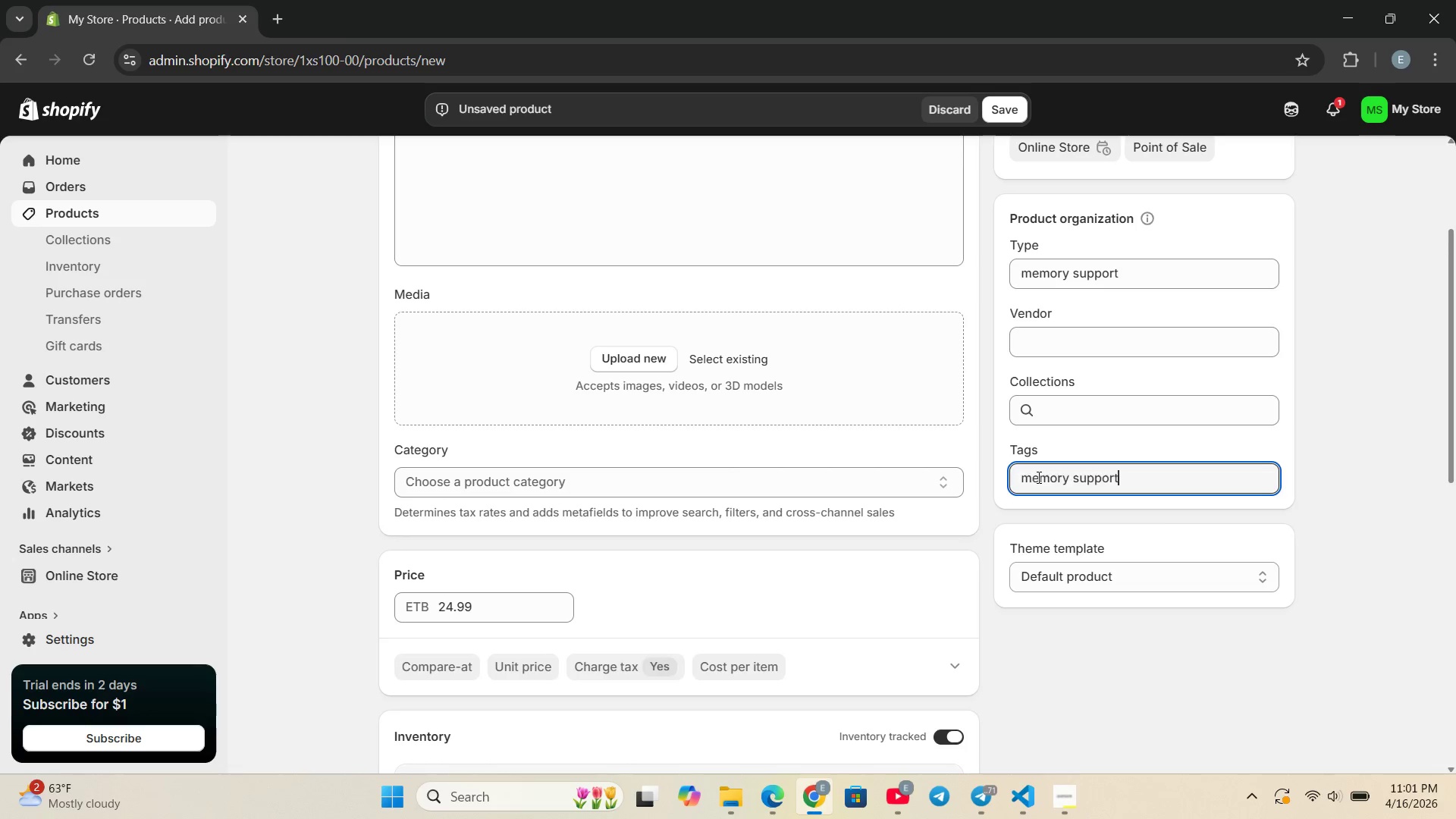 
key(Control+V)
 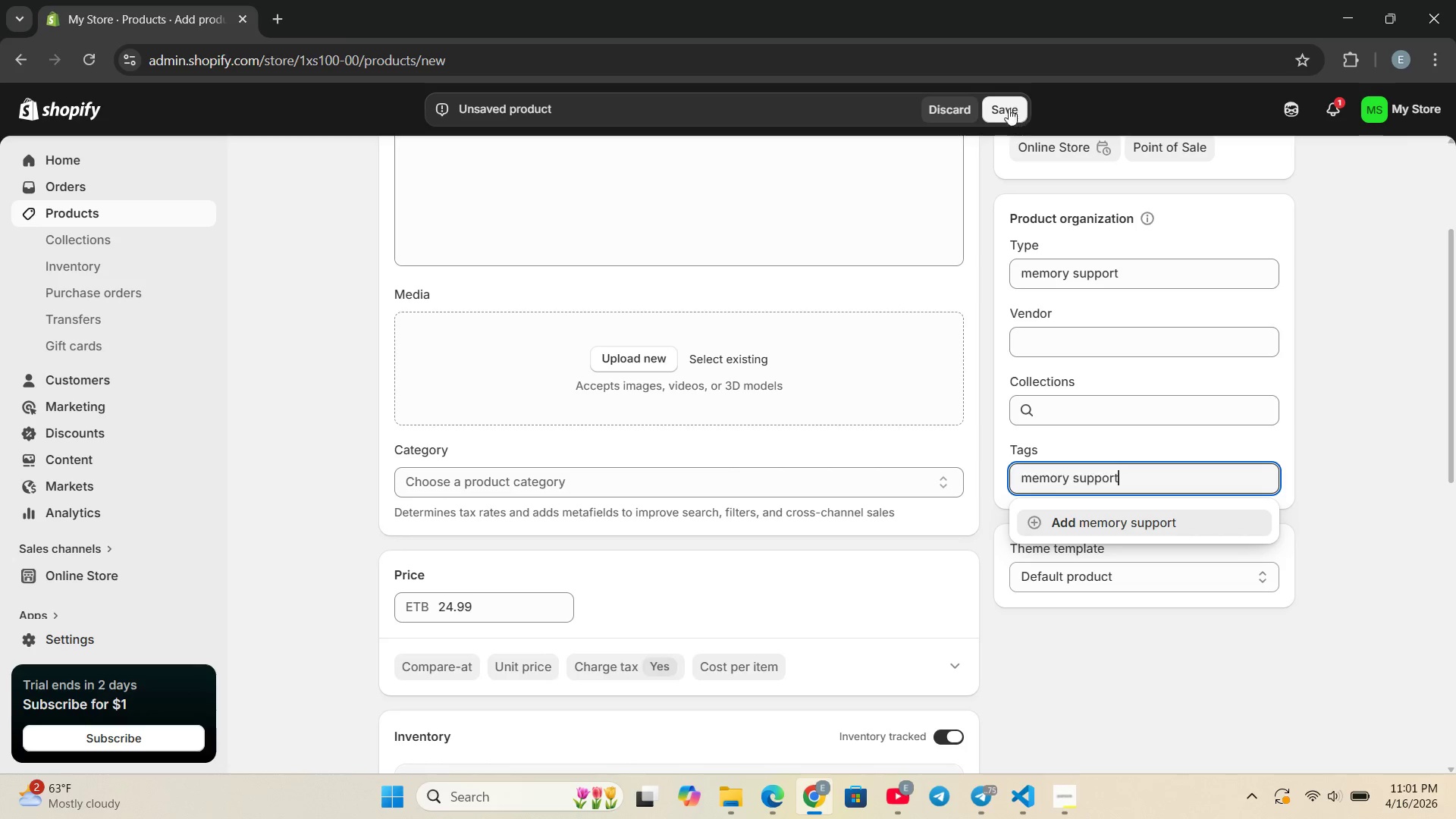 
left_click([1006, 108])
 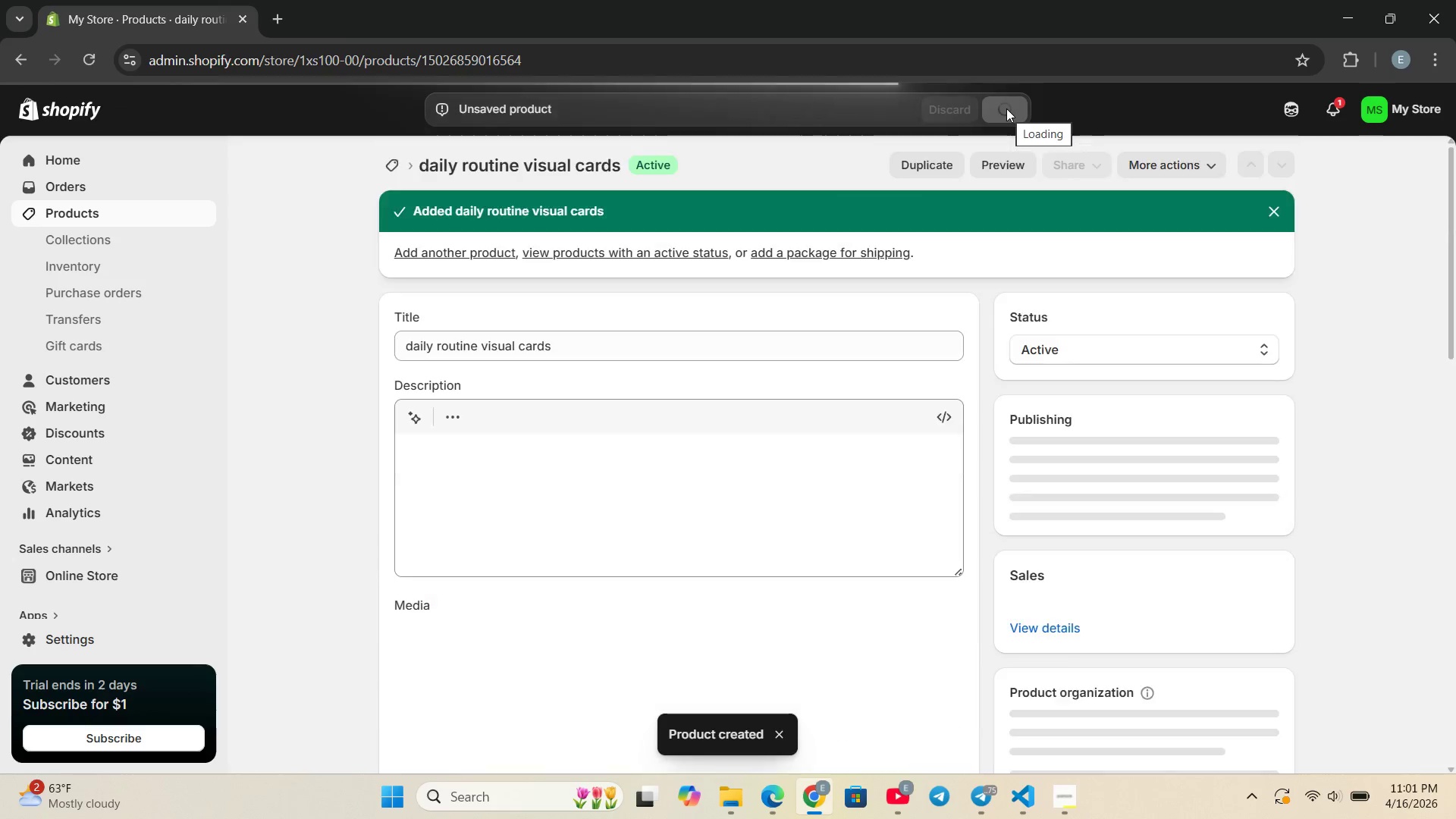 
wait(6.22)
 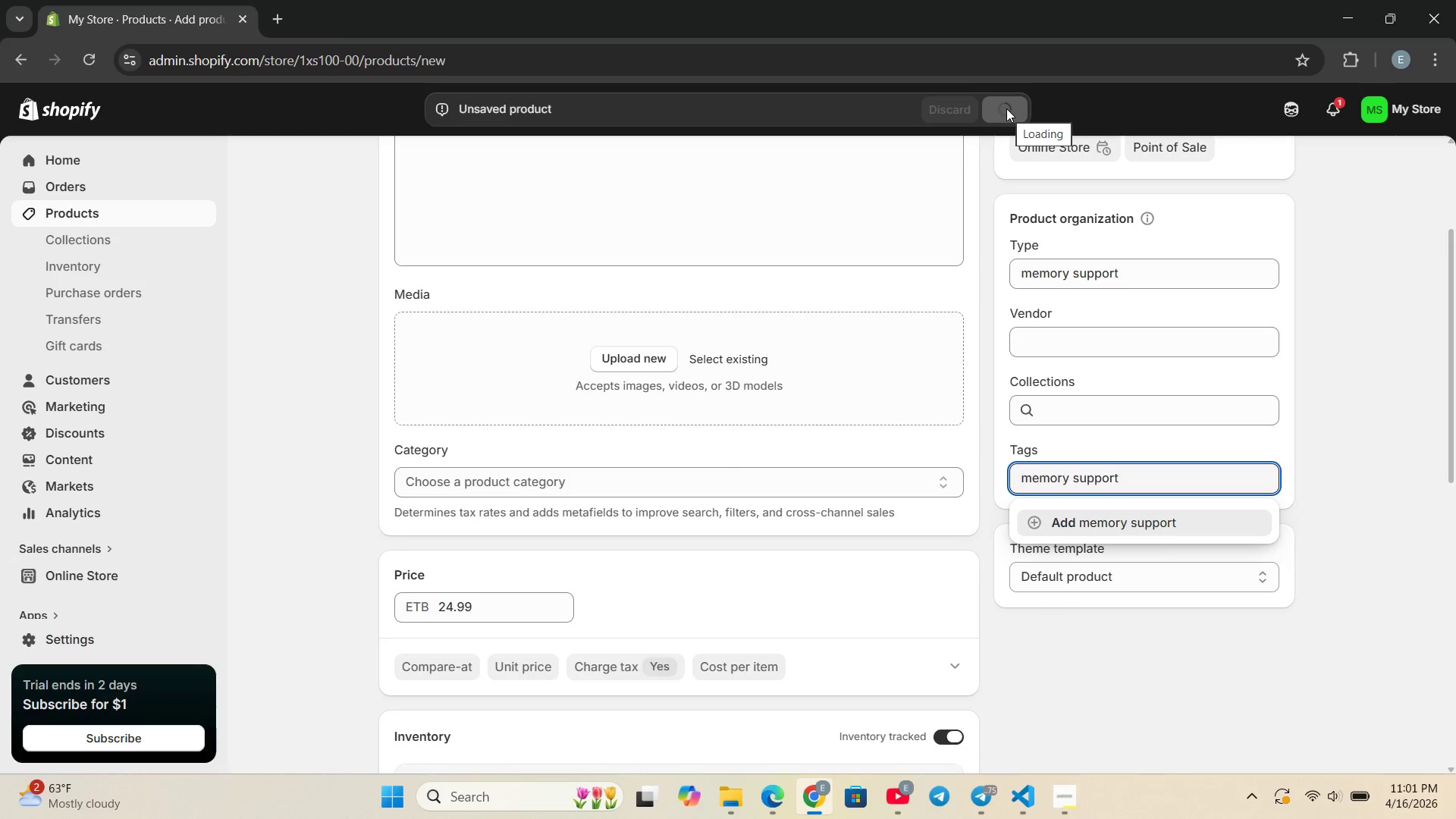 
left_click([140, 212])
 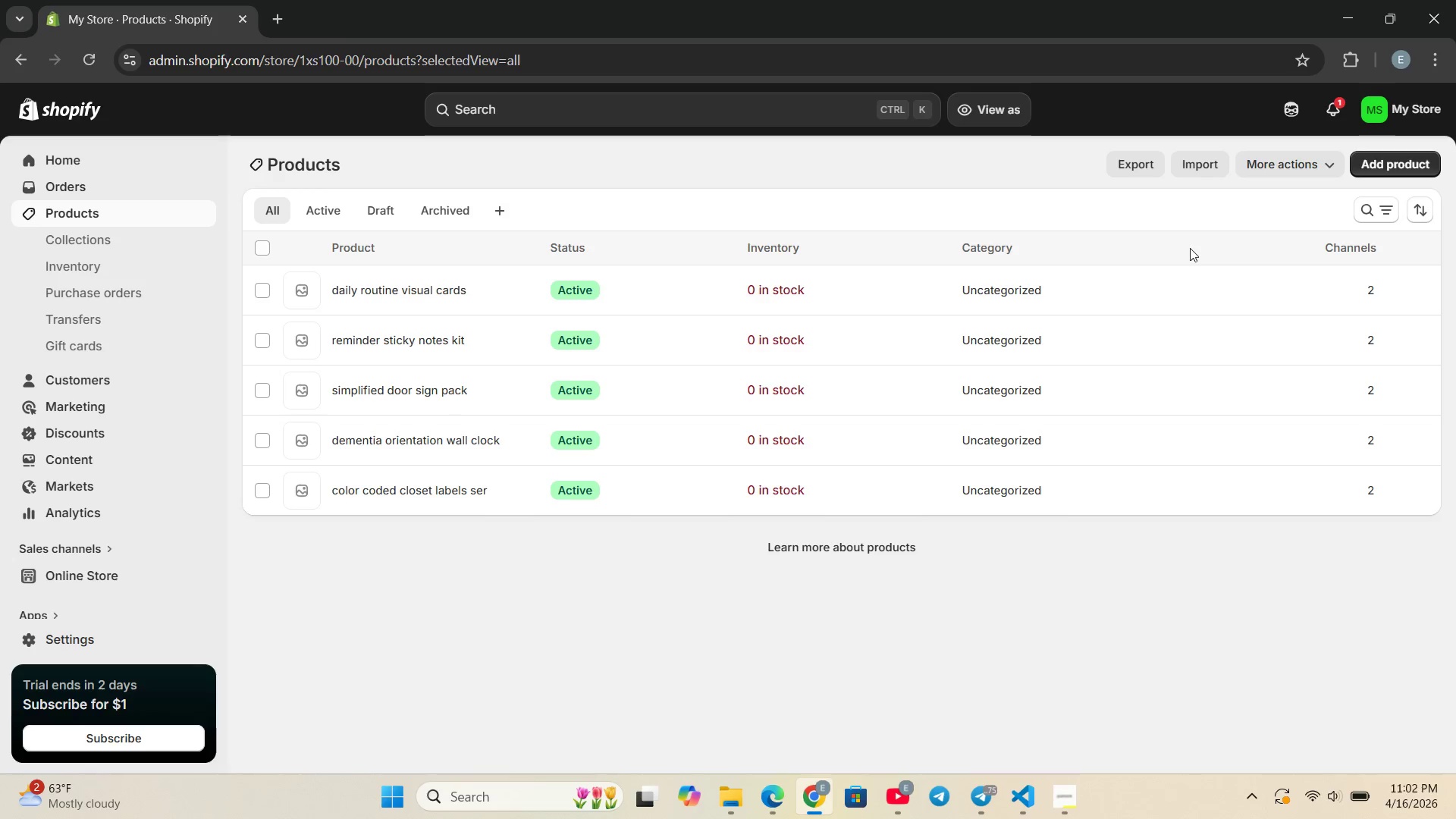 
wait(11.23)
 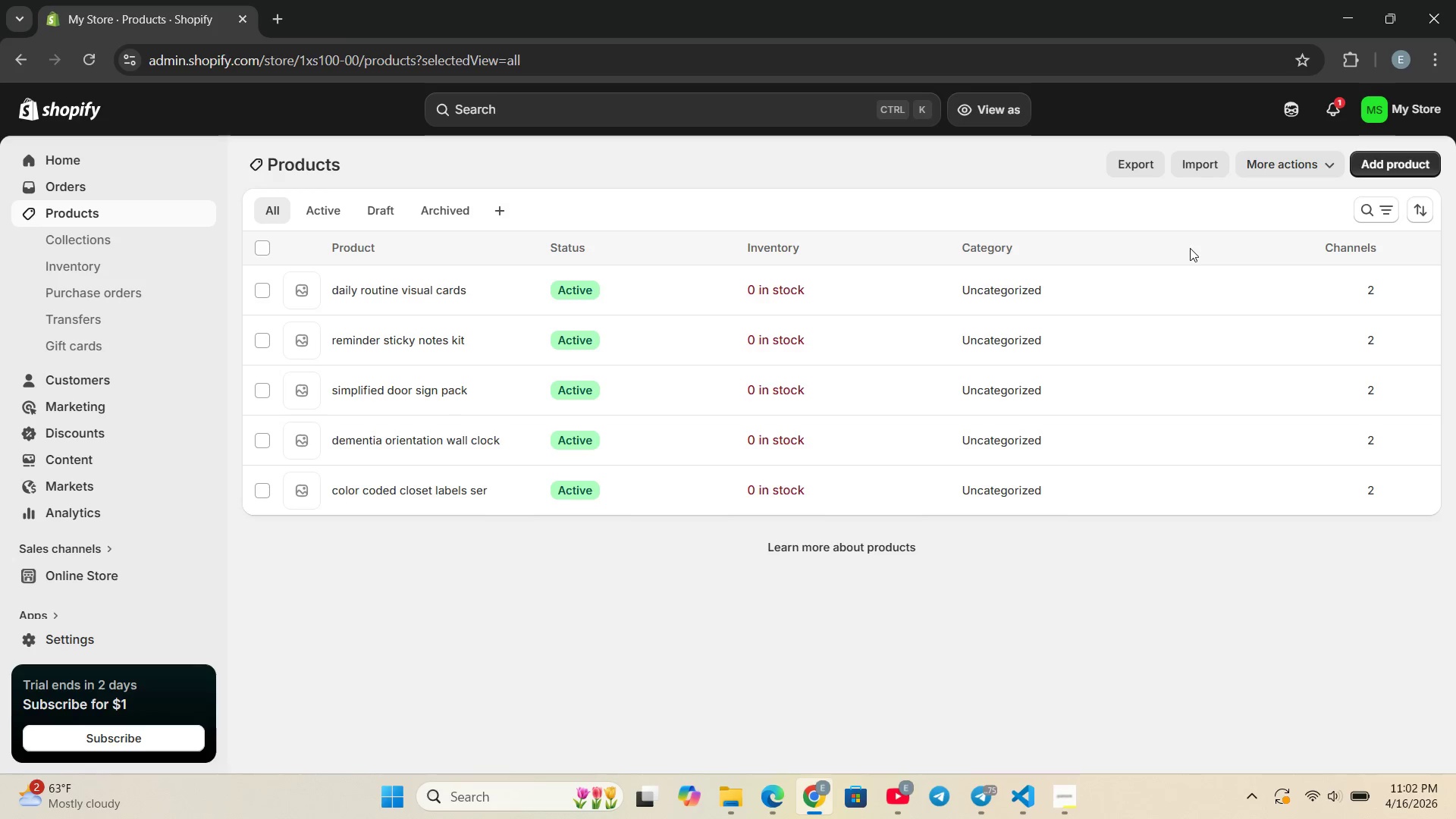 
left_click([1370, 162])
 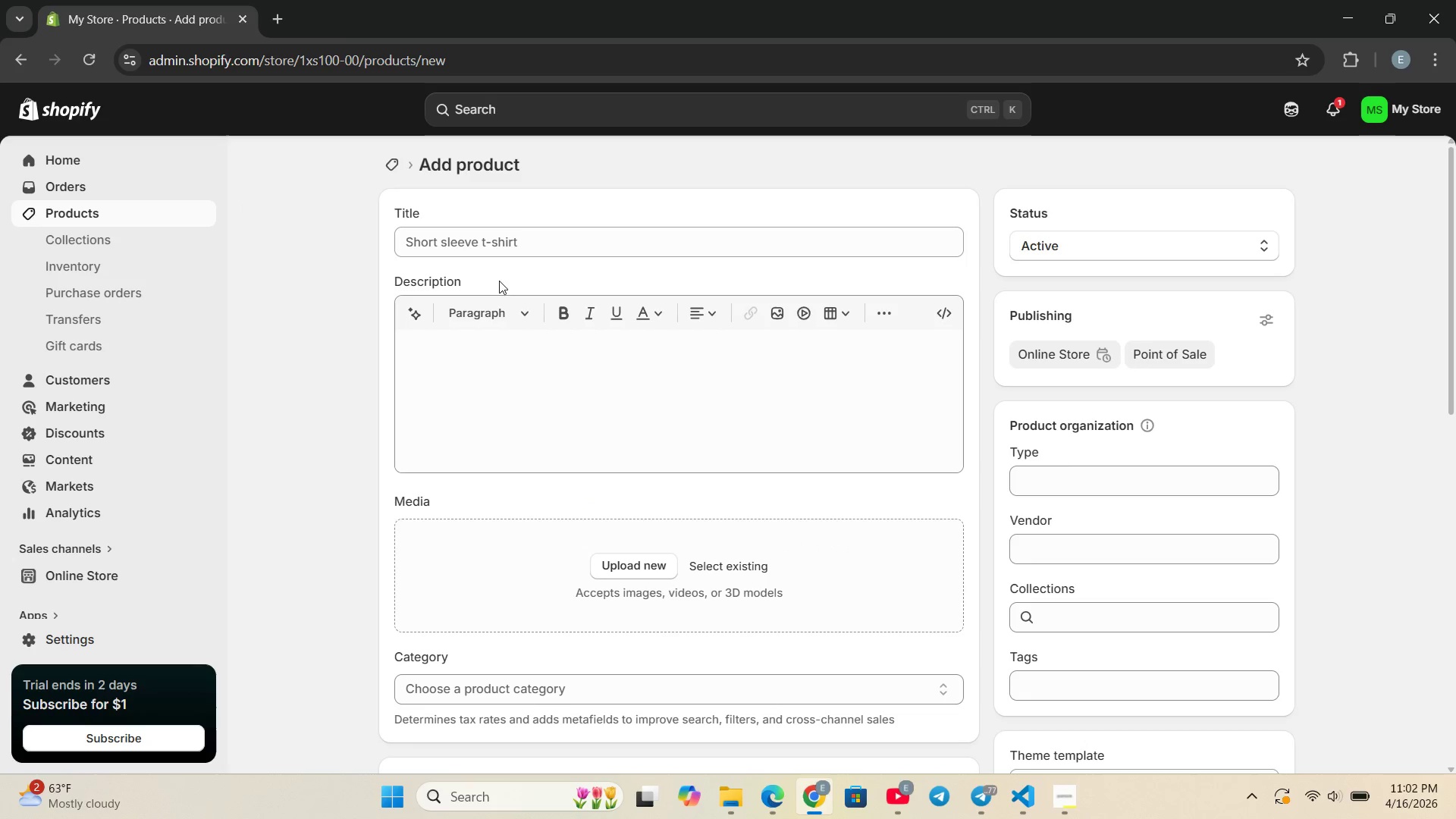 
left_click([482, 253])
 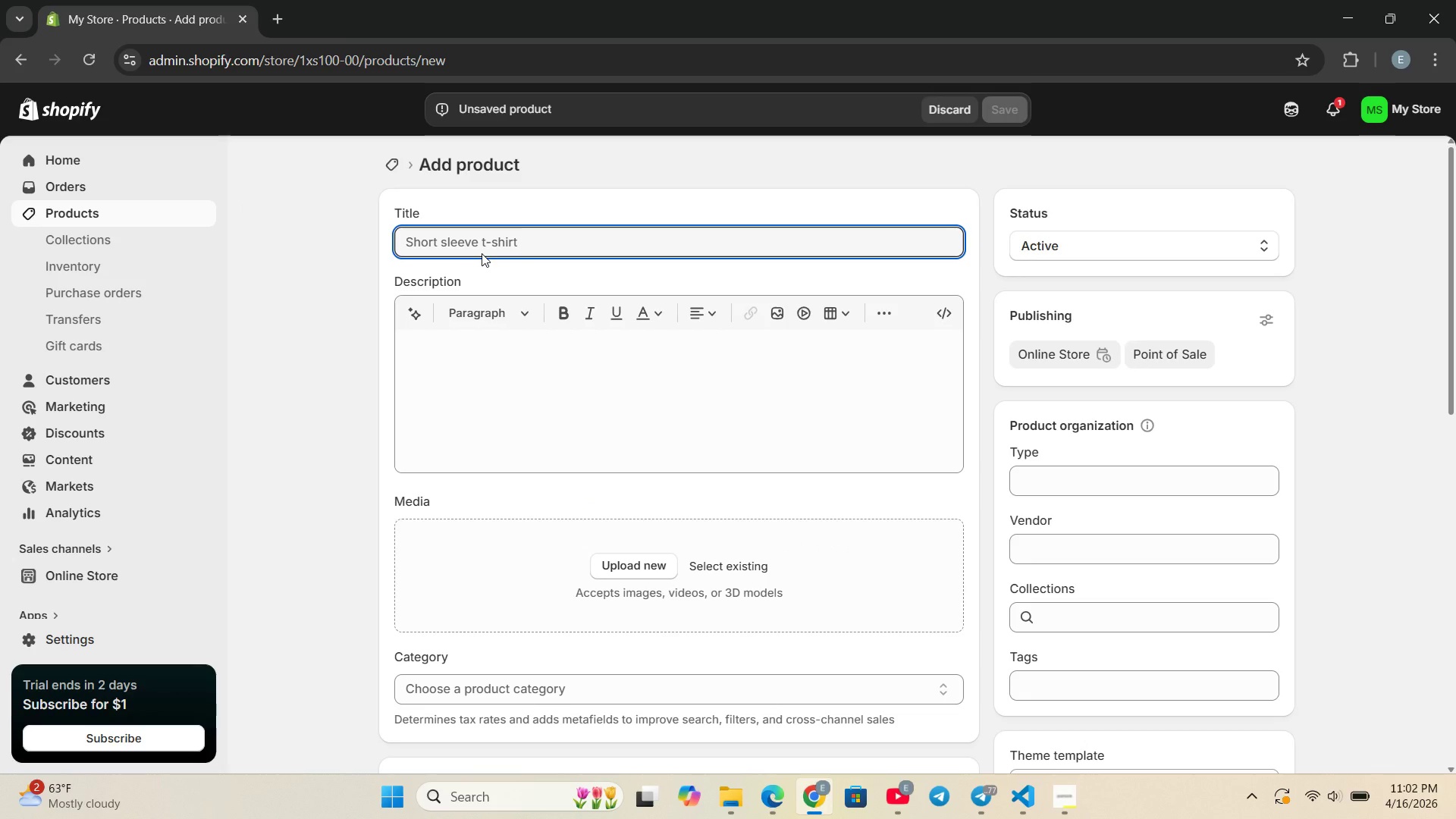 
type(lightweight senior walking cane)
 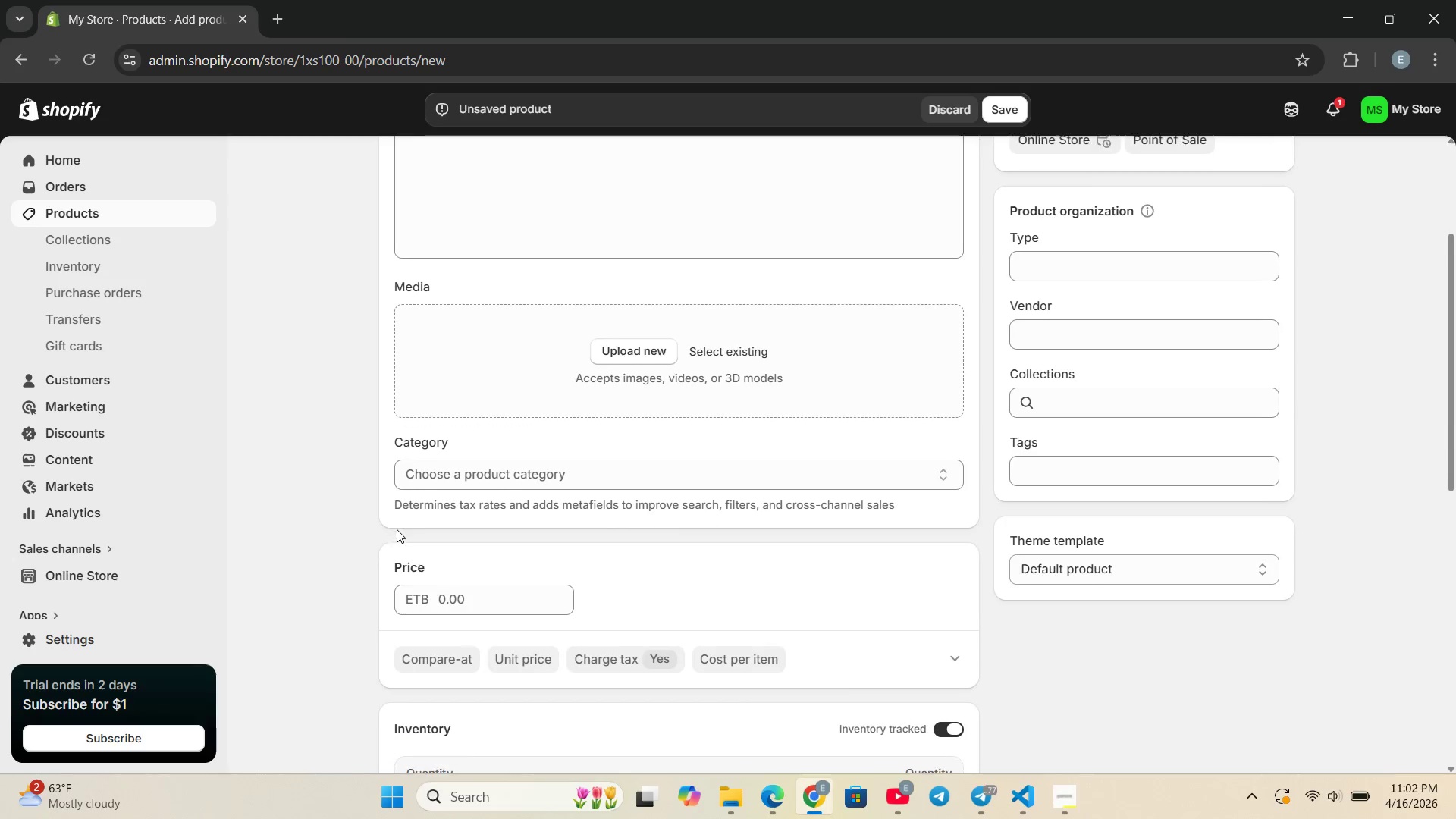 
left_click([432, 594])
 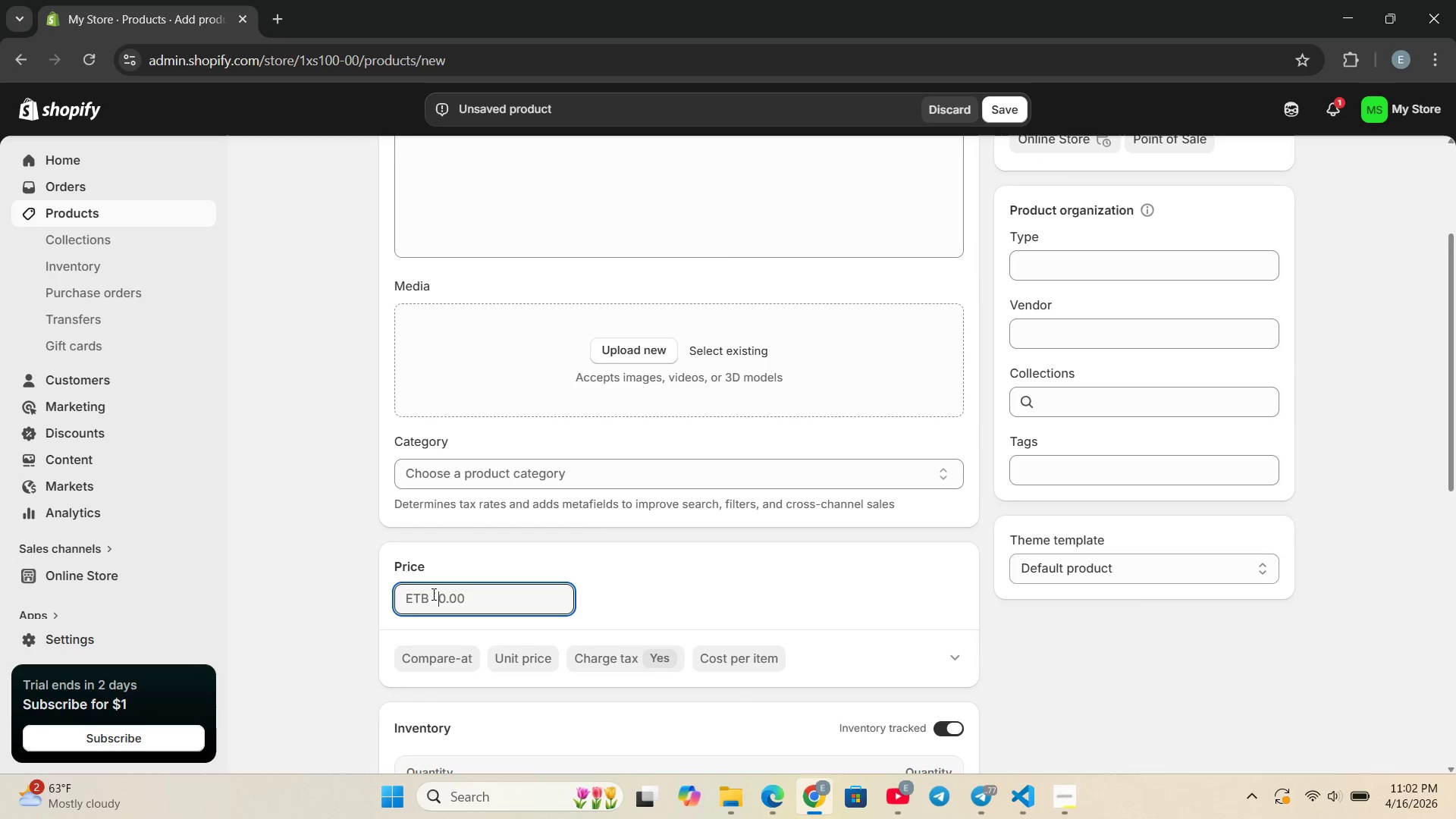 
type(29.99)
 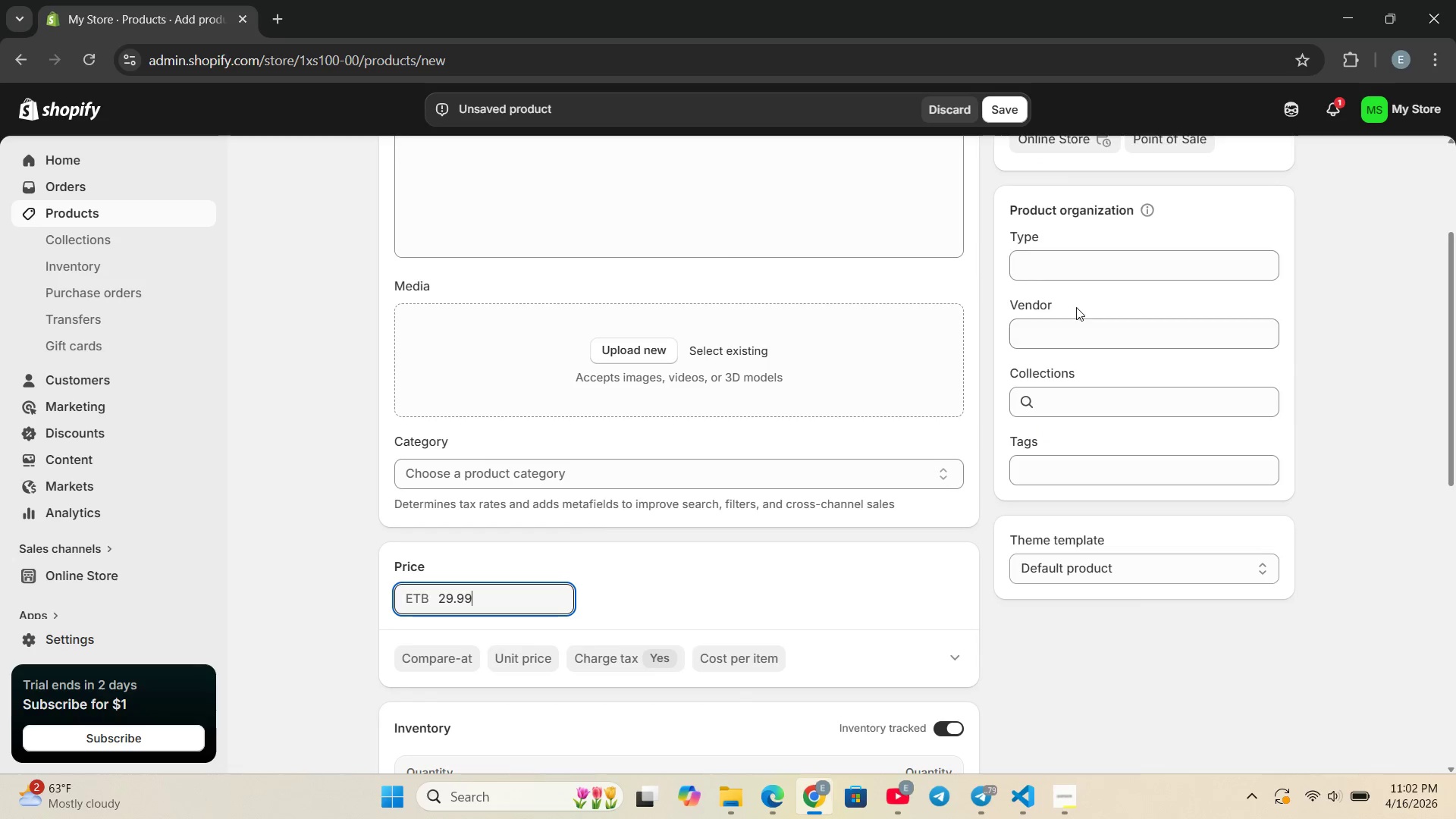 
left_click([1044, 278])
 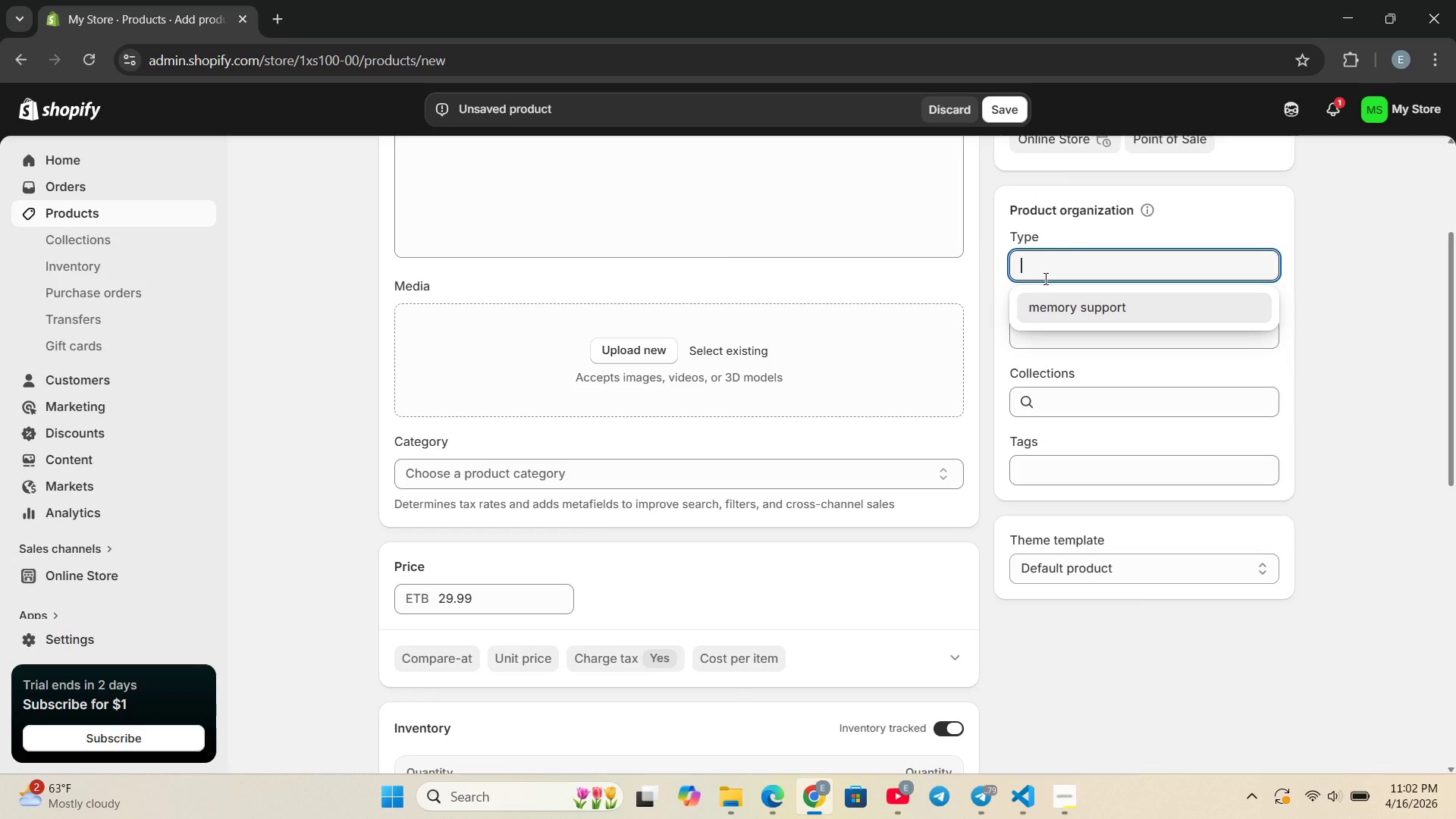 
type(mobility%)
key(Backspace)
type(&)
 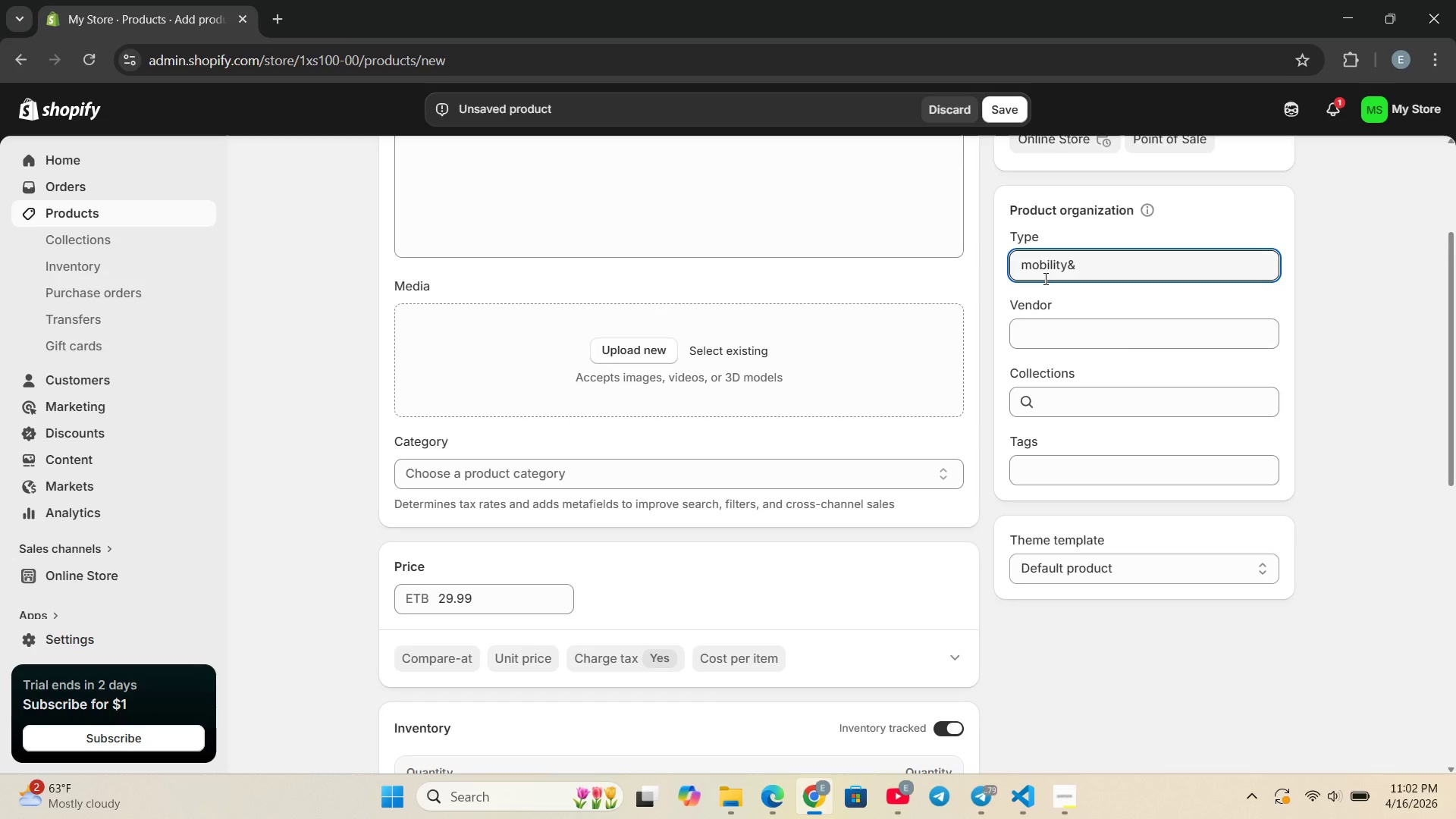 
type(safetl)
key(Backspace)
type(y)
 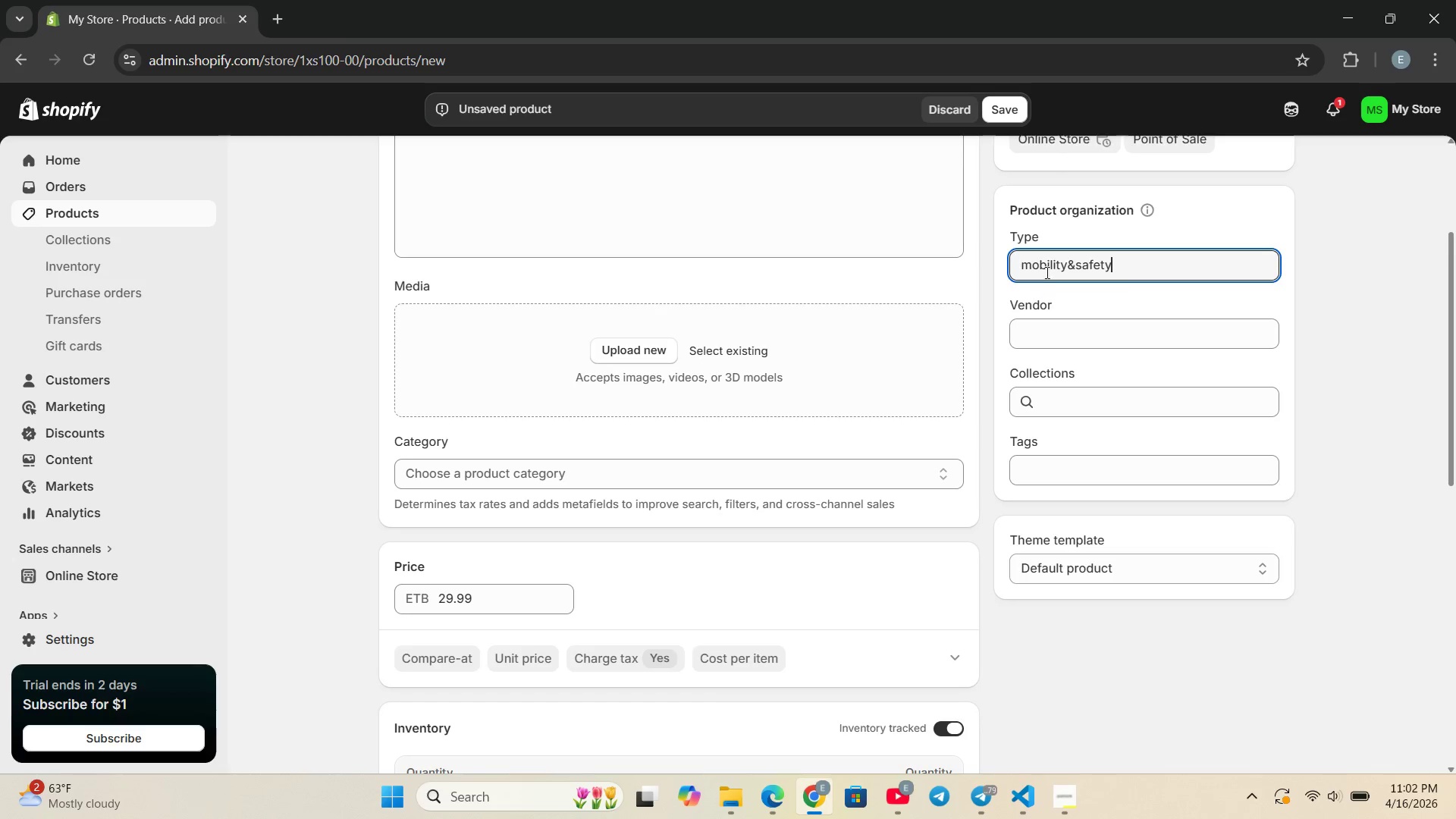 
left_click([1068, 264])
 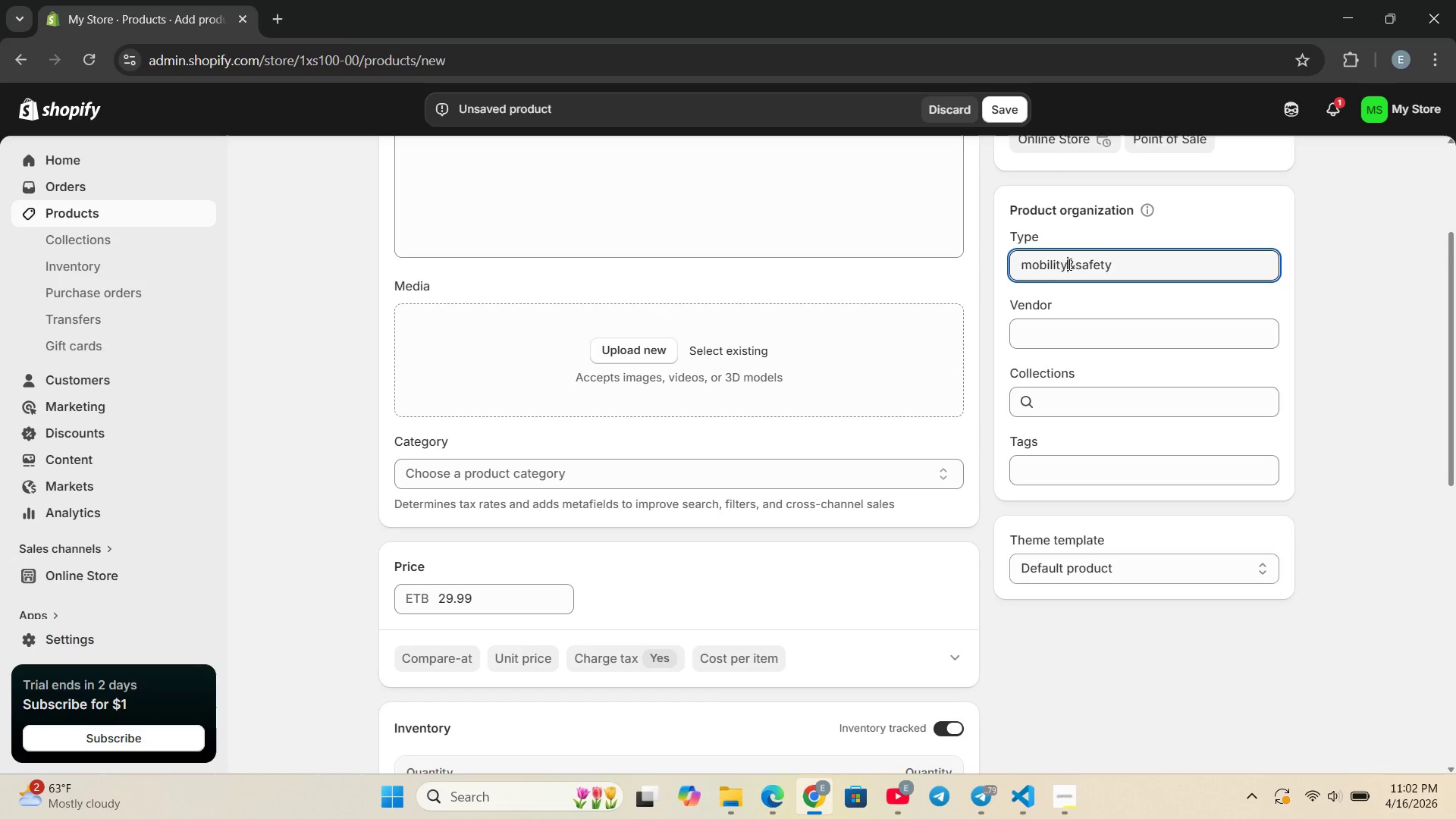 
key(Space)
 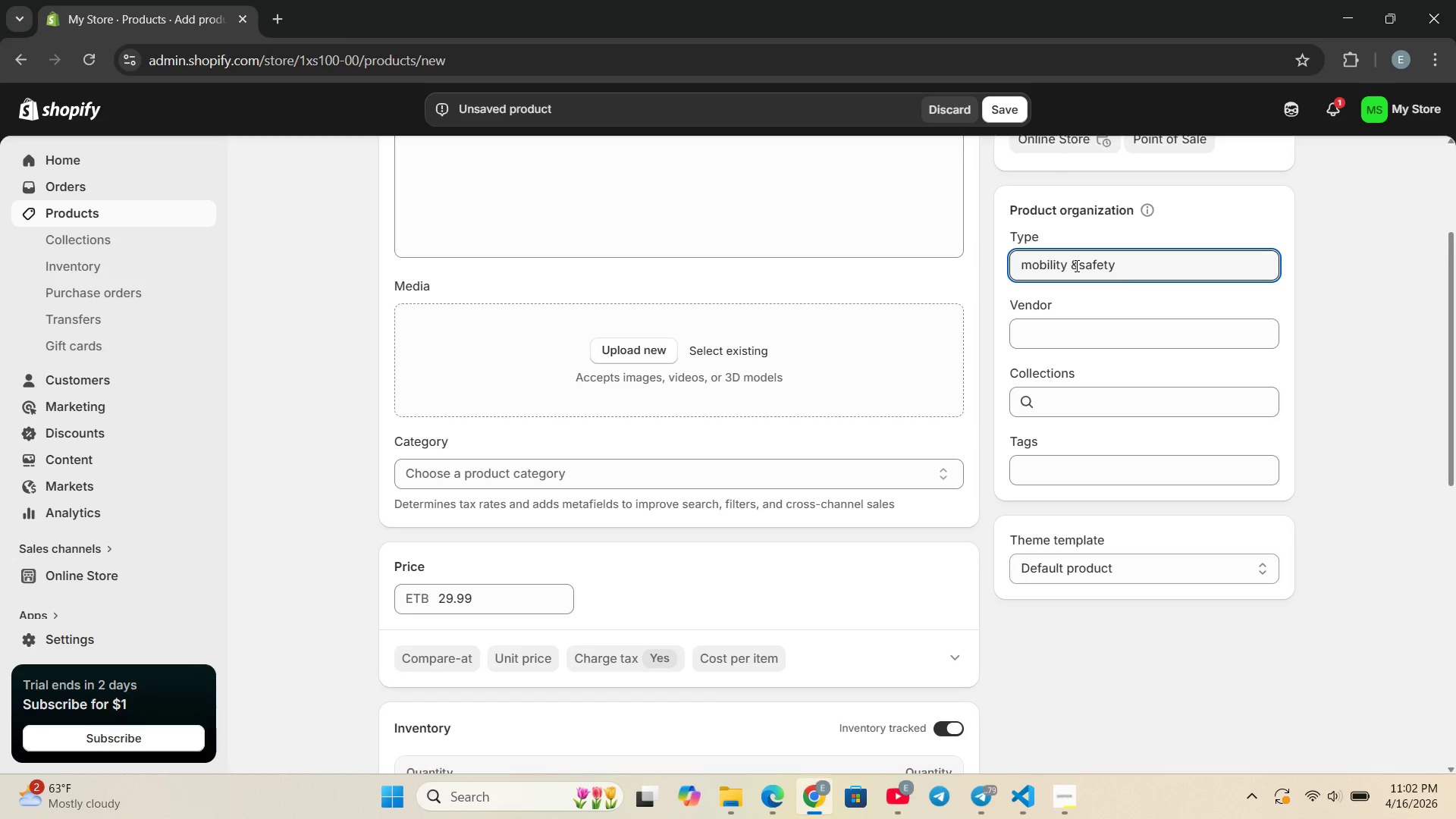 
left_click([1076, 265])
 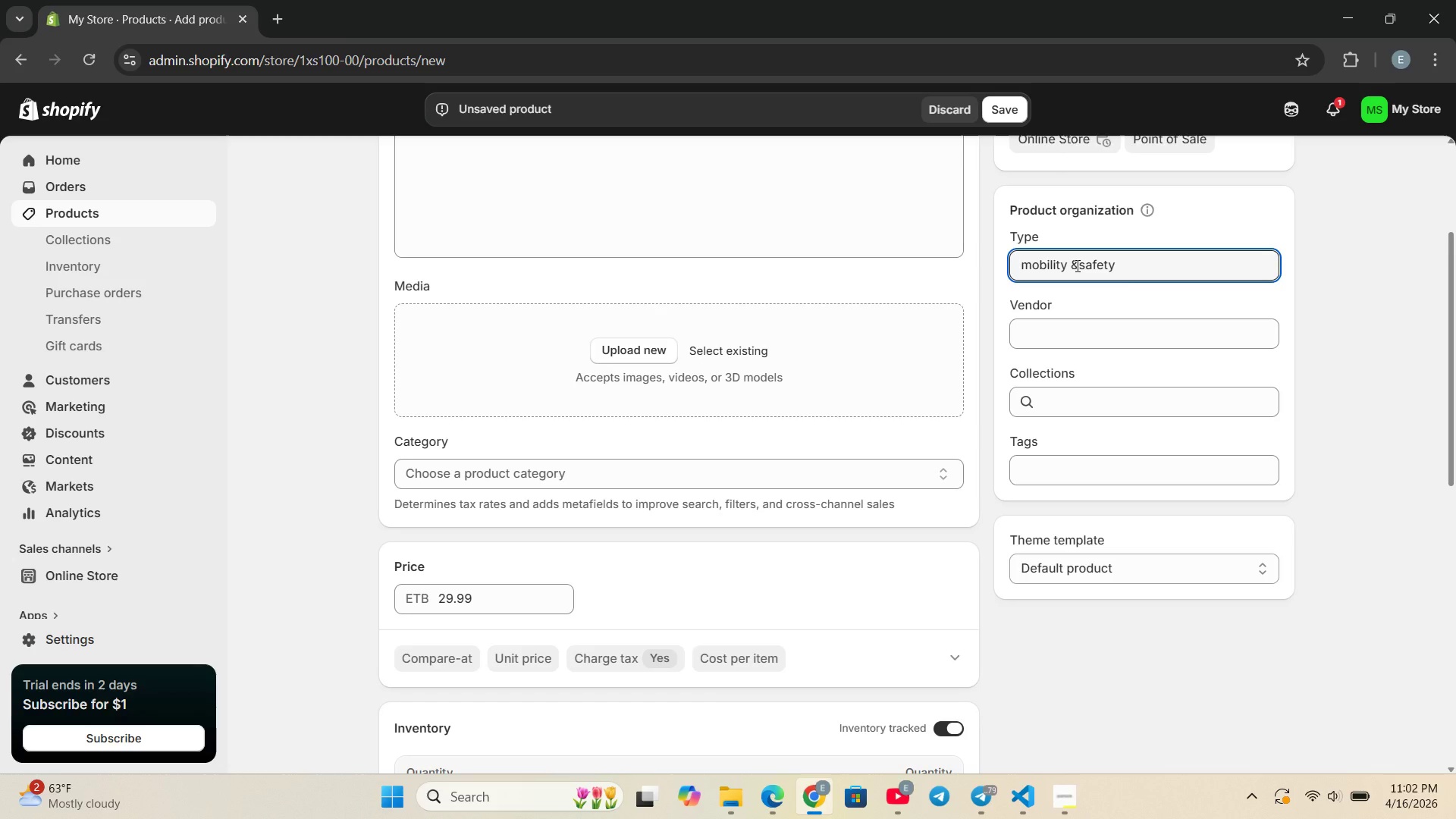 
key(Space)
 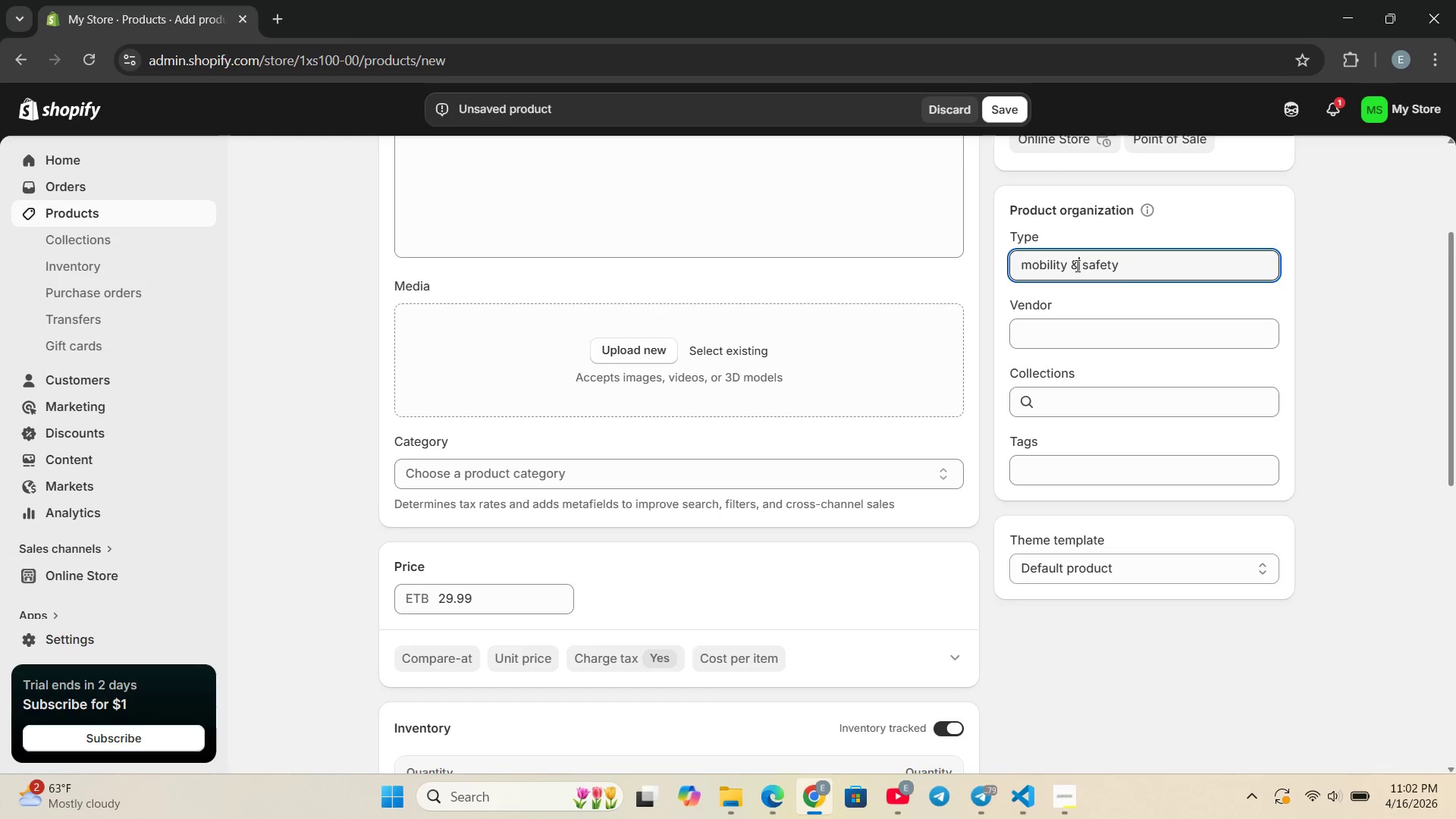 
double_click([1076, 265])
 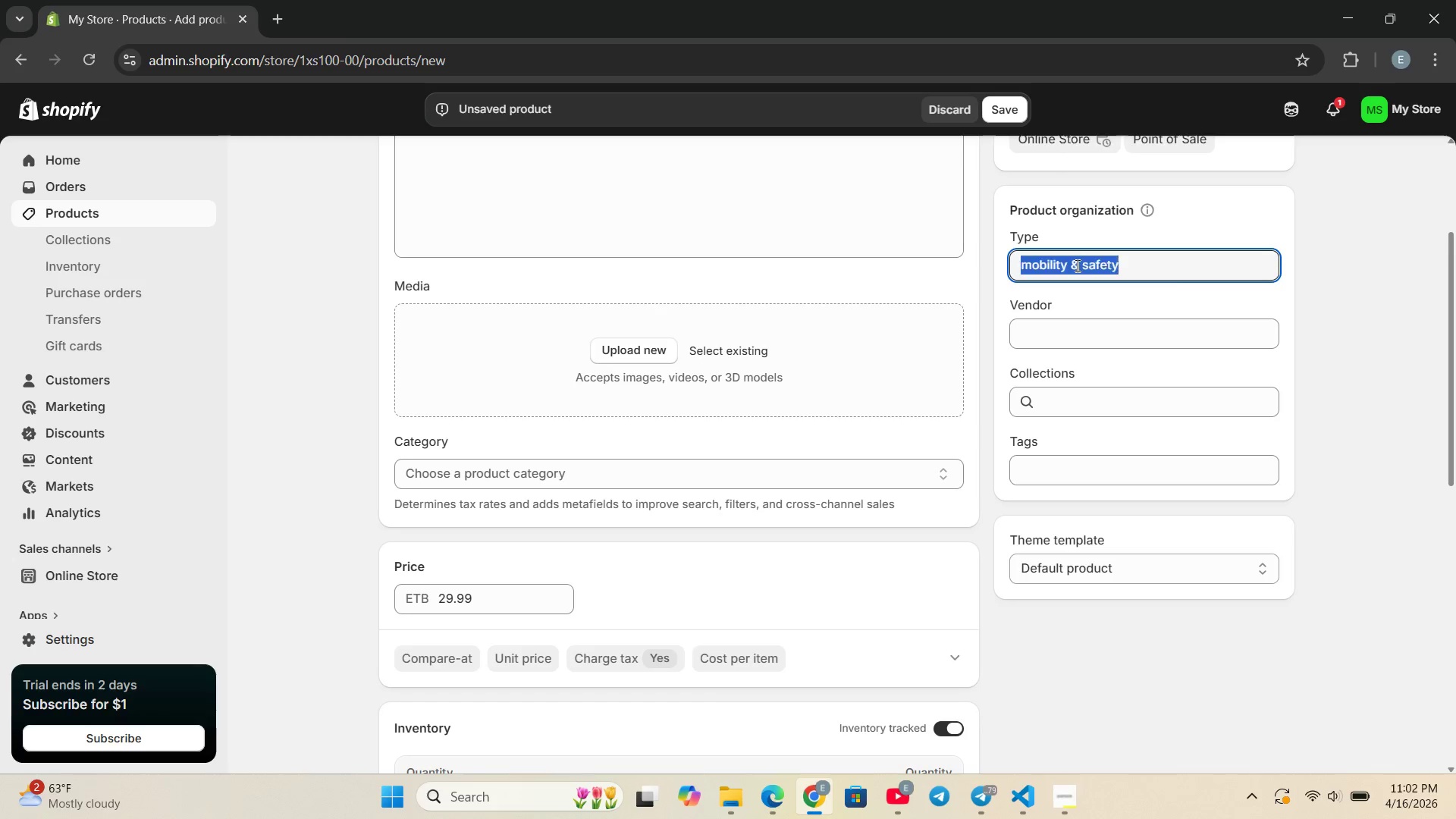 
triple_click([1076, 265])
 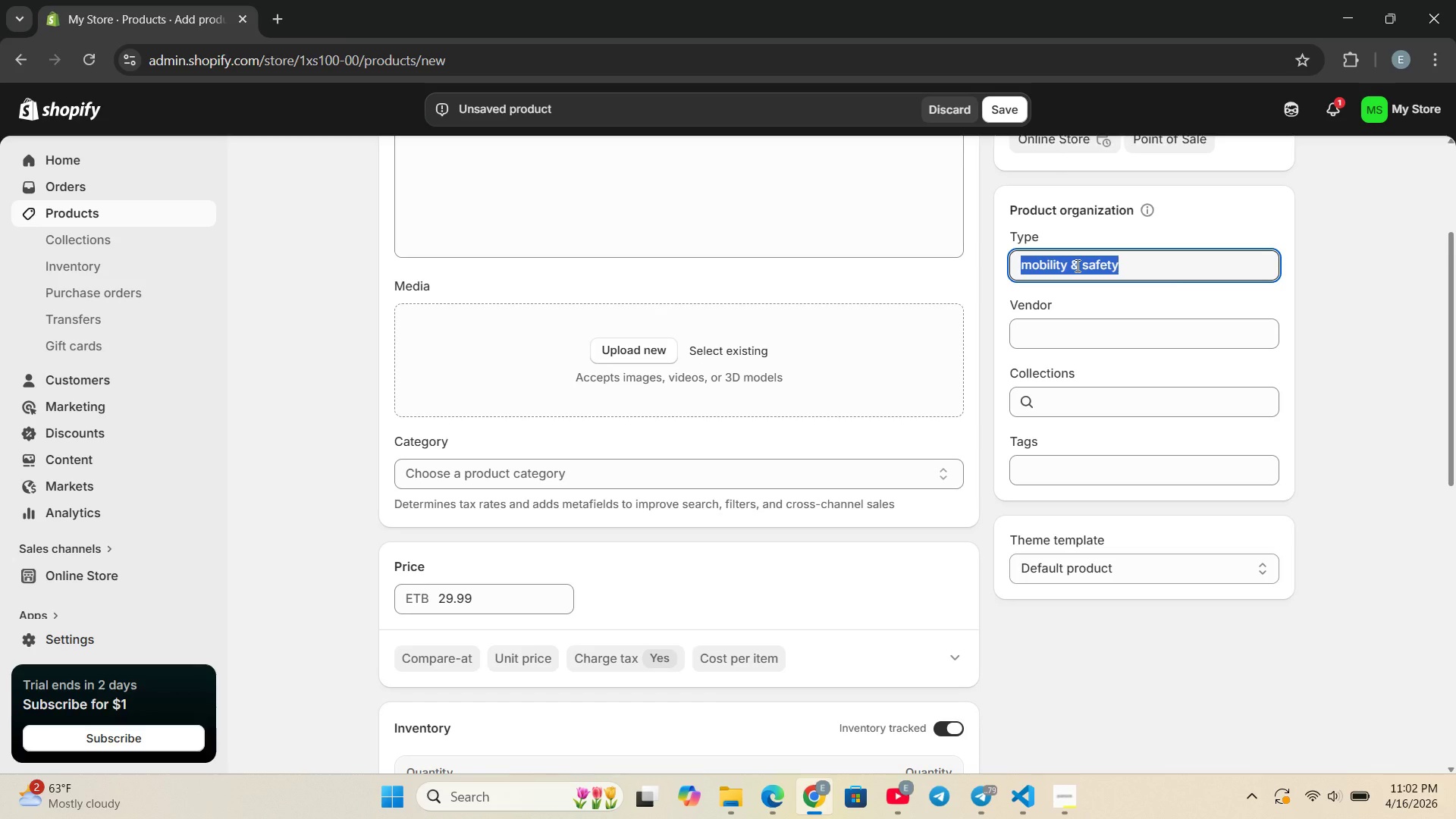 
triple_click([1076, 265])
 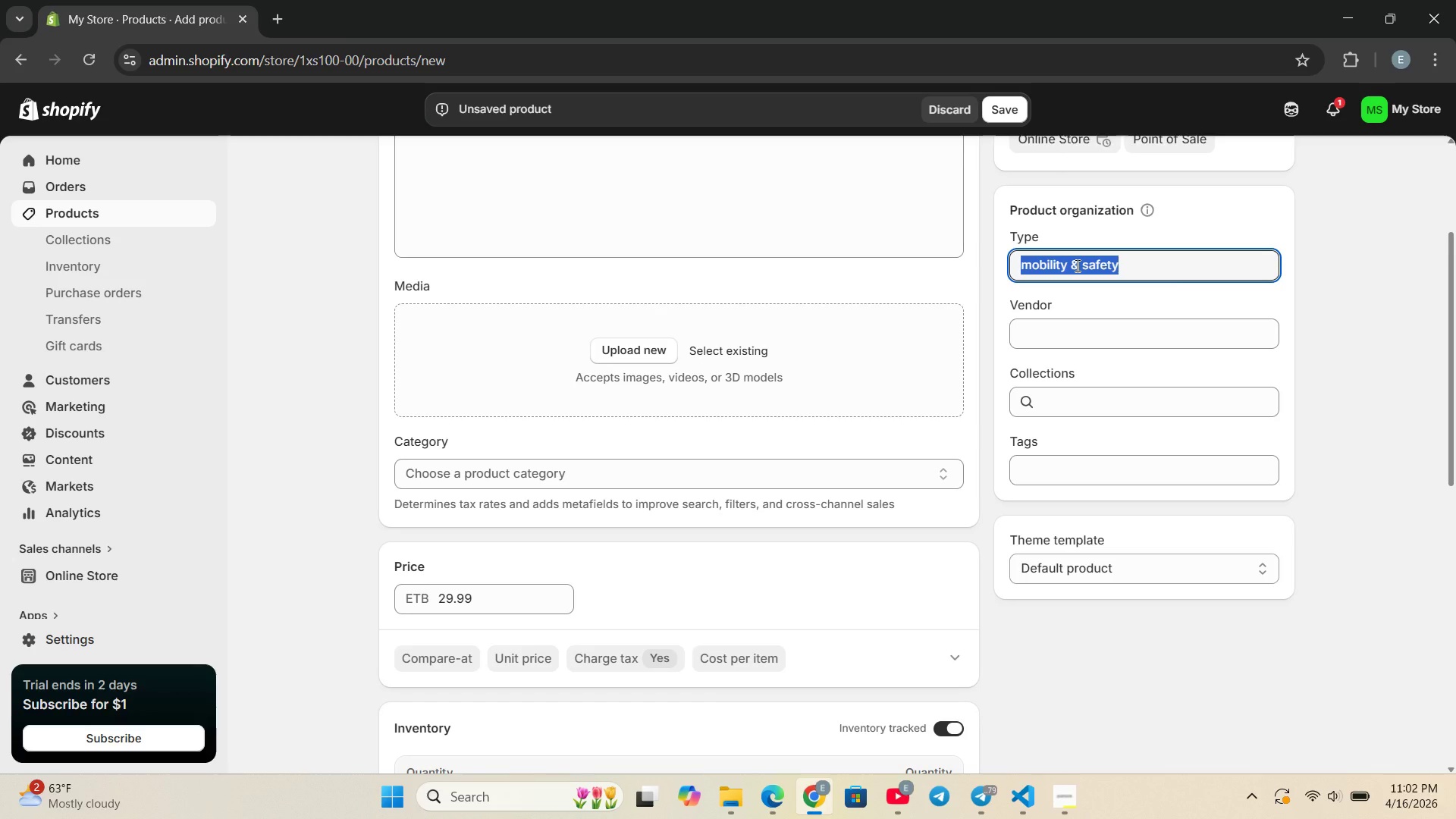 
triple_click([1076, 265])
 